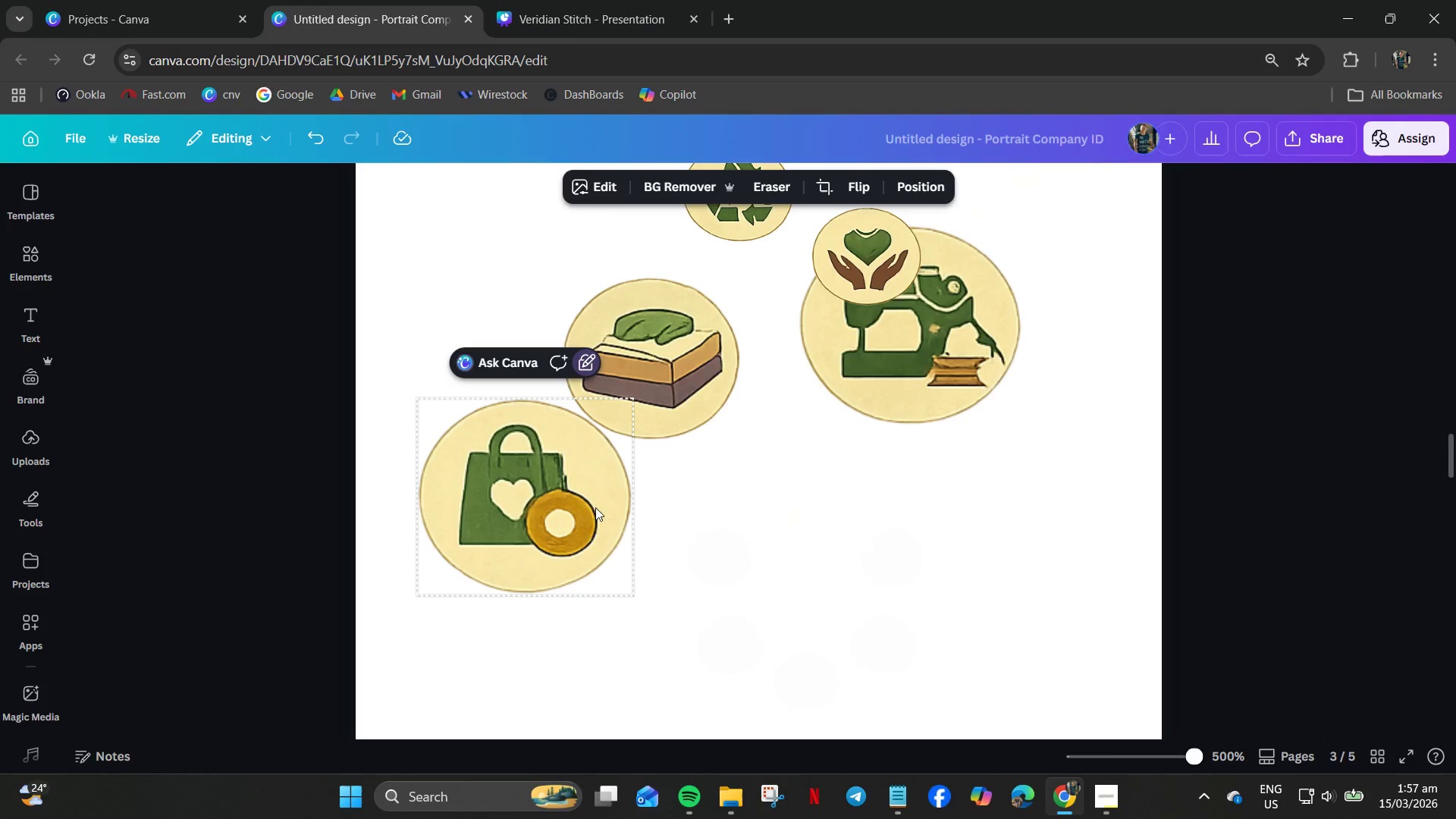 
left_click([580, 503])
 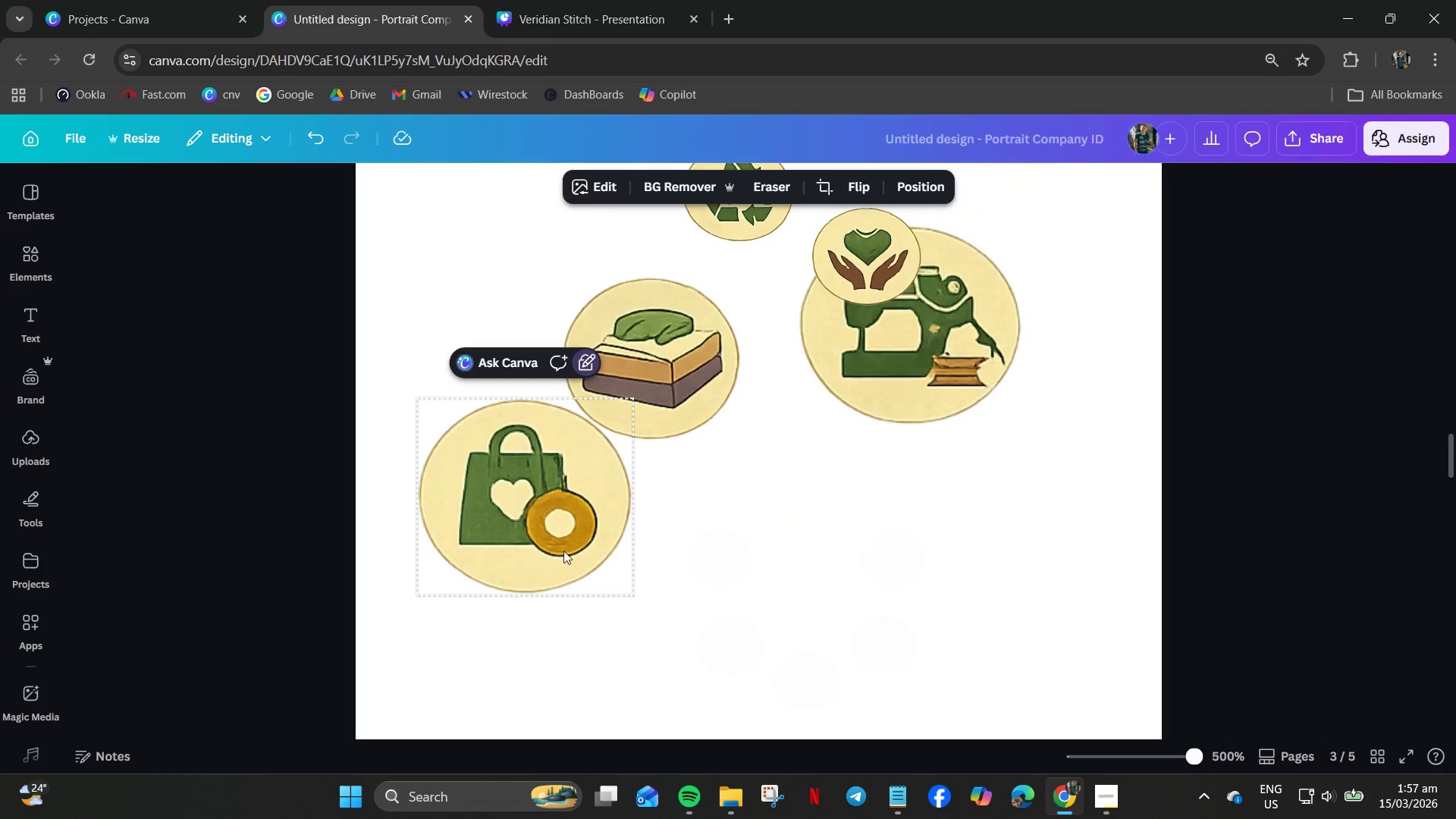 
left_click([739, 590])
 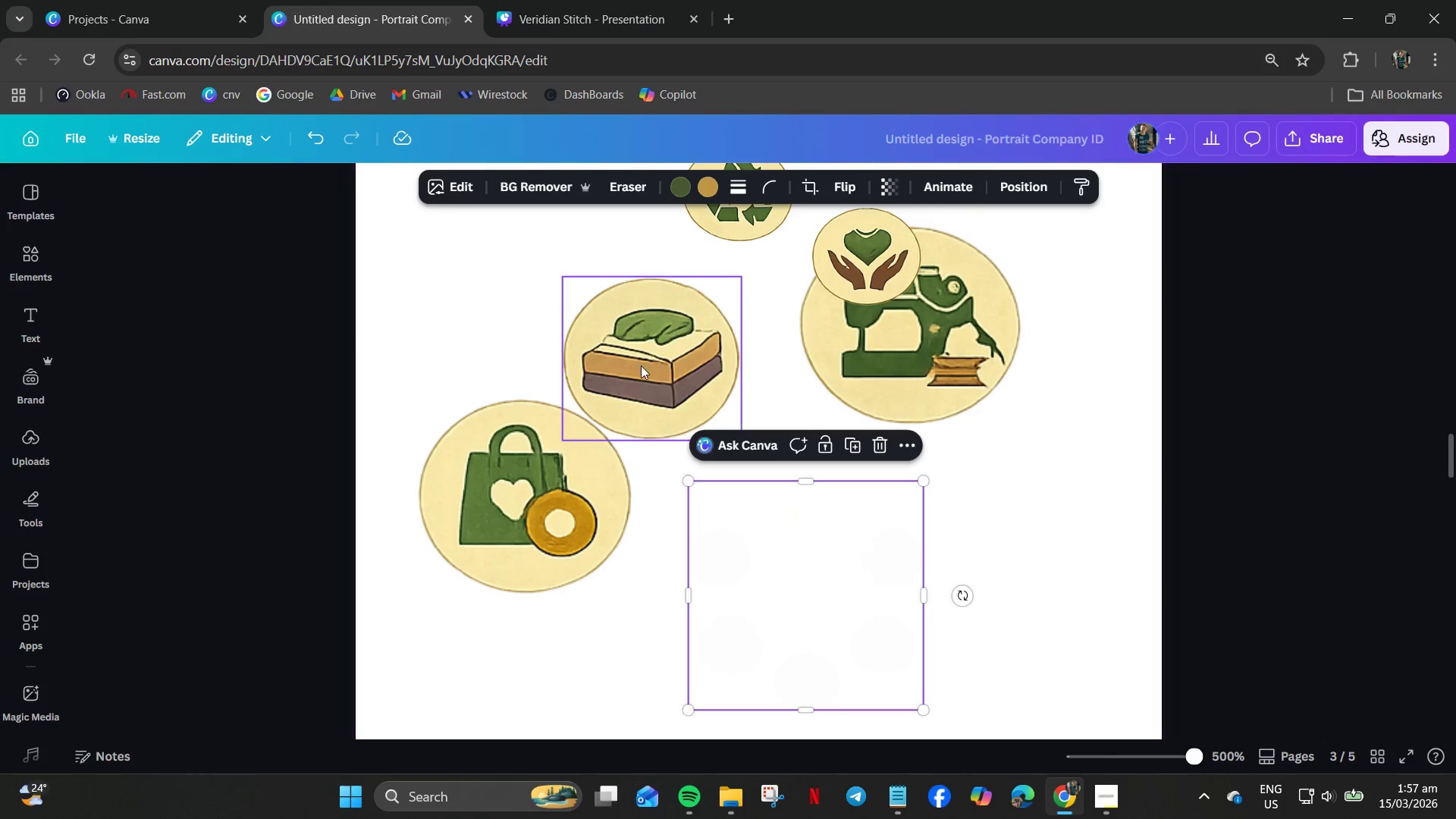 
left_click_drag(start_coordinate=[642, 363], to_coordinate=[848, 401])
 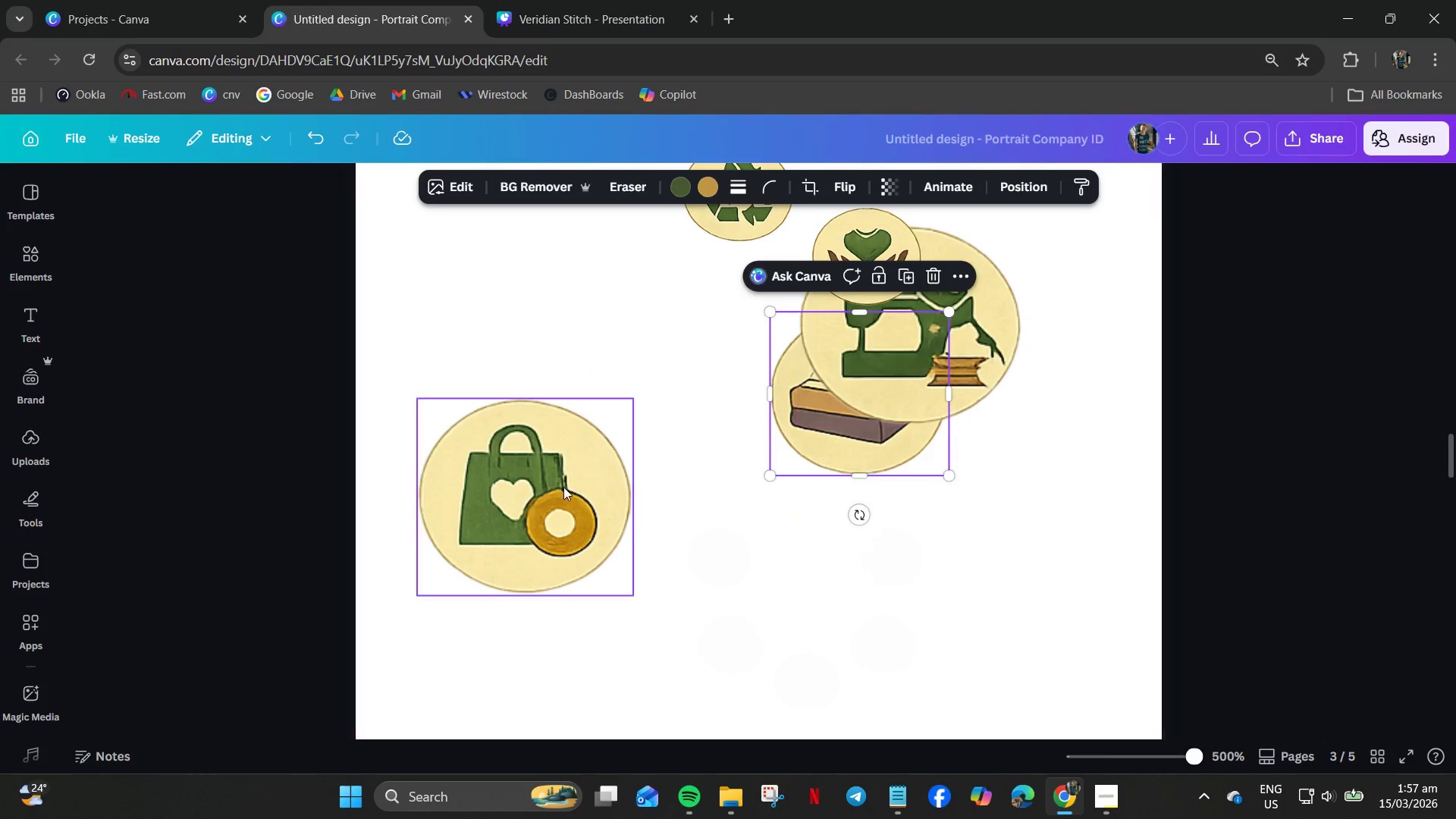 
left_click_drag(start_coordinate=[563, 487], to_coordinate=[620, 413])
 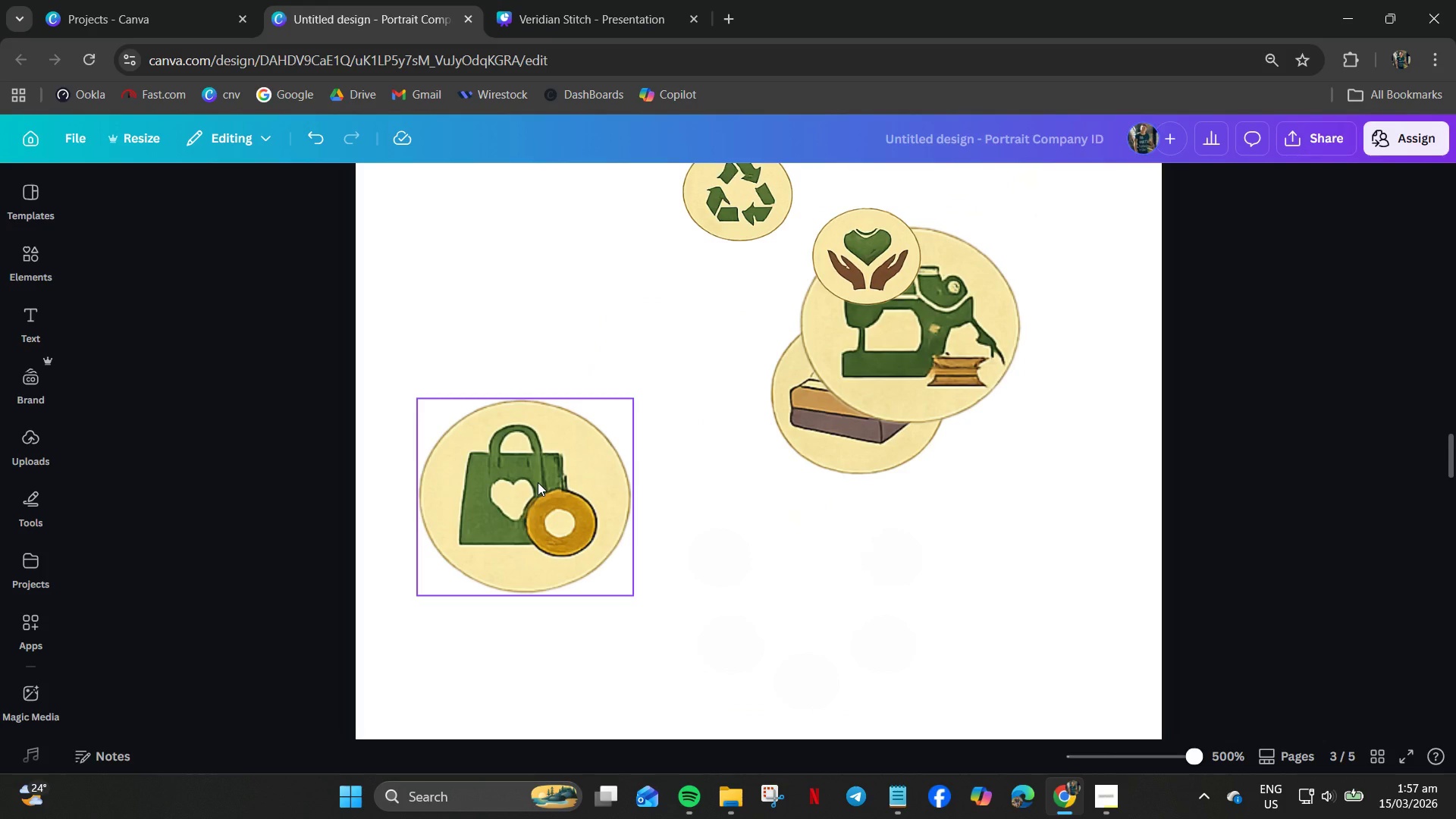 
right_click([538, 482])
 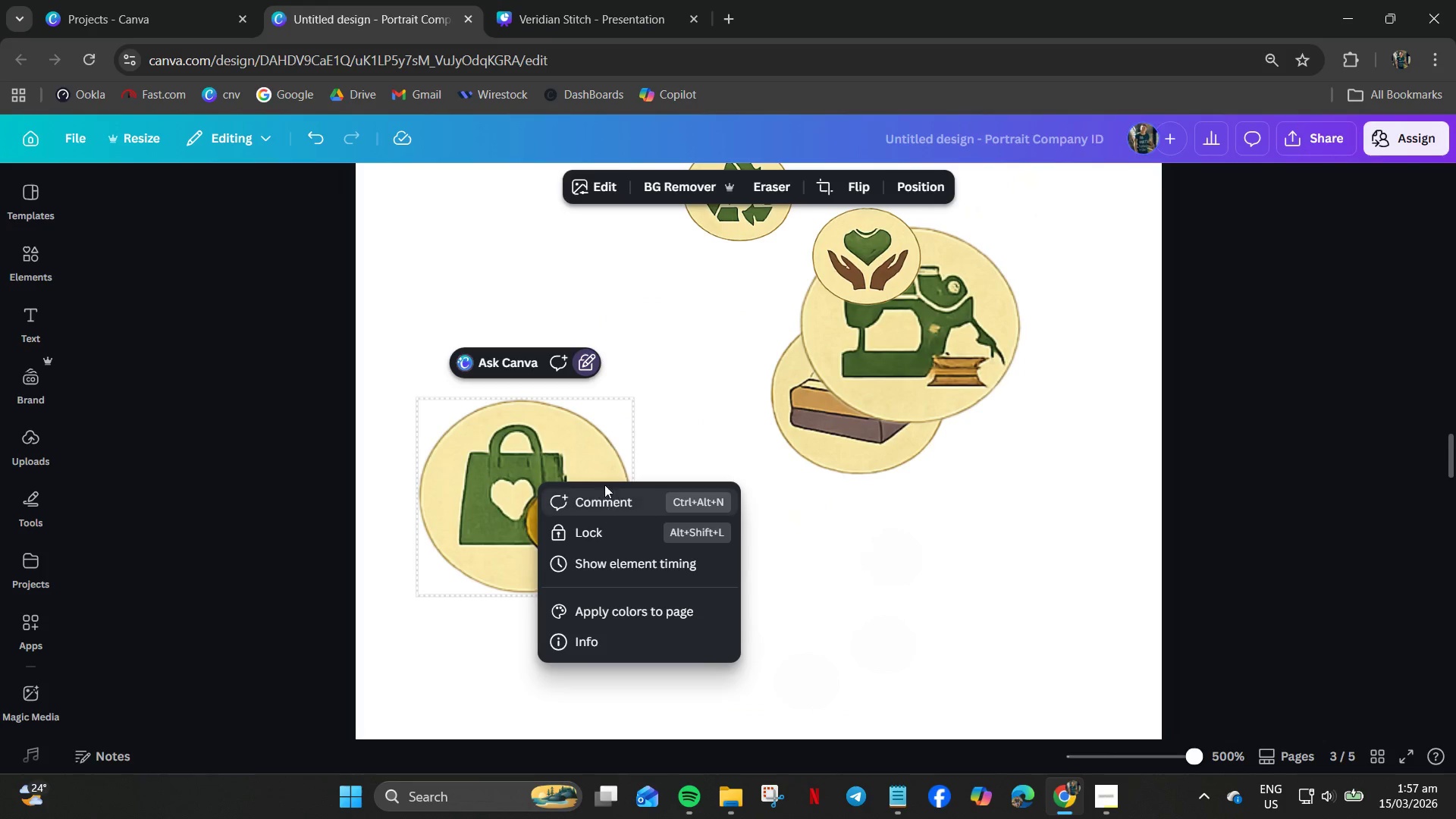 
left_click([551, 427])
 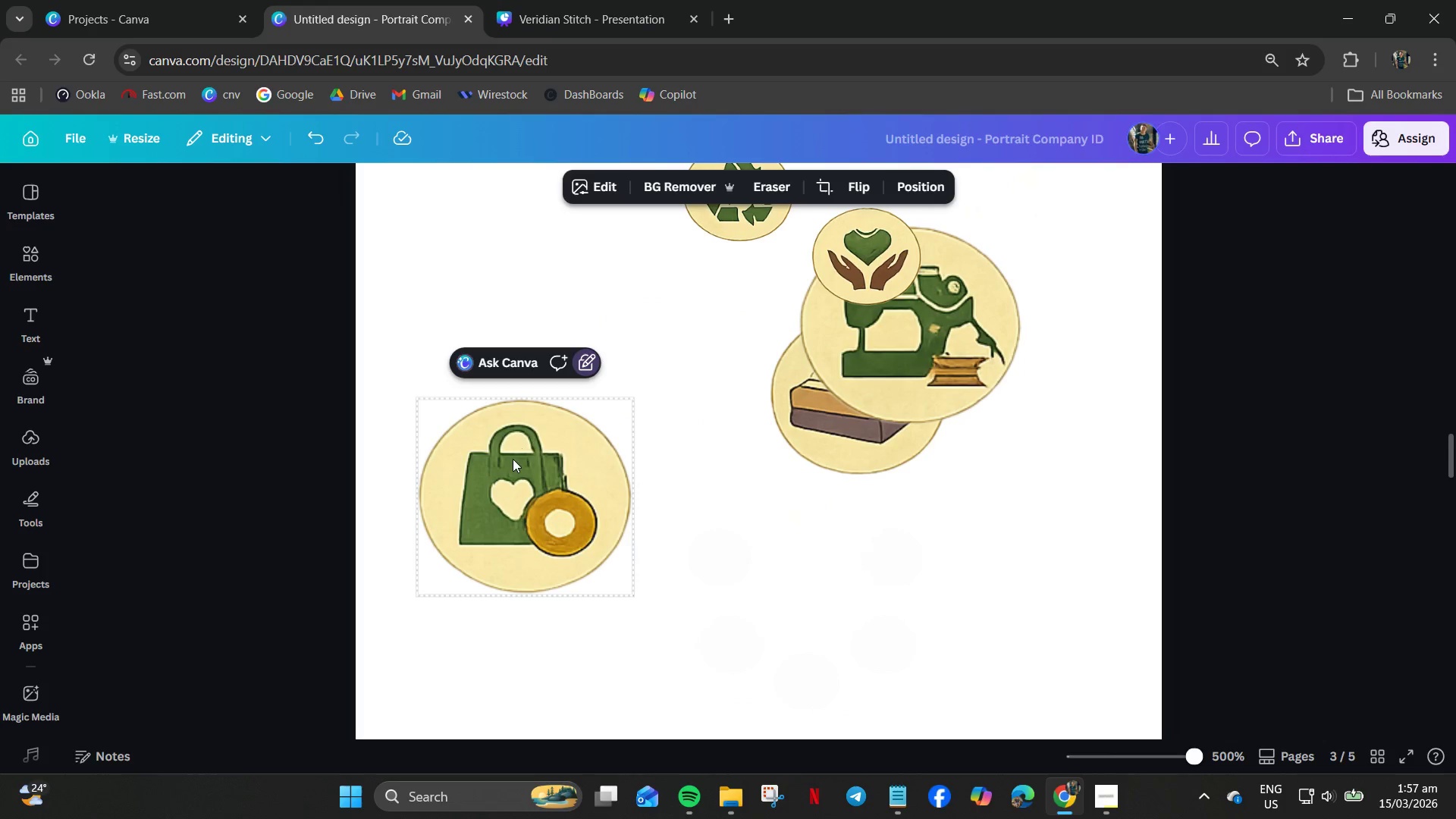 
right_click([513, 460])
 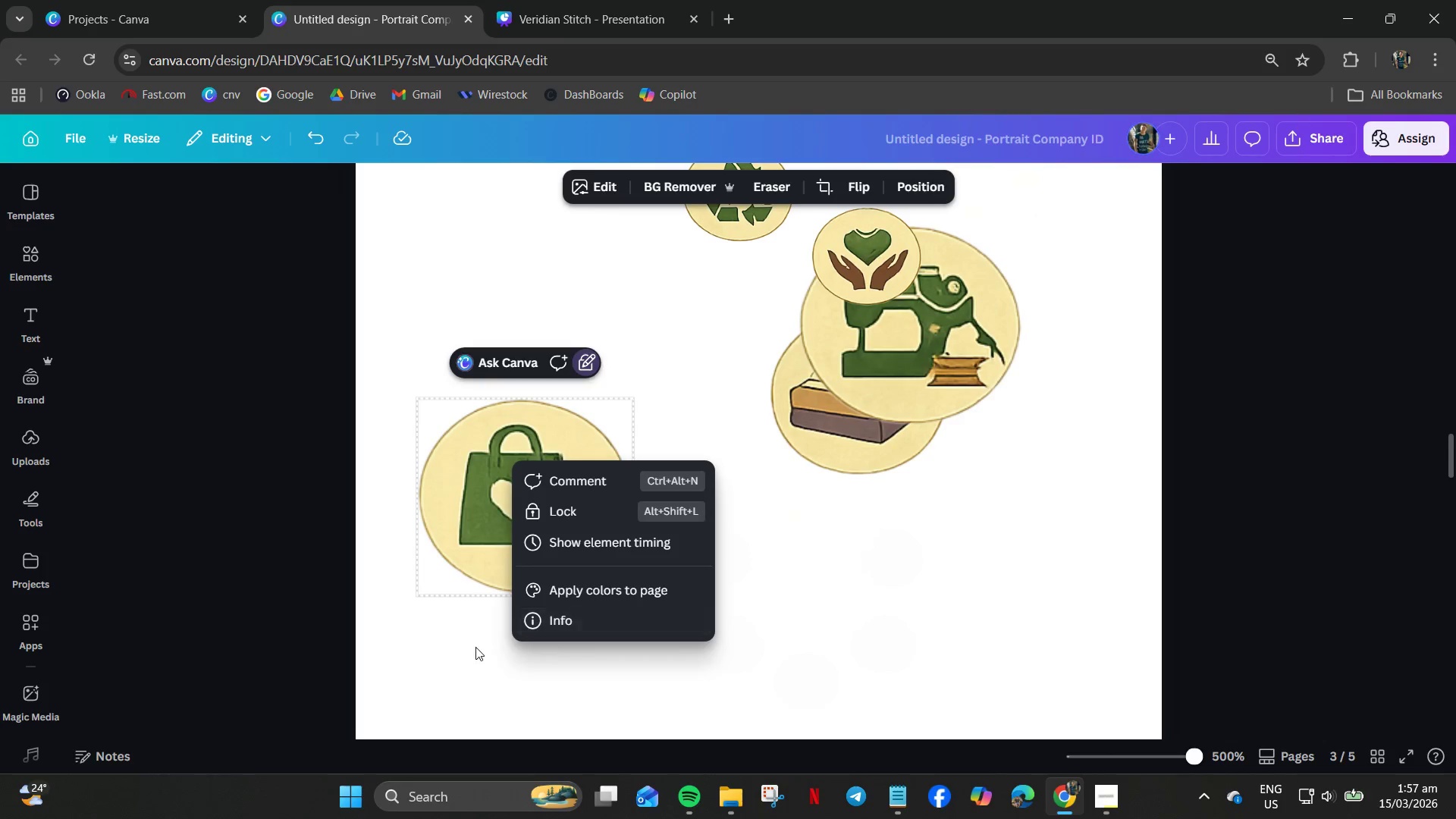 
left_click_drag(start_coordinate=[510, 478], to_coordinate=[685, 545])
 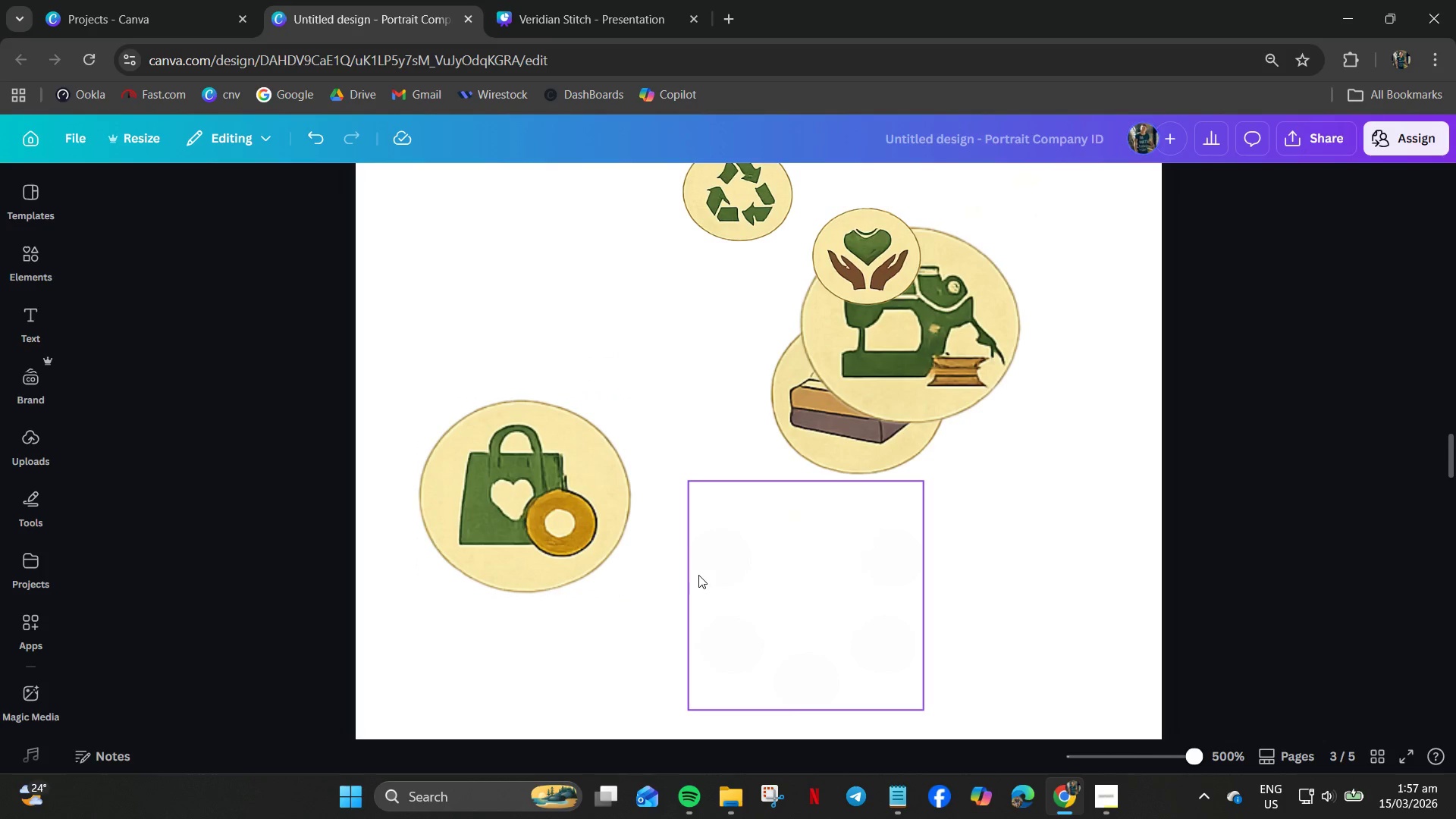 
key(Control+Z)
 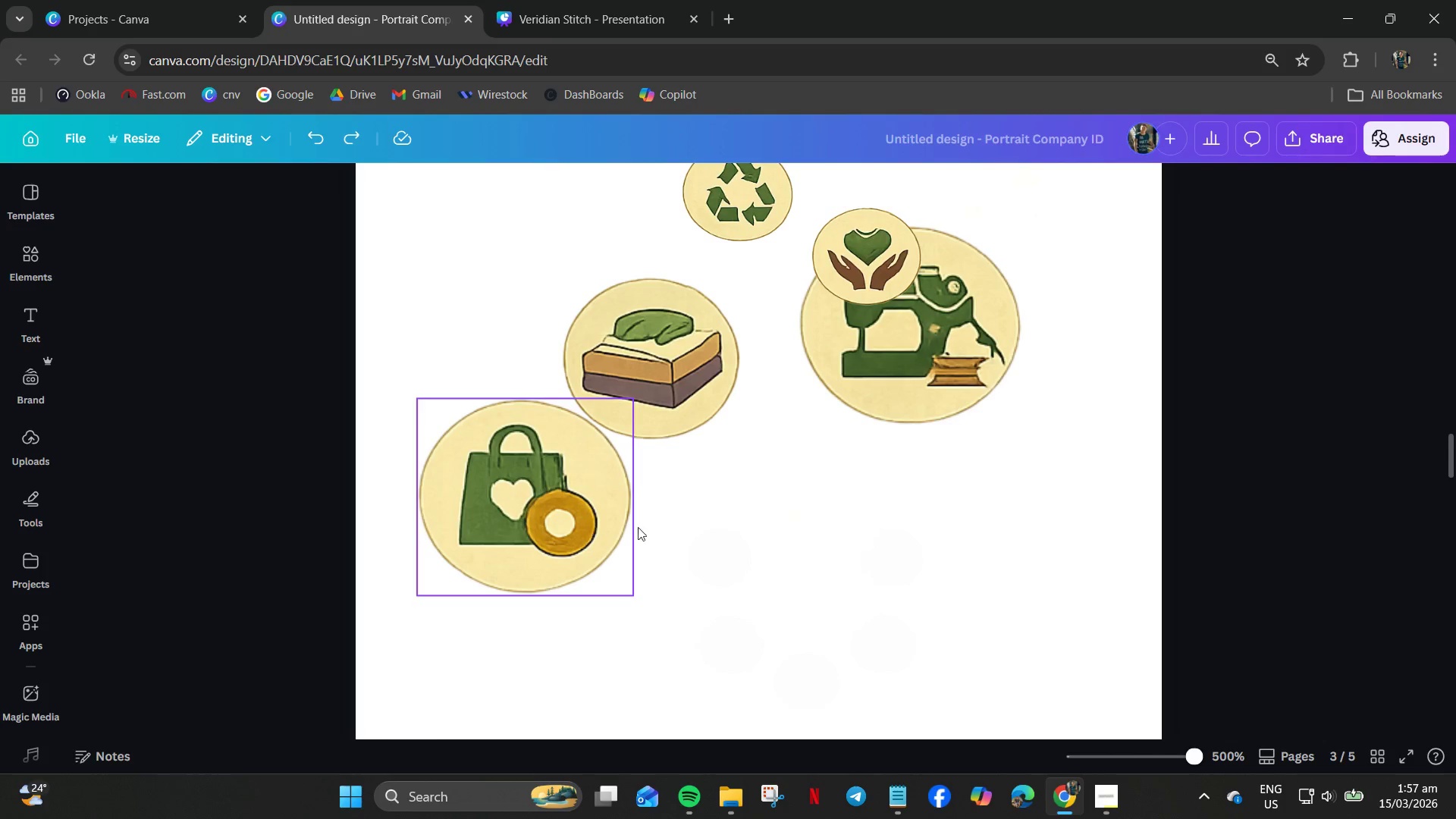 
left_click_drag(start_coordinate=[730, 465], to_coordinate=[736, 464])
 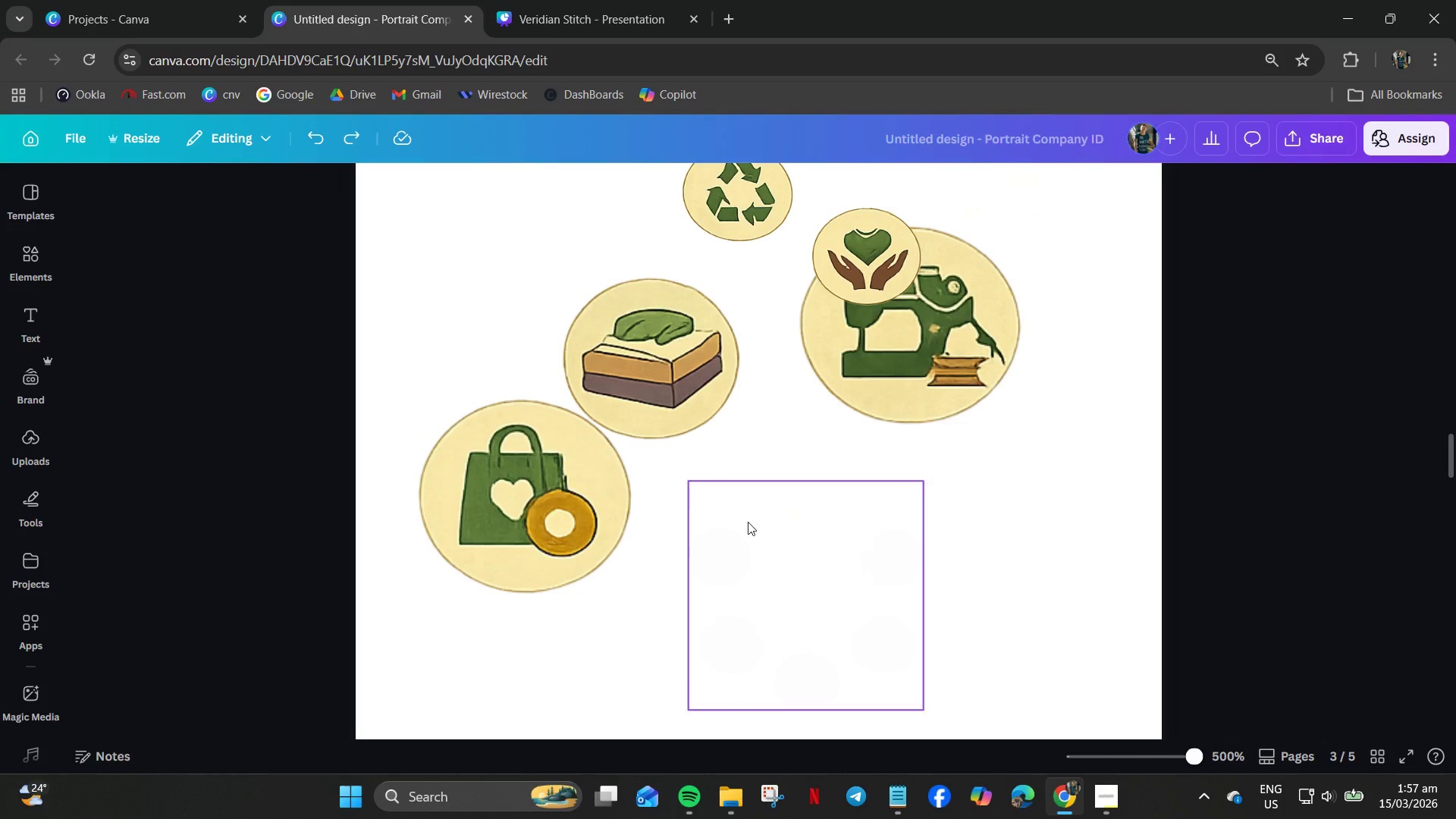 
scroll: coordinate [748, 522], scroll_direction: up, amount: 3.0
 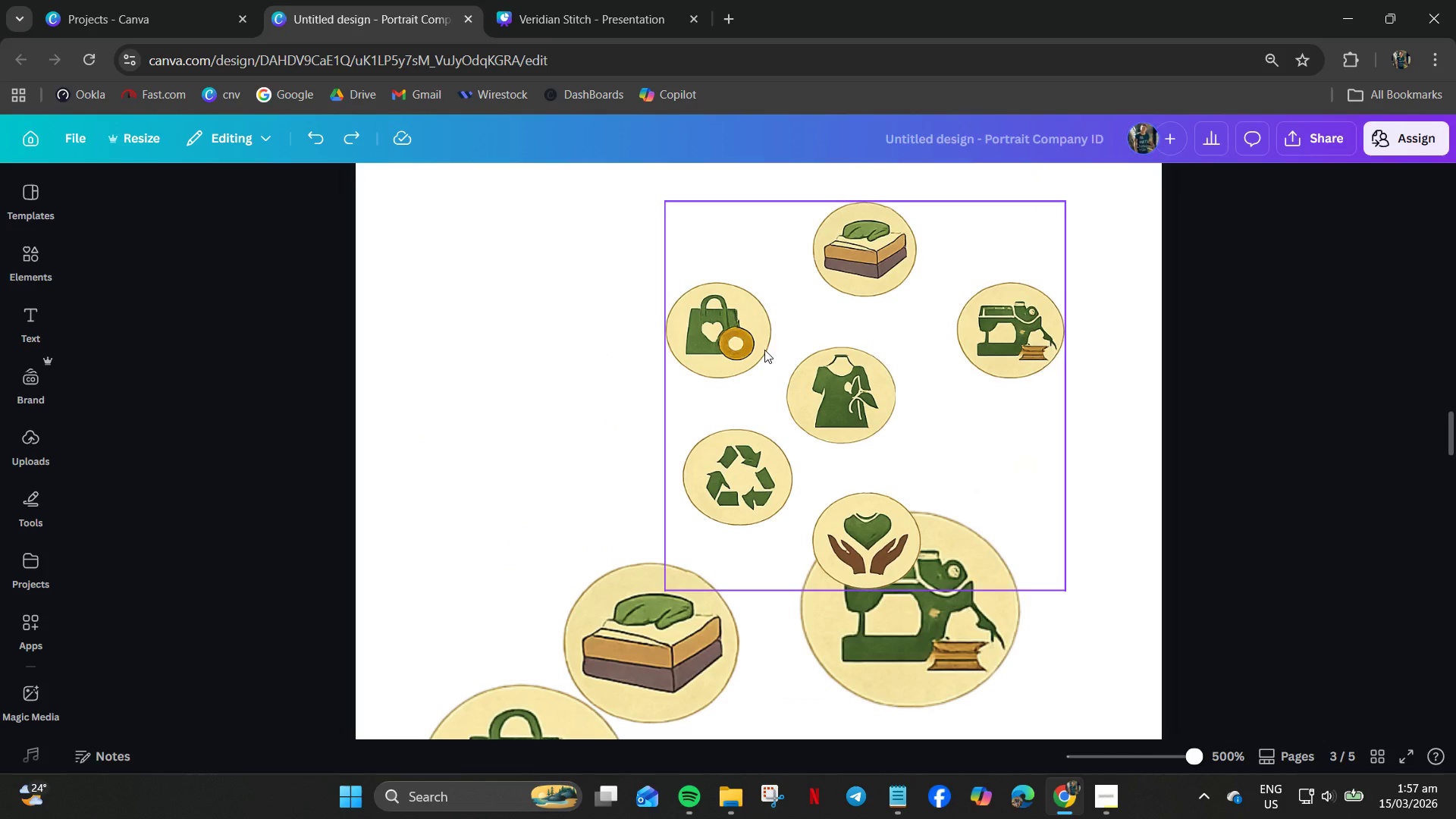 
left_click([765, 350])
 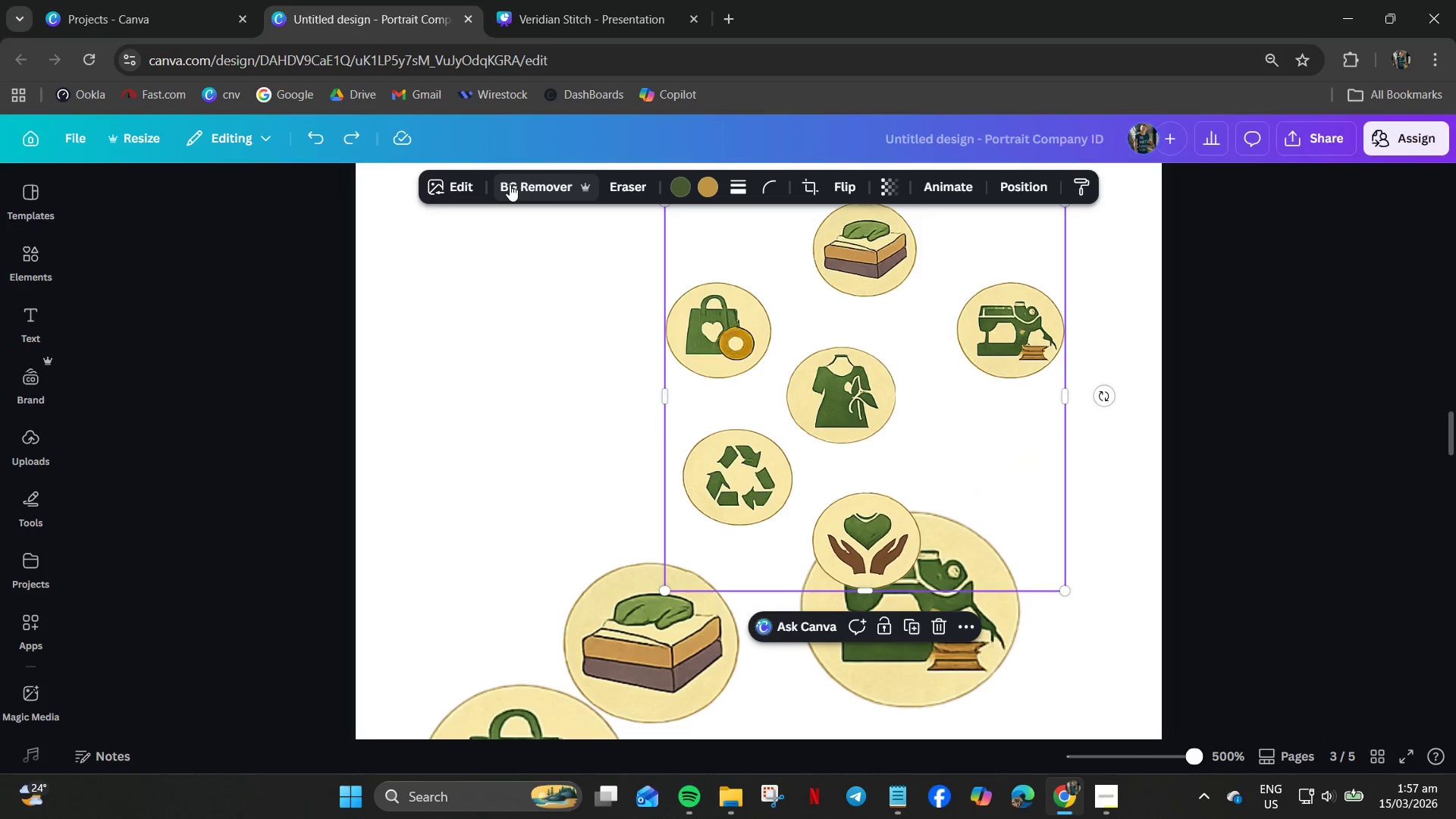 
left_click([463, 184])
 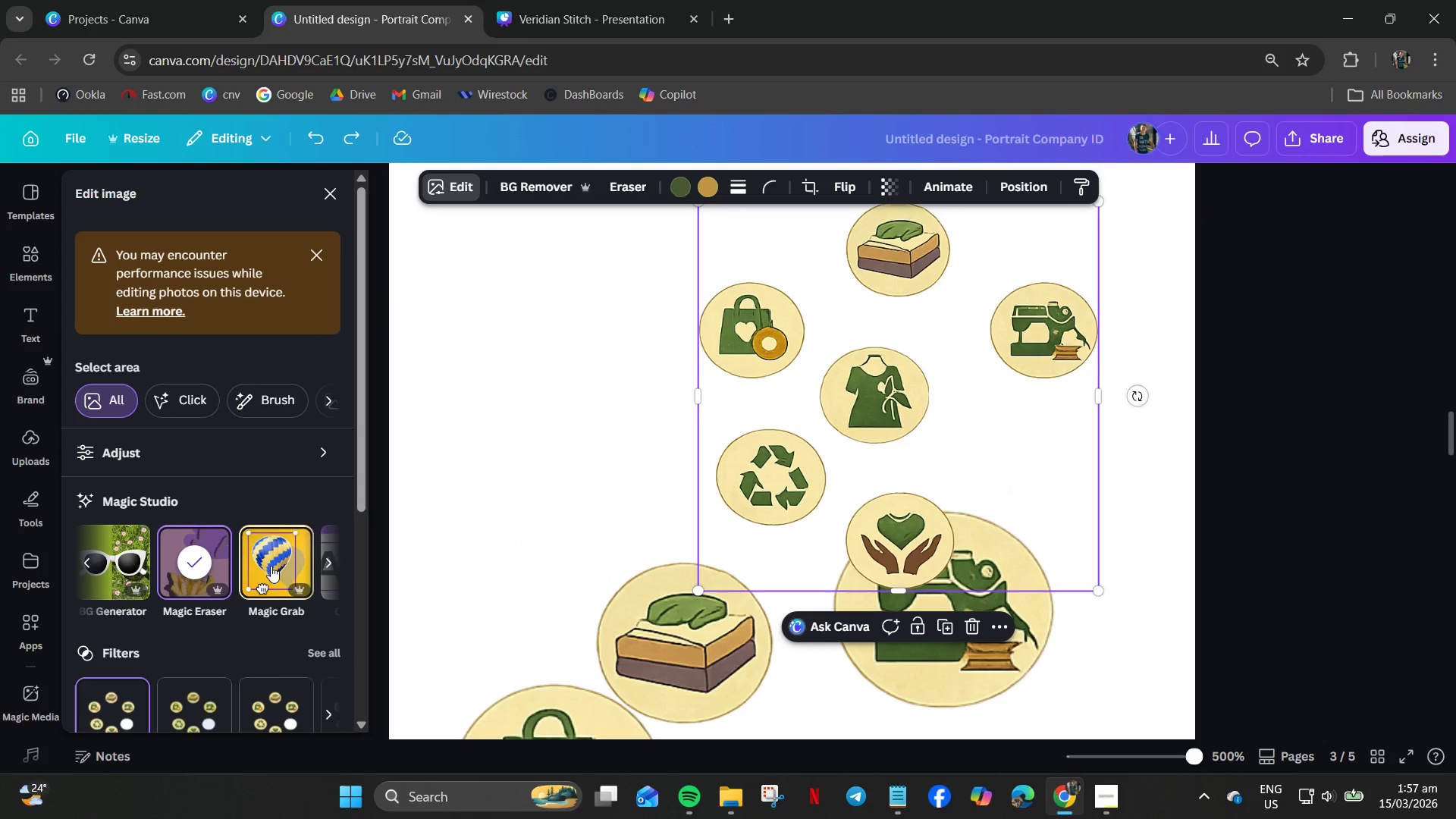 
left_click([257, 551])
 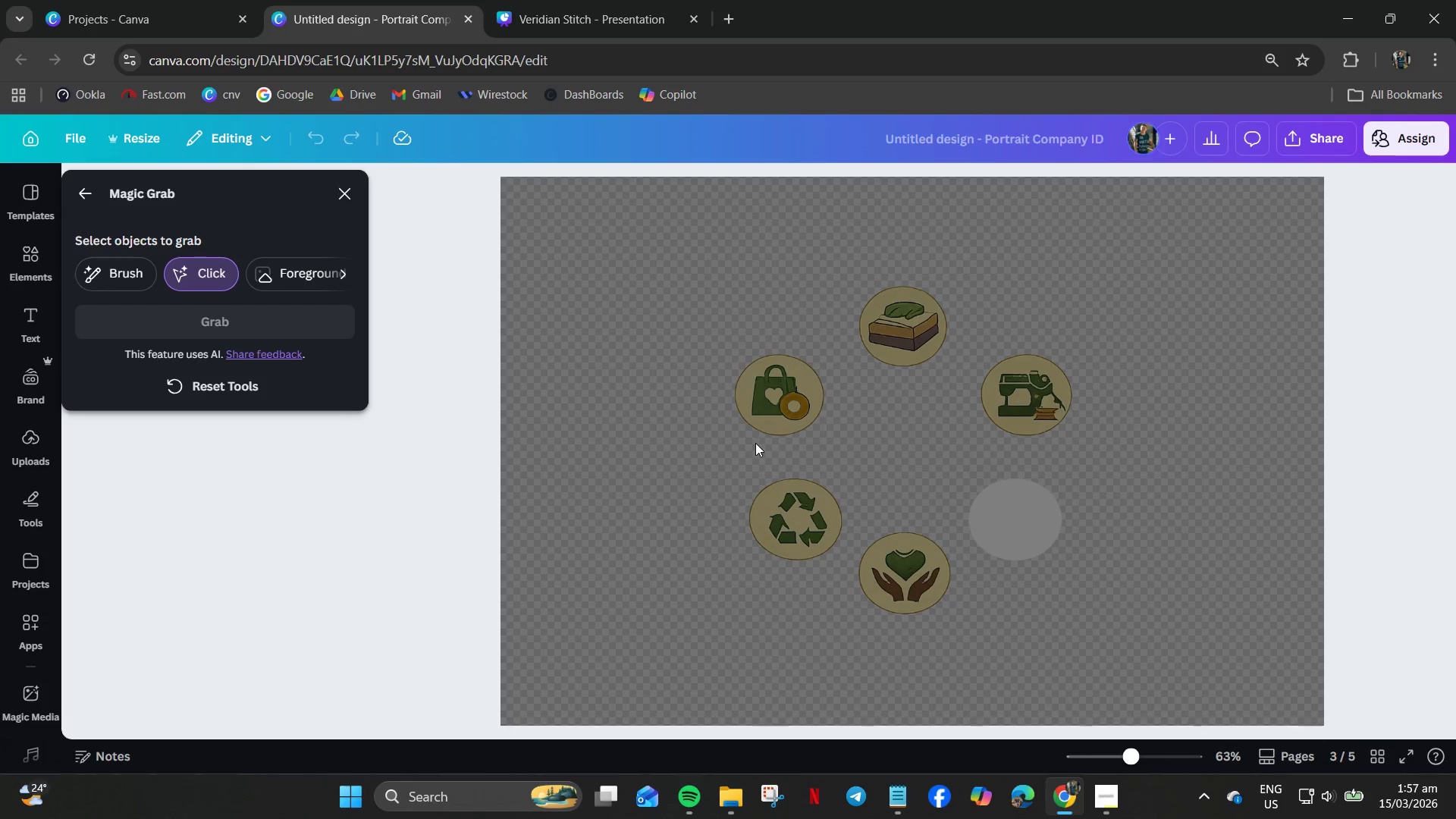 
double_click([774, 387])
 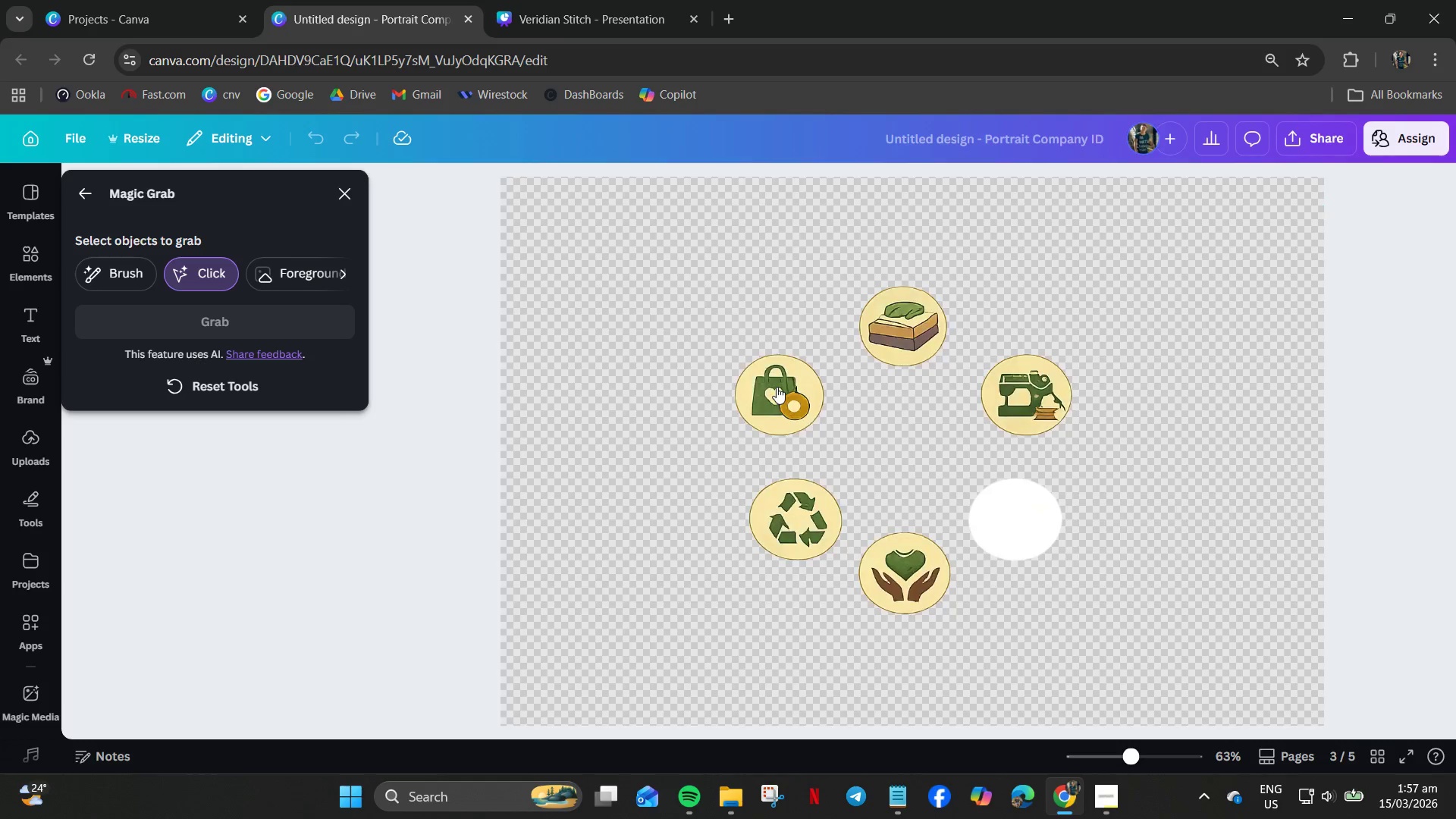 
left_click([777, 387])
 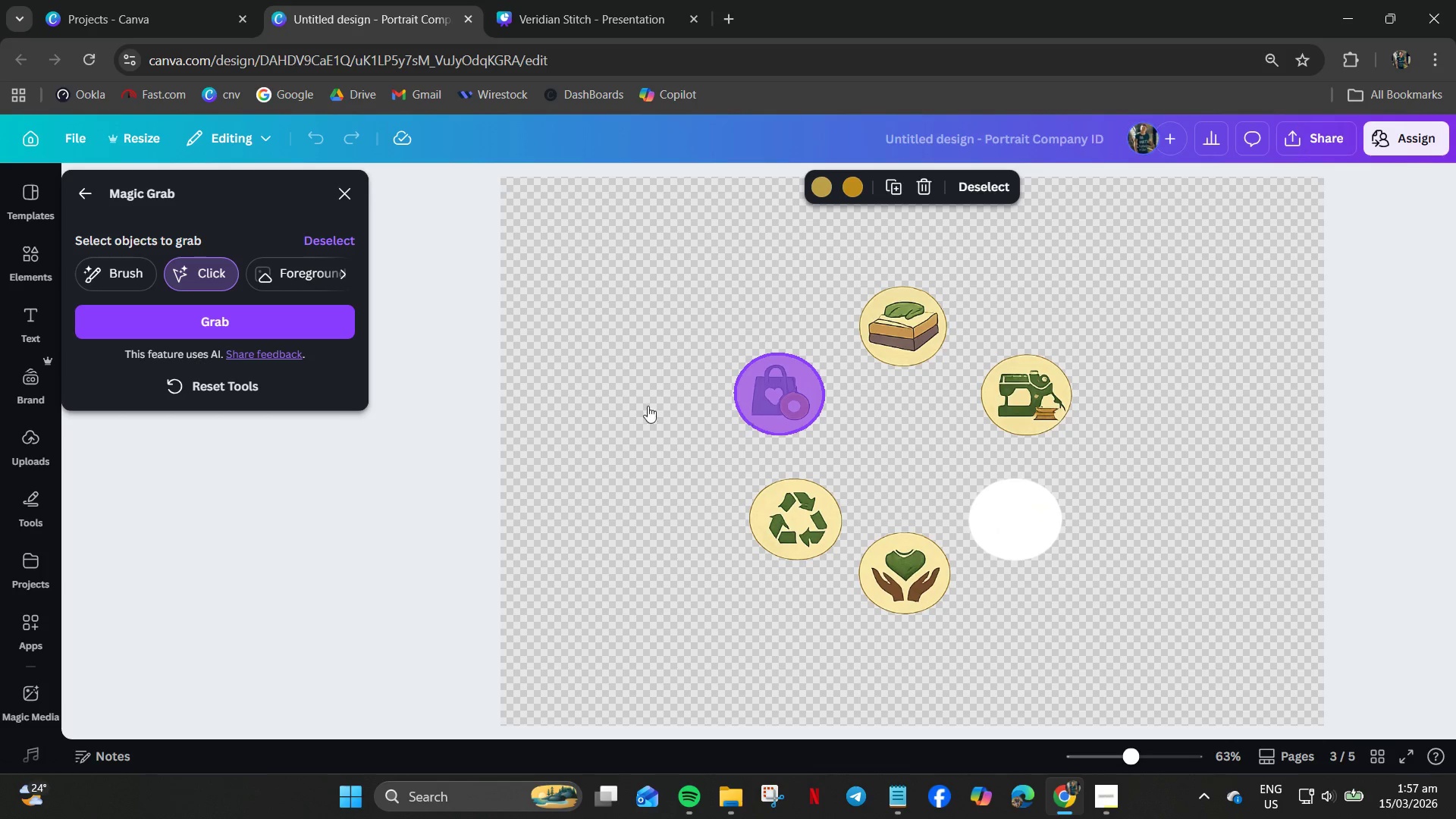 
left_click([328, 328])
 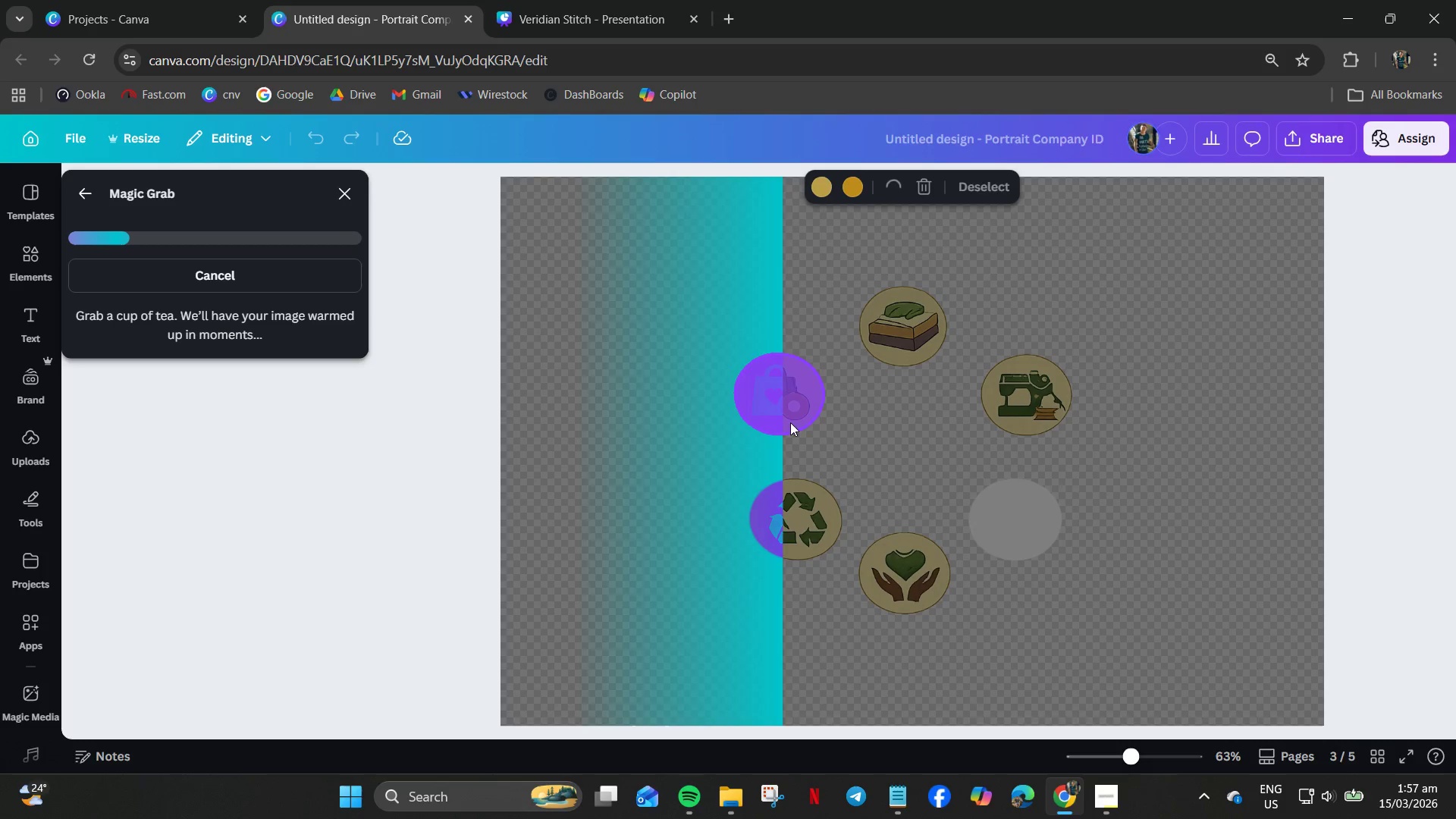 
wait(6.47)
 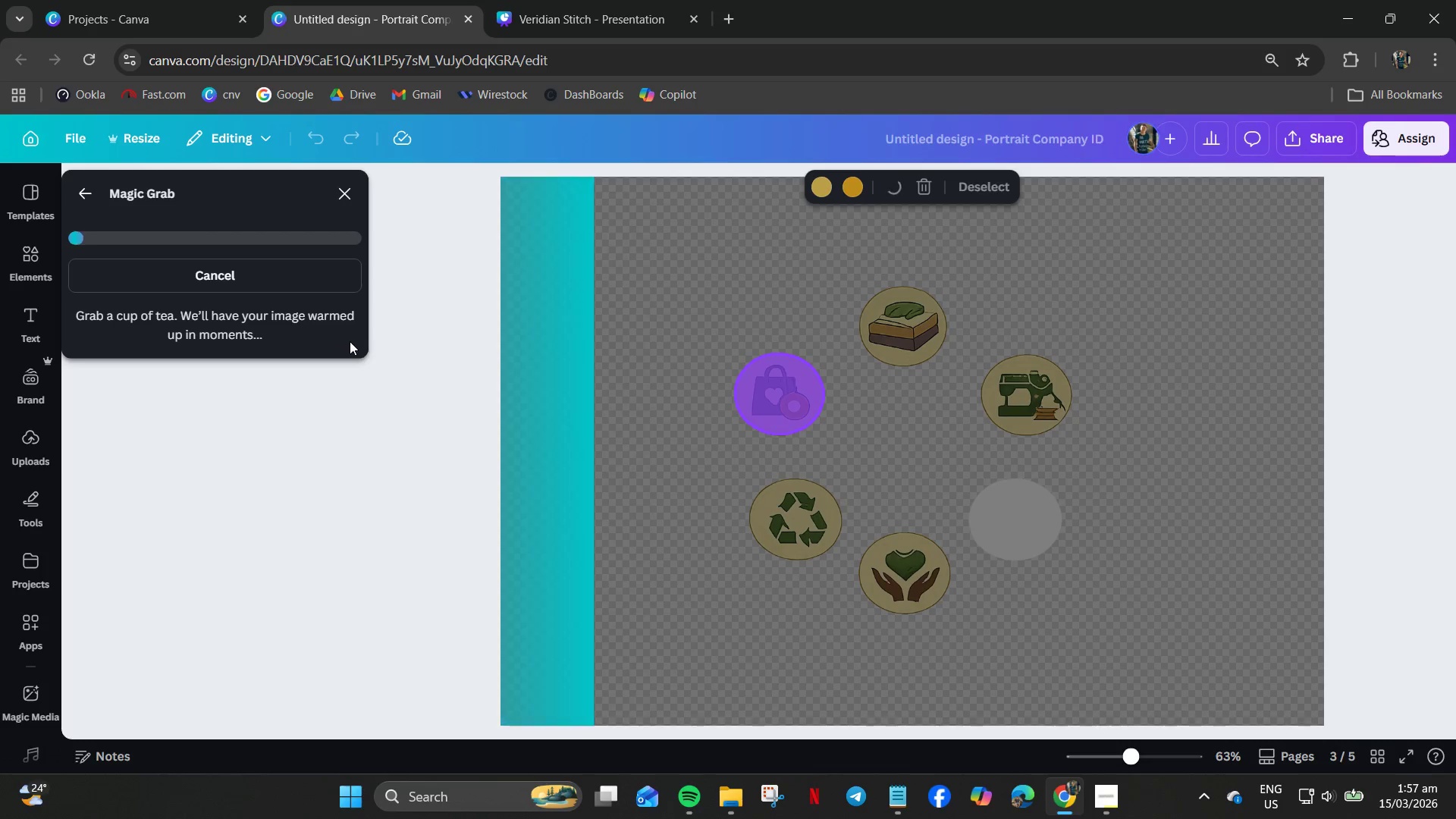 
left_click([720, 337])
 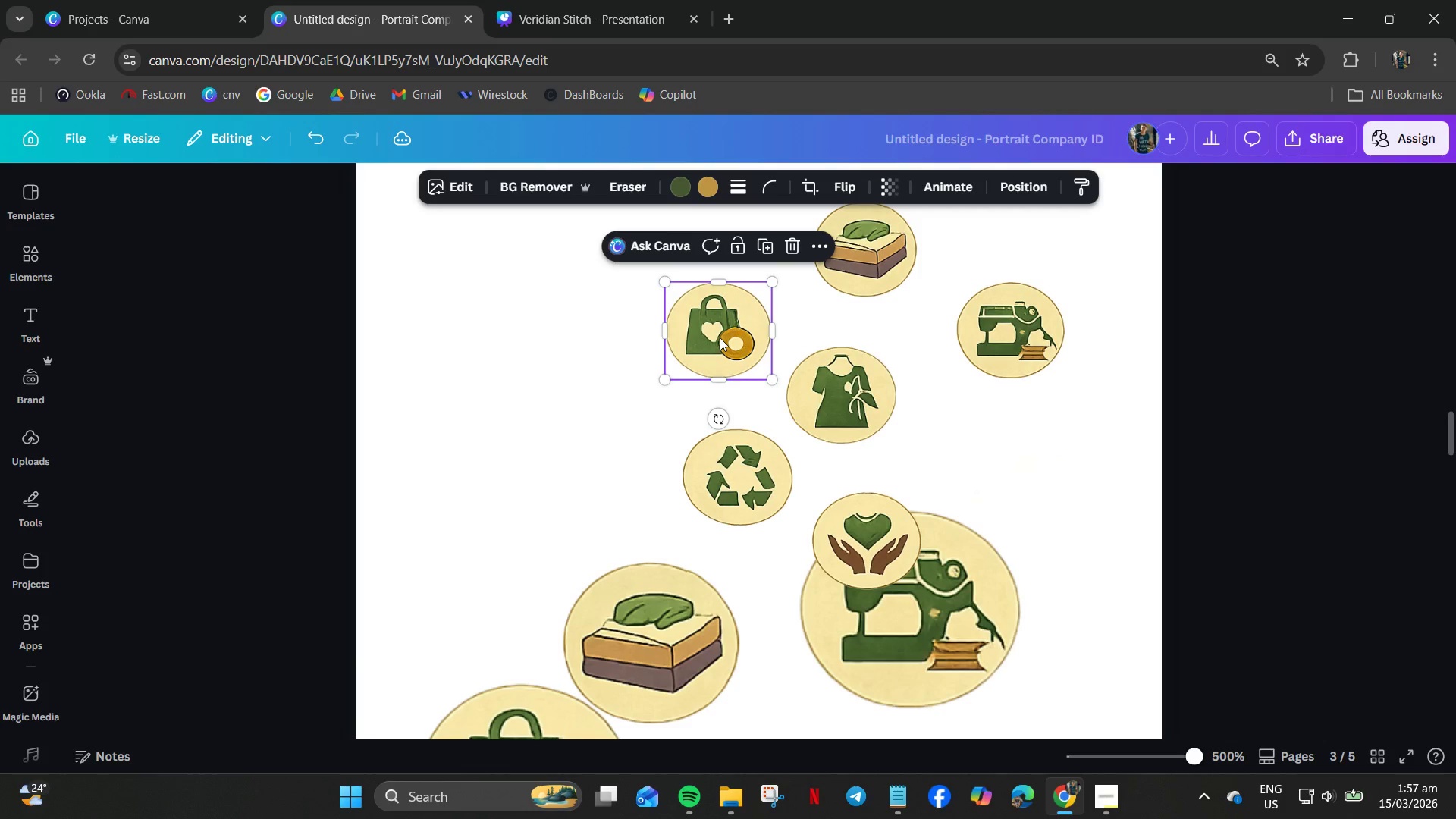 
key(Control+C)
 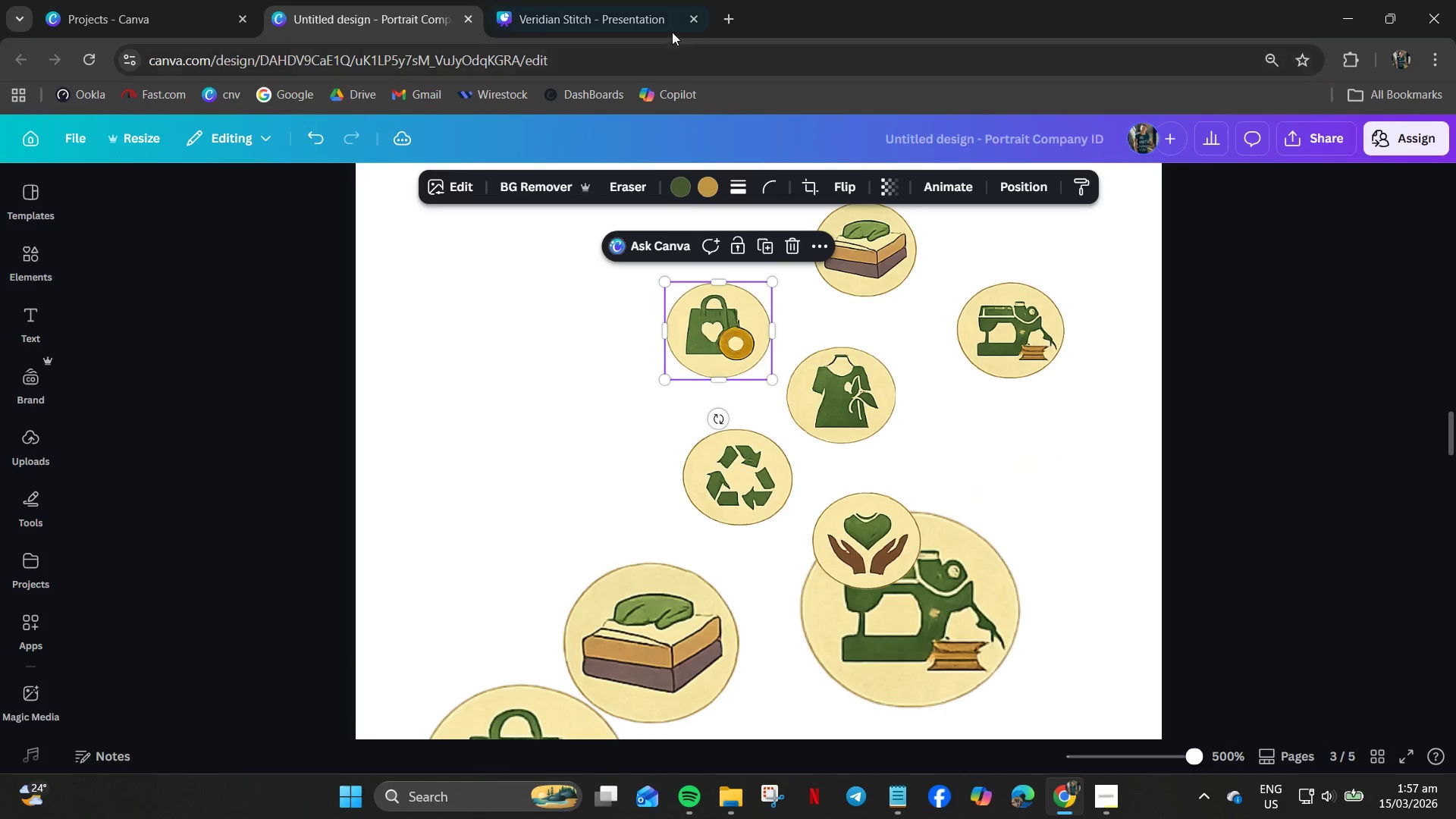 
left_click_drag(start_coordinate=[672, 30], to_coordinate=[664, 20])
 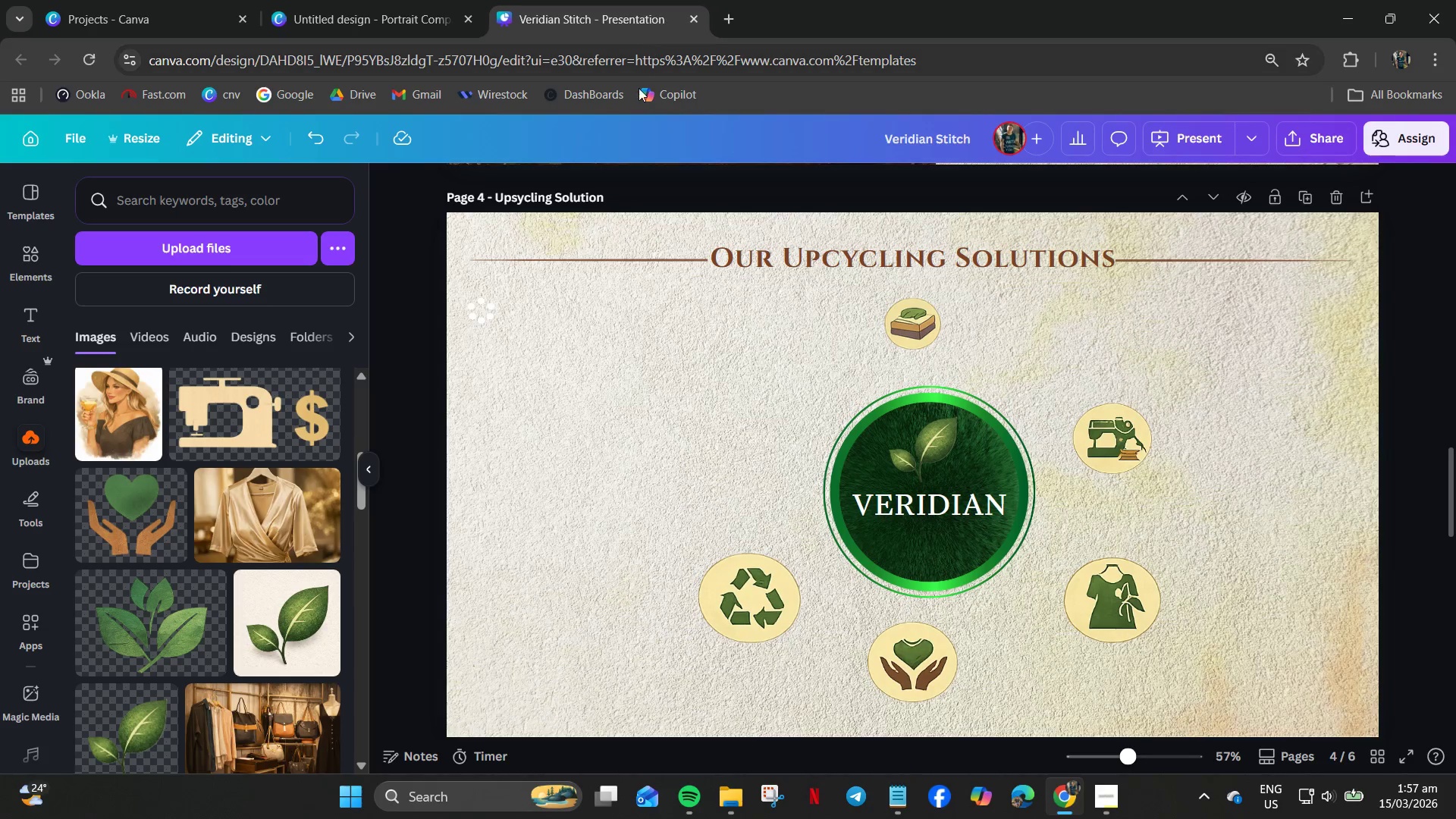 
key(Control+V)
 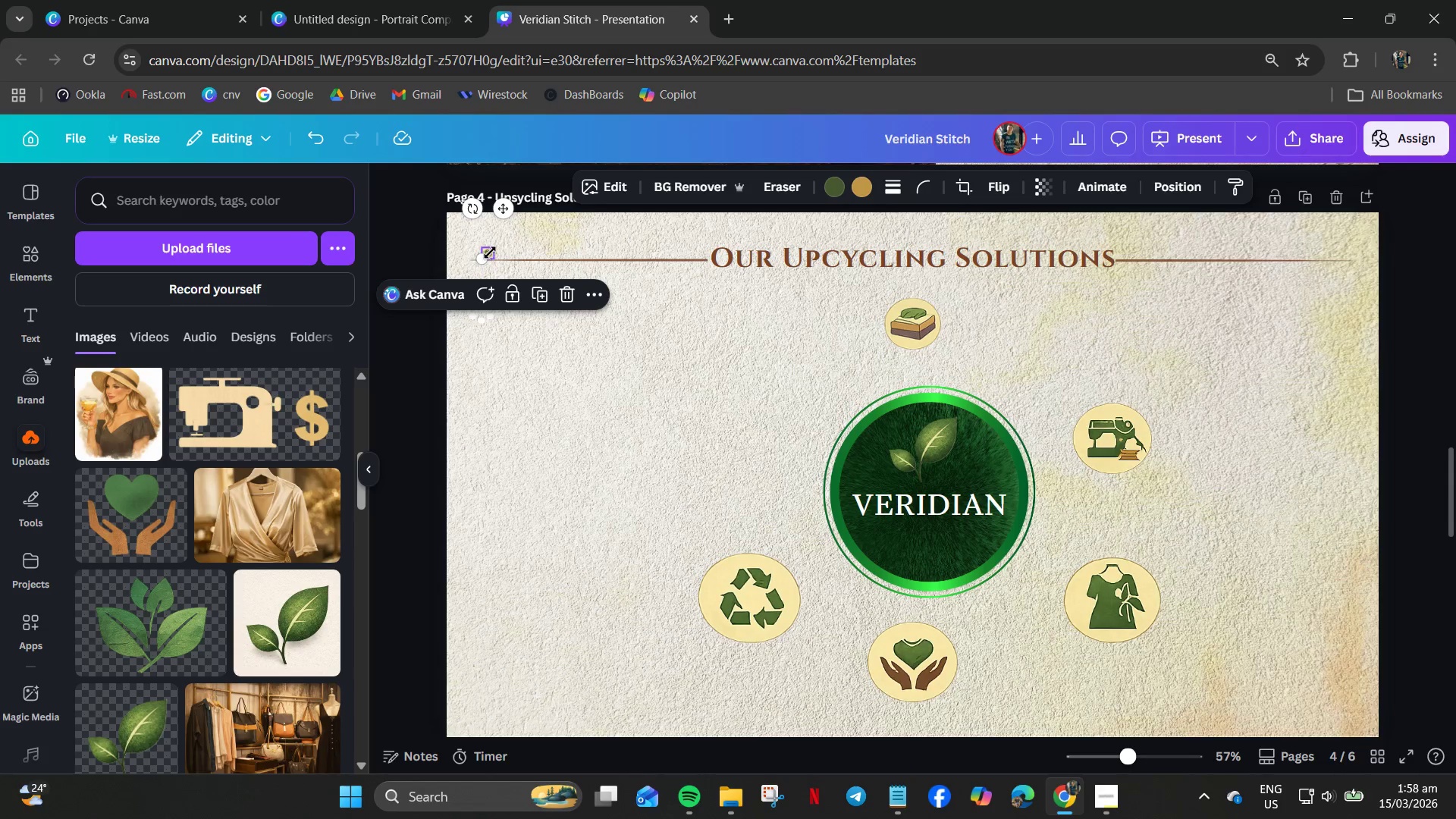 
left_click_drag(start_coordinate=[485, 256], to_coordinate=[466, 297])
 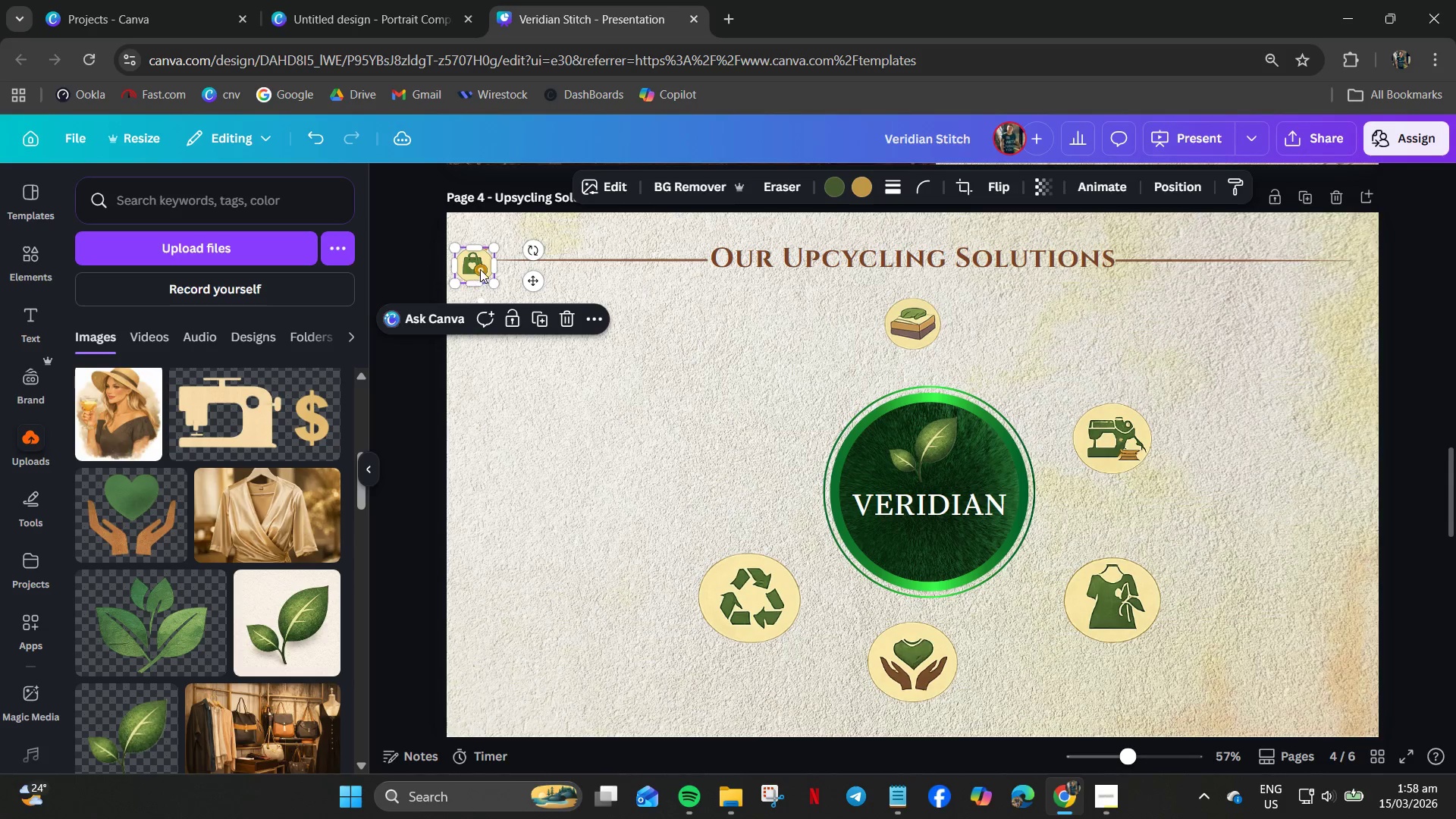 
left_click_drag(start_coordinate=[480, 269], to_coordinate=[738, 397])
 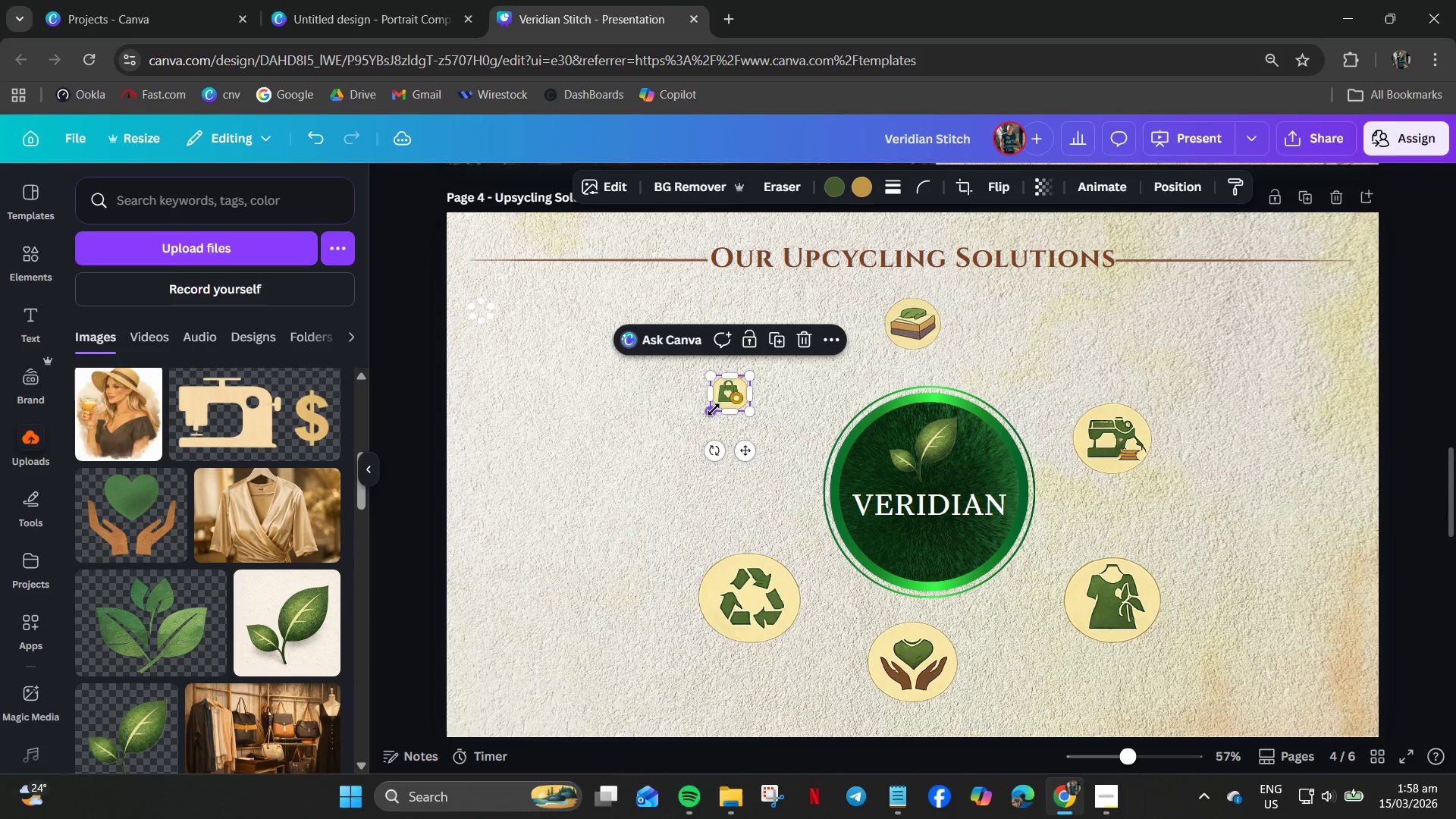 
left_click_drag(start_coordinate=[714, 410], to_coordinate=[670, 453])
 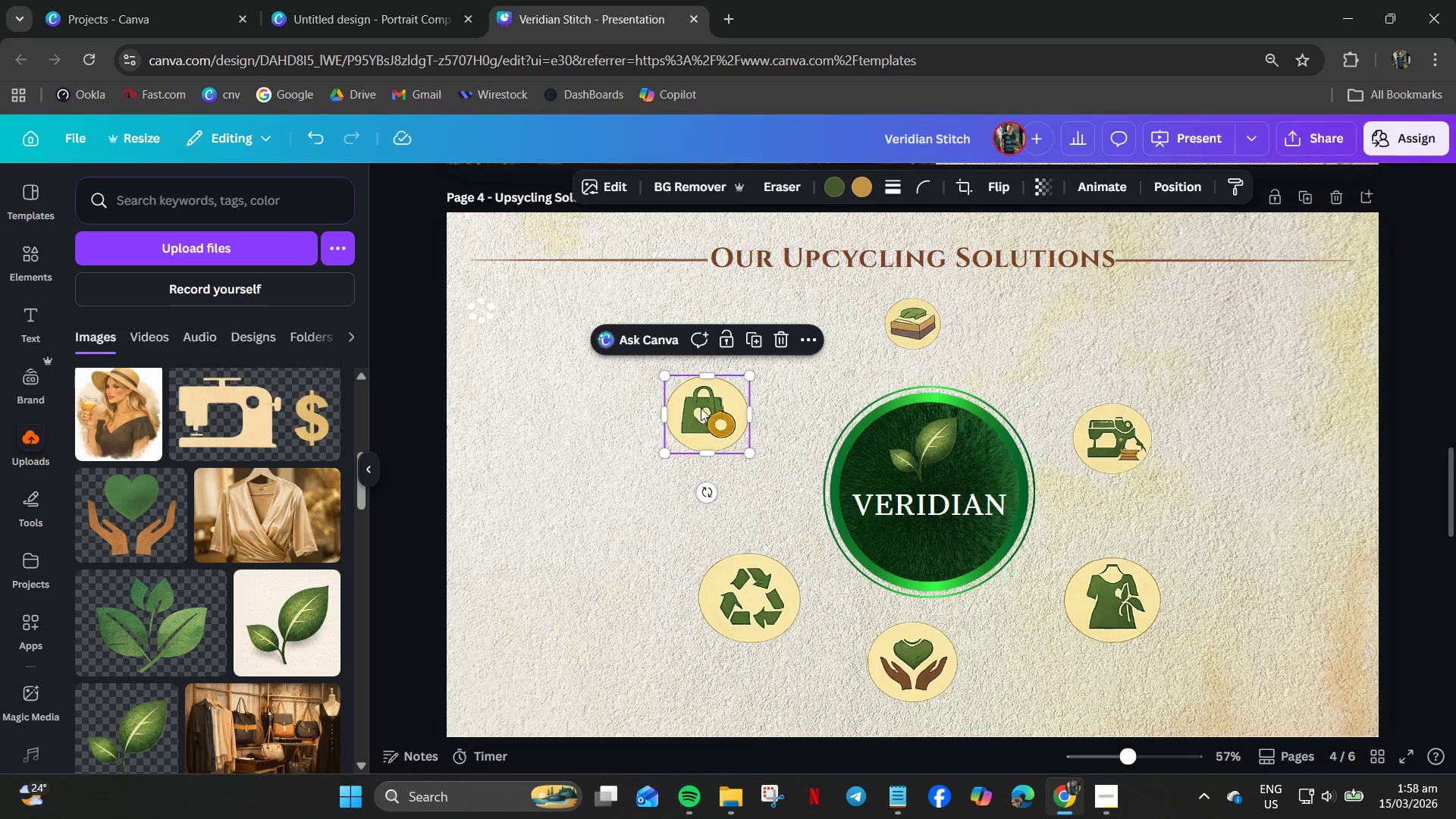 
left_click_drag(start_coordinate=[701, 407], to_coordinate=[754, 385])
 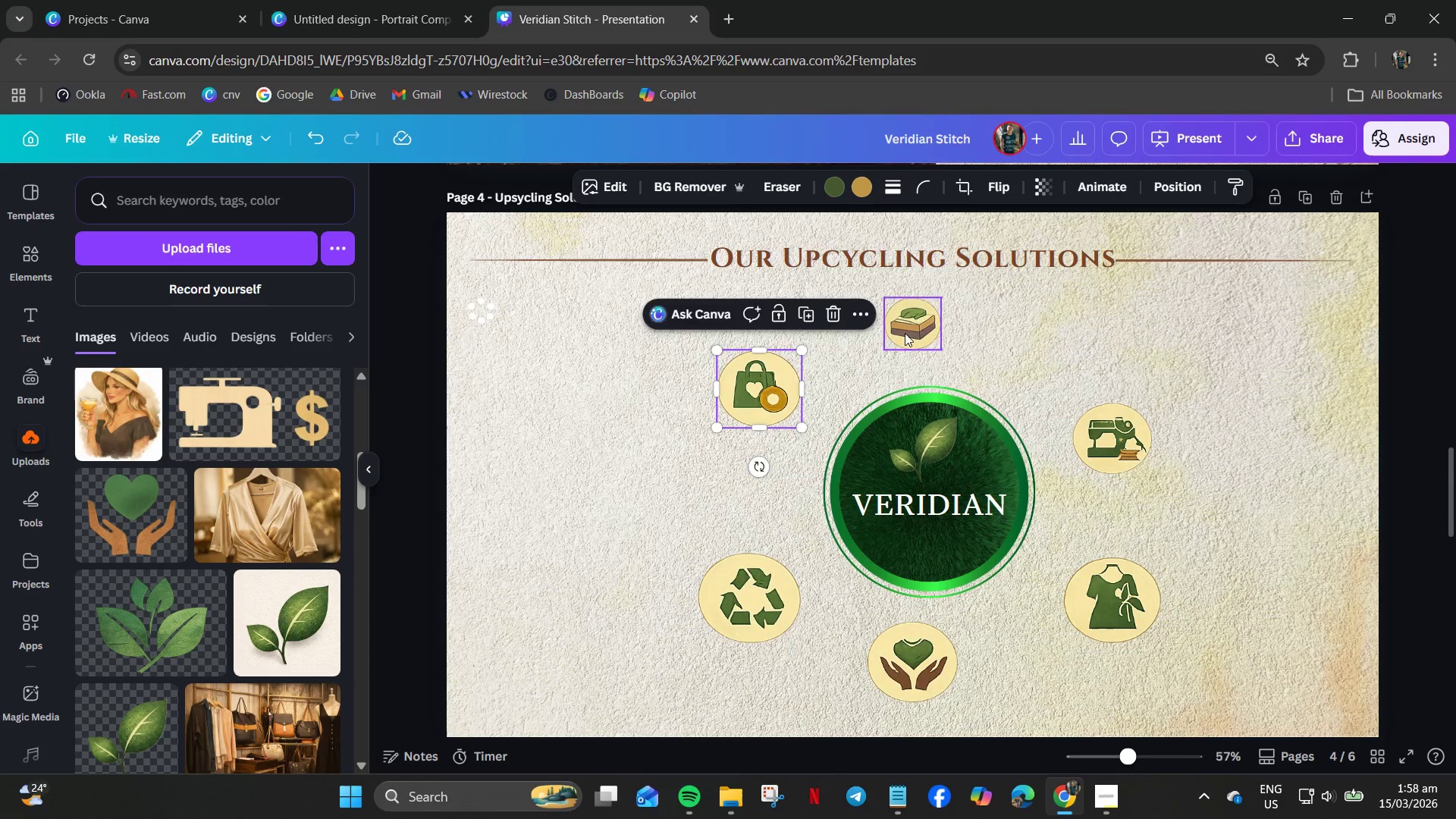 
left_click([912, 332])
 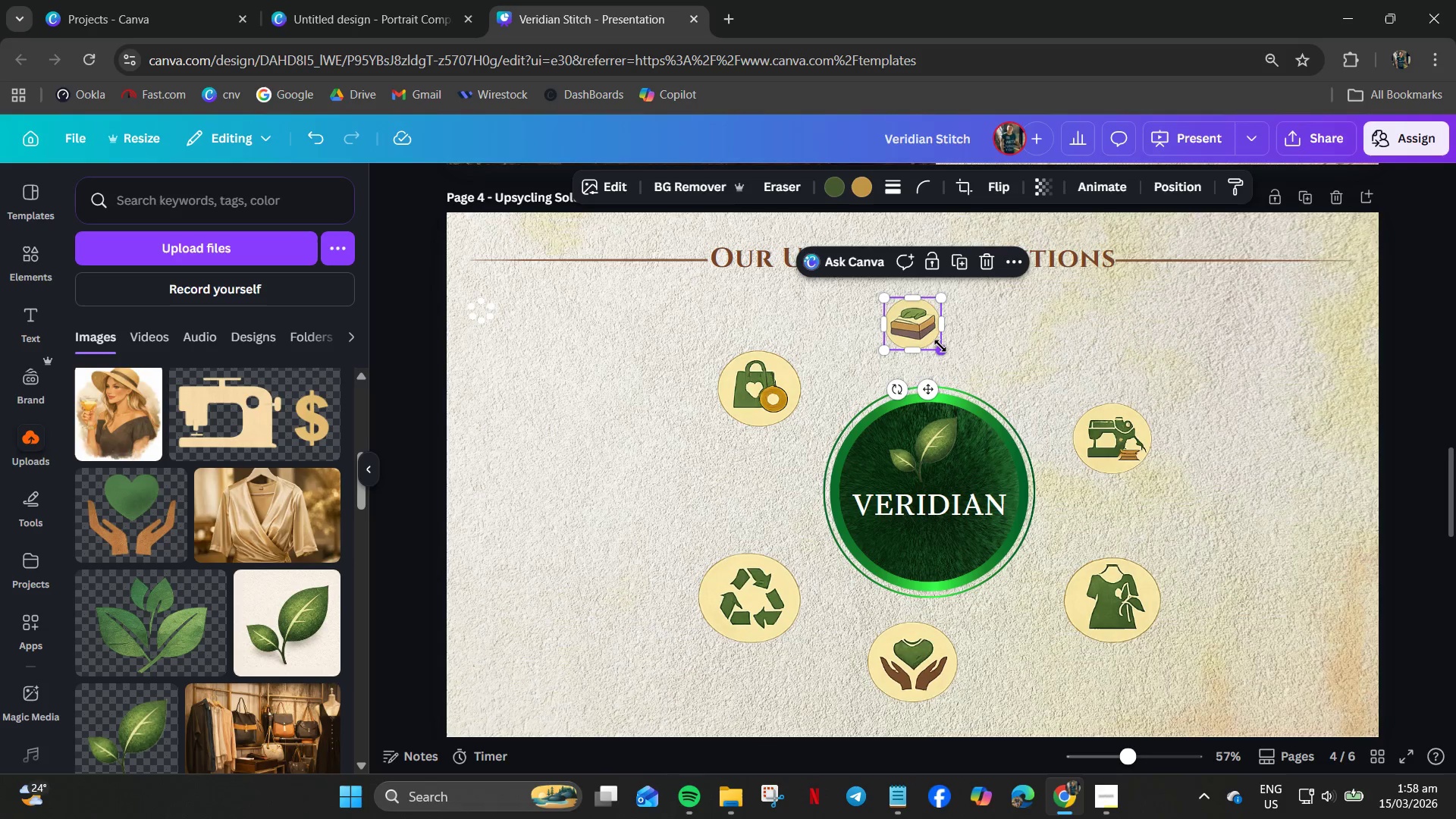 
left_click_drag(start_coordinate=[941, 347], to_coordinate=[964, 370])
 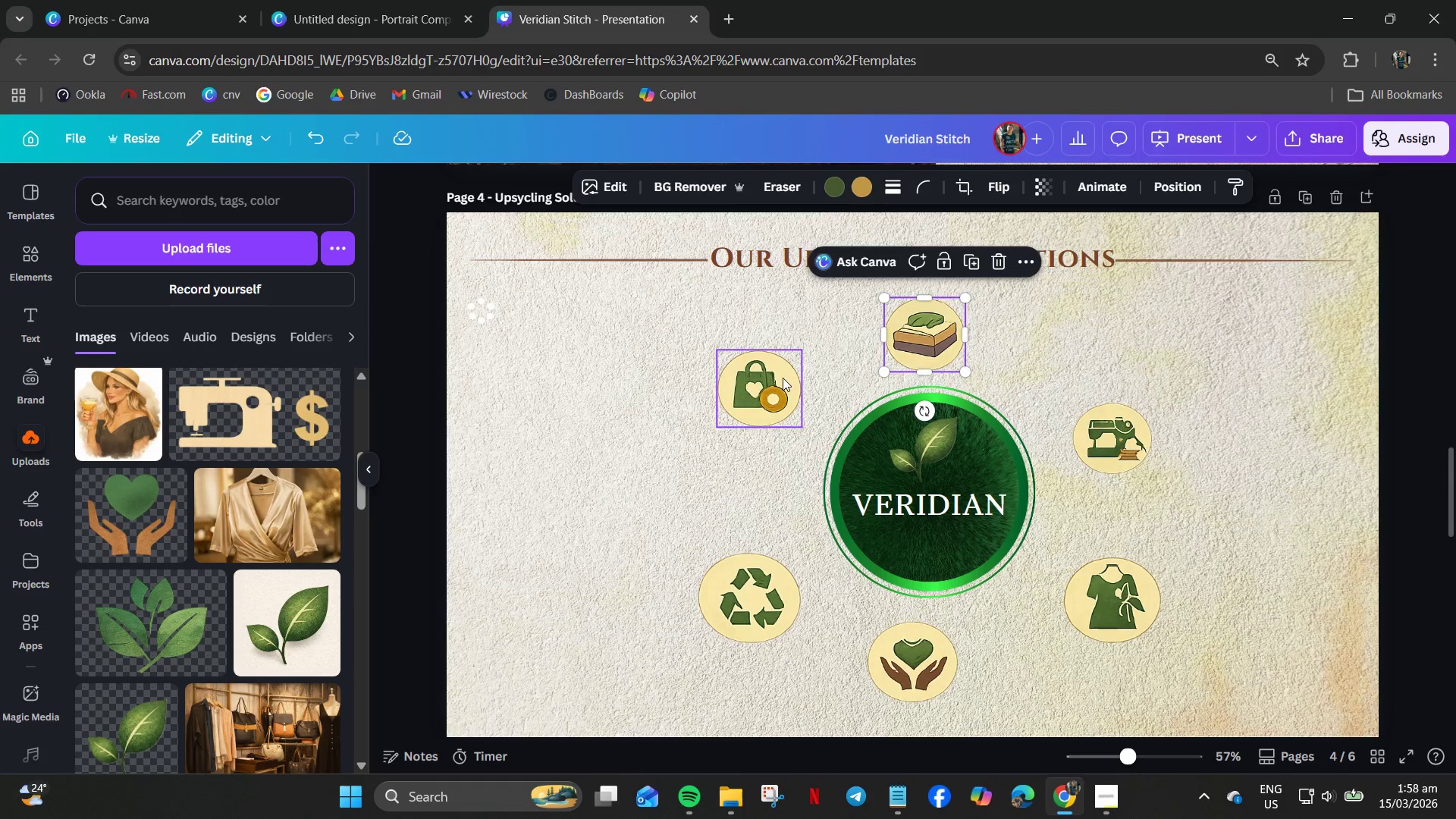 
left_click_drag(start_coordinate=[782, 378], to_coordinate=[798, 387])
 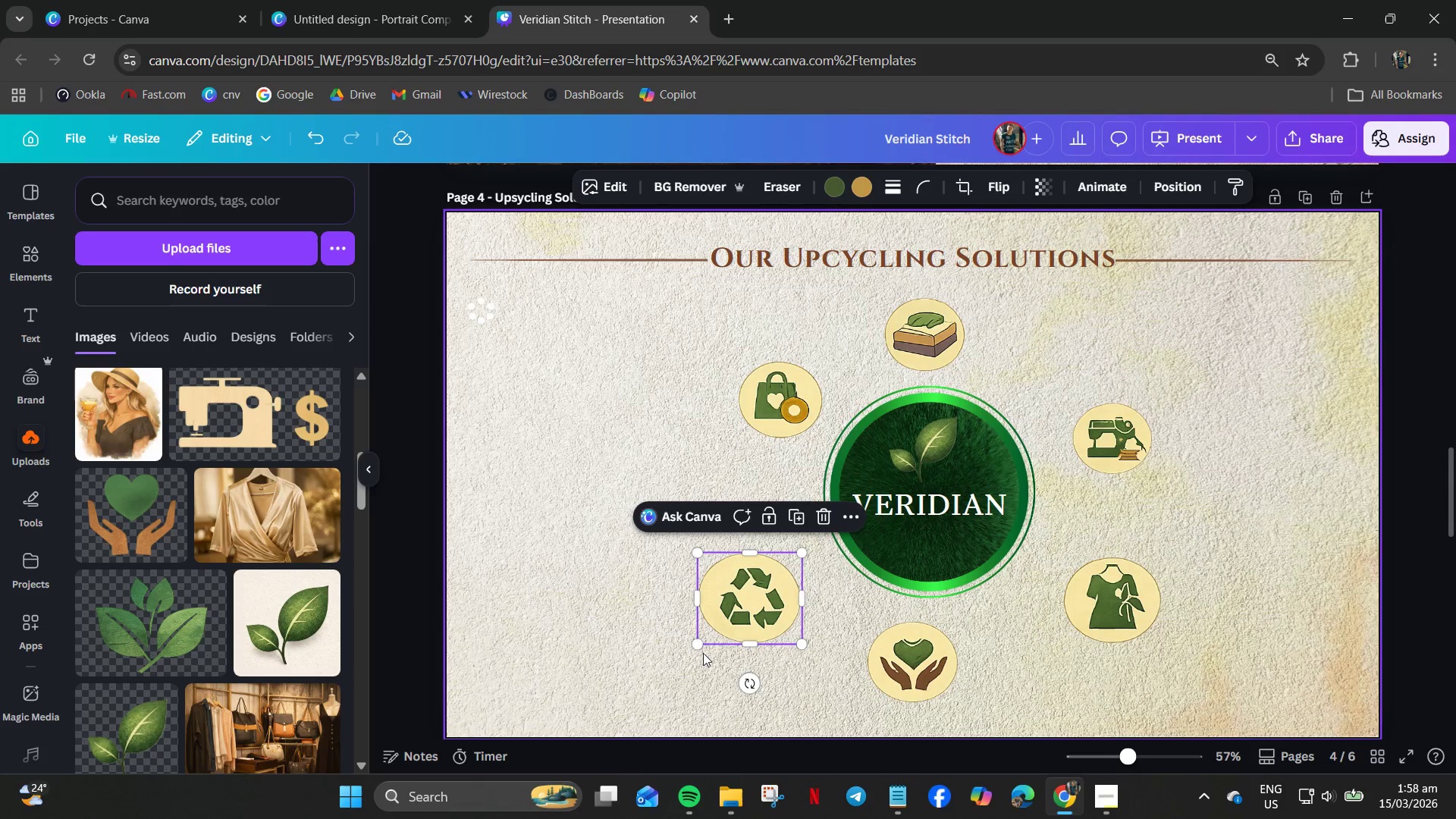 
left_click_drag(start_coordinate=[698, 644], to_coordinate=[720, 628])
 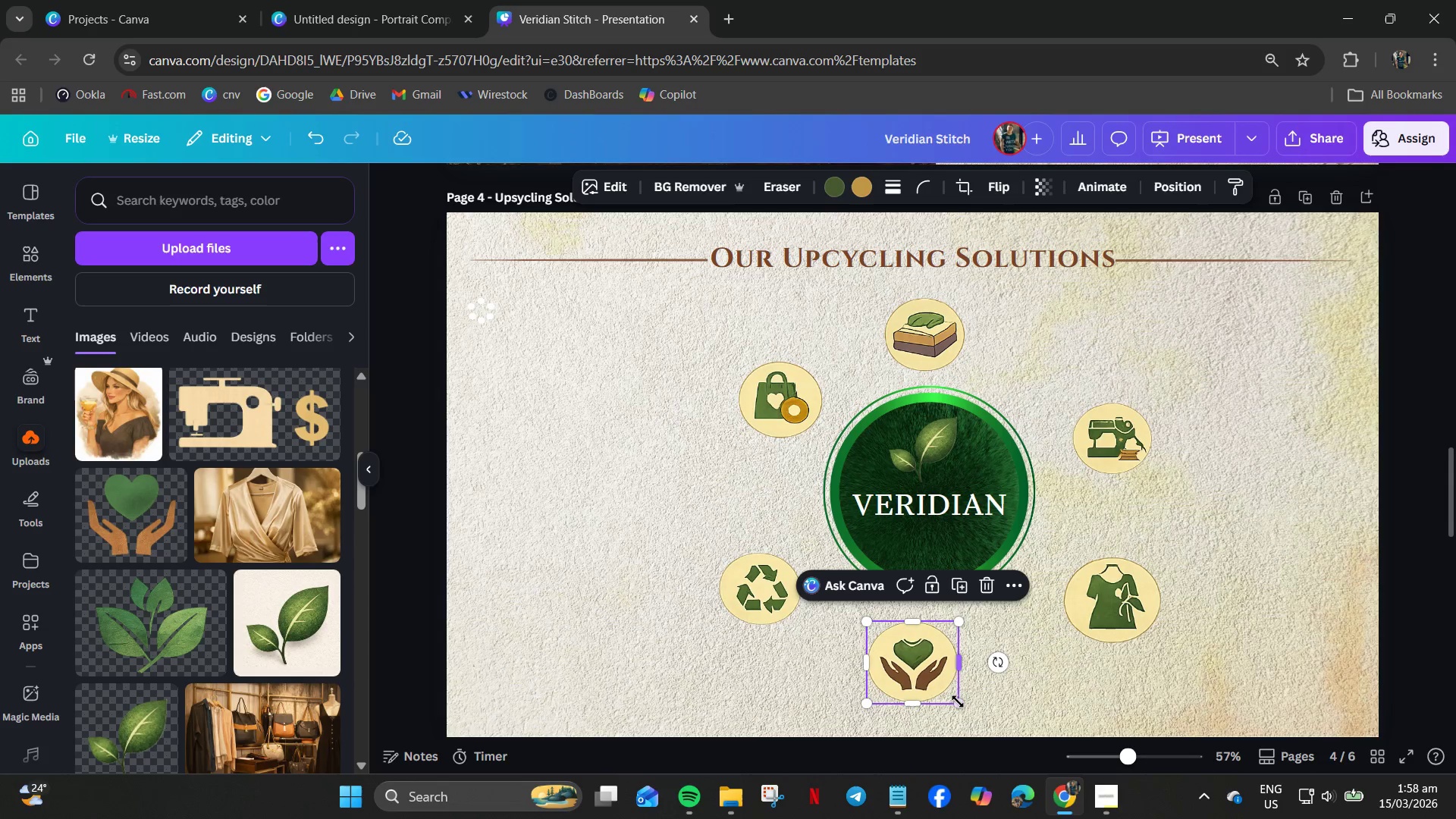 
left_click_drag(start_coordinate=[958, 703], to_coordinate=[944, 702])
 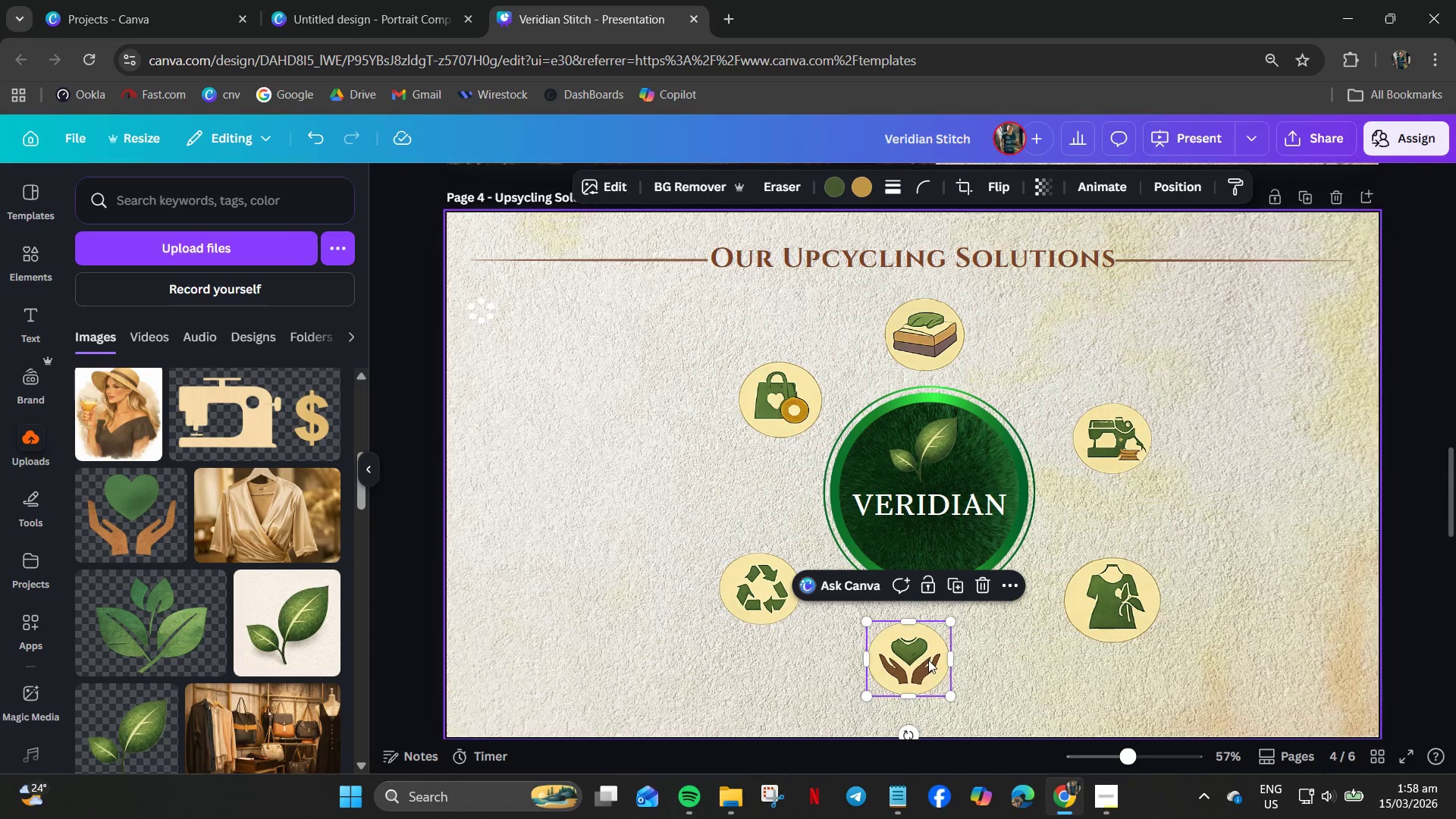 
left_click_drag(start_coordinate=[913, 664], to_coordinate=[931, 664])
 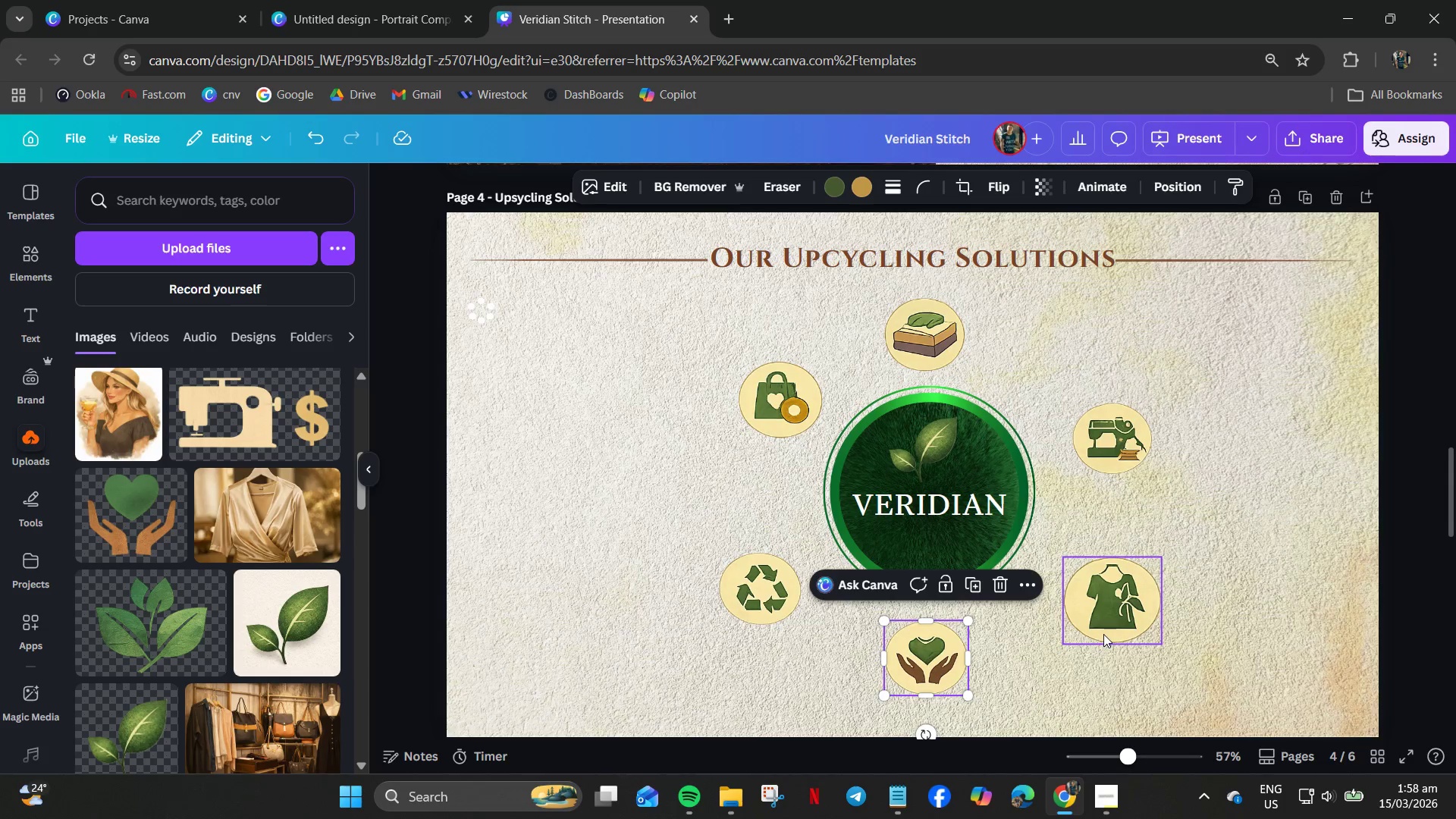 
left_click([1105, 632])
 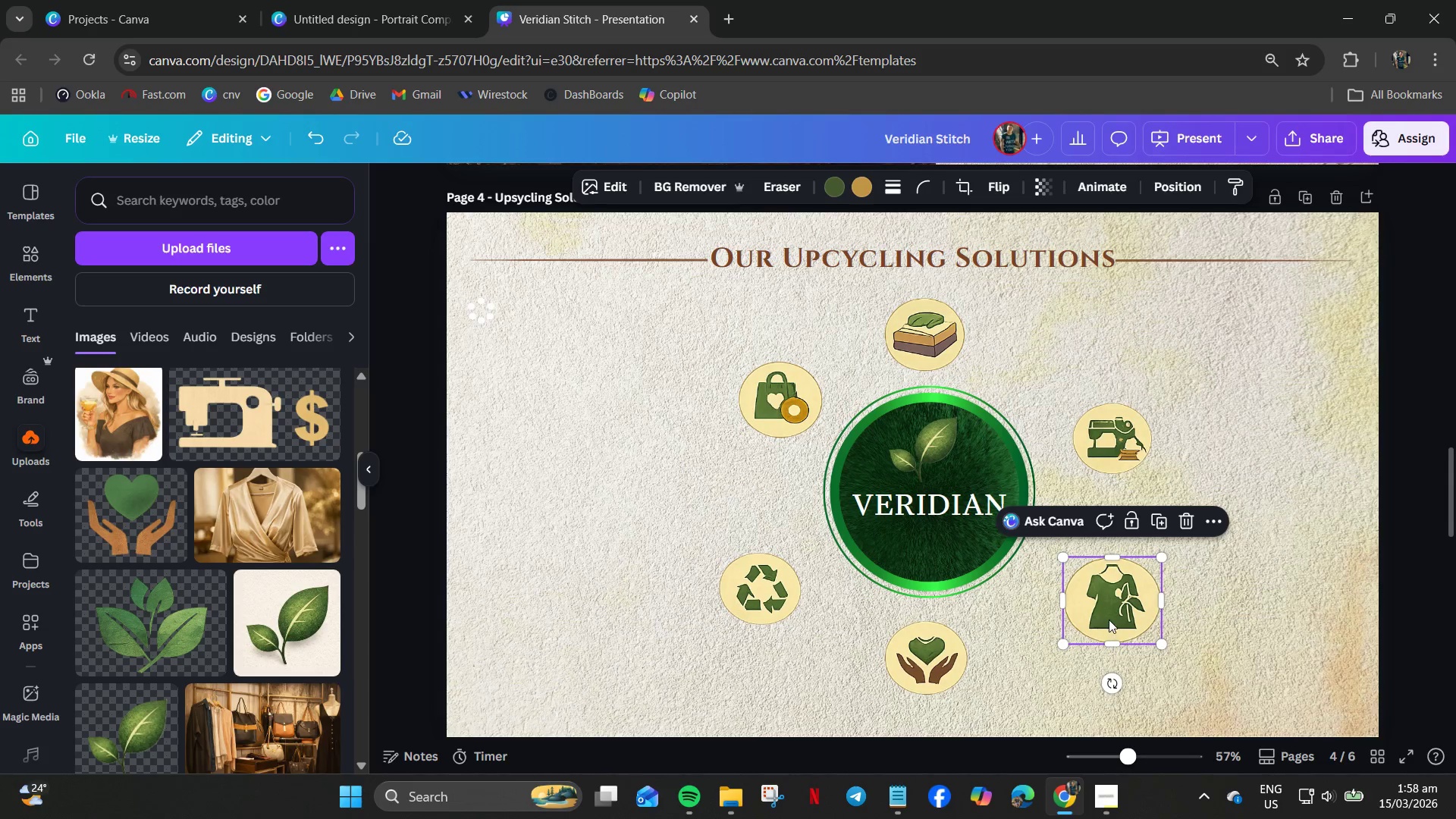 
left_click_drag(start_coordinate=[1109, 620], to_coordinate=[1099, 595])
 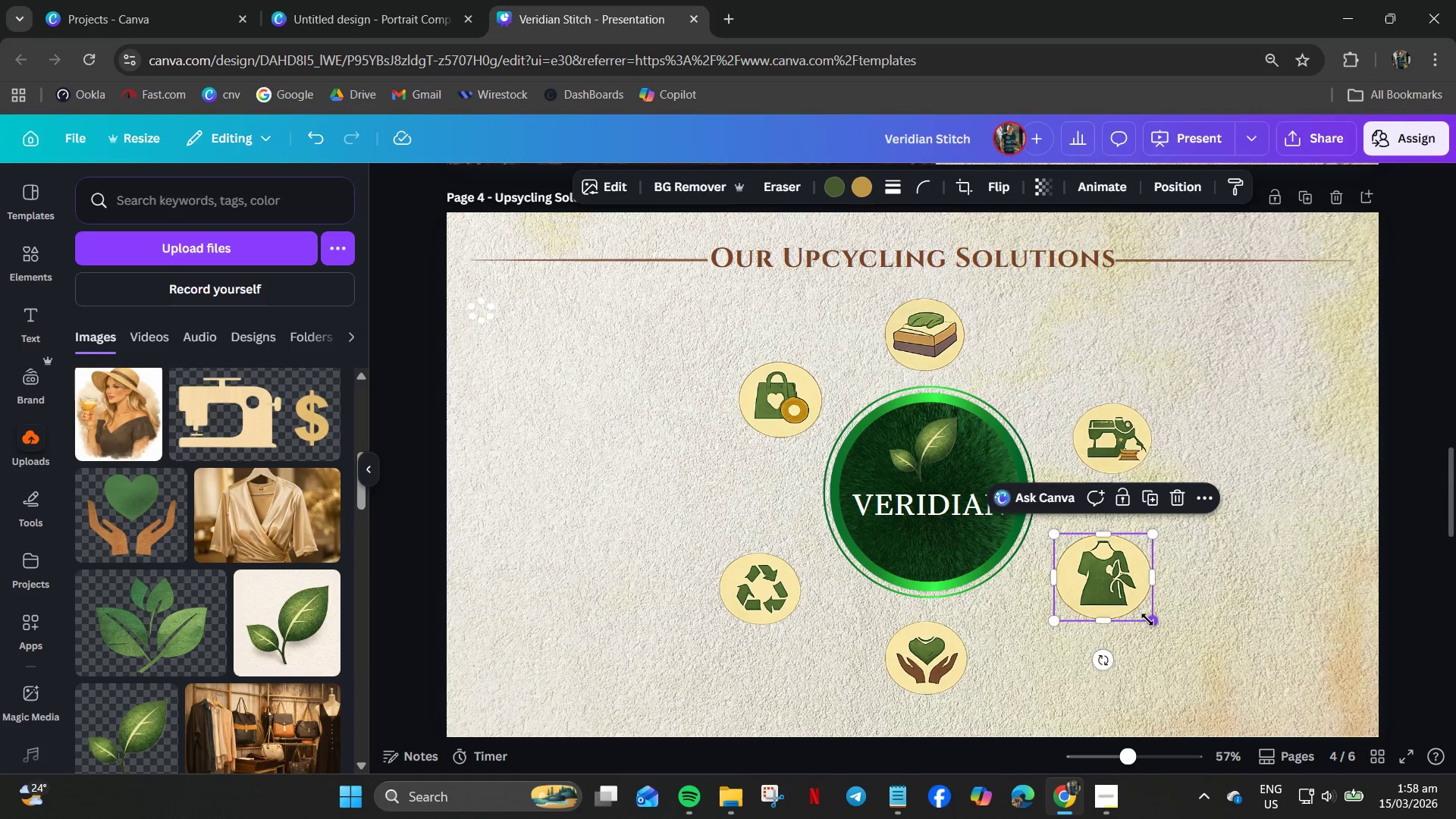 
left_click_drag(start_coordinate=[1147, 618], to_coordinate=[1131, 605])
 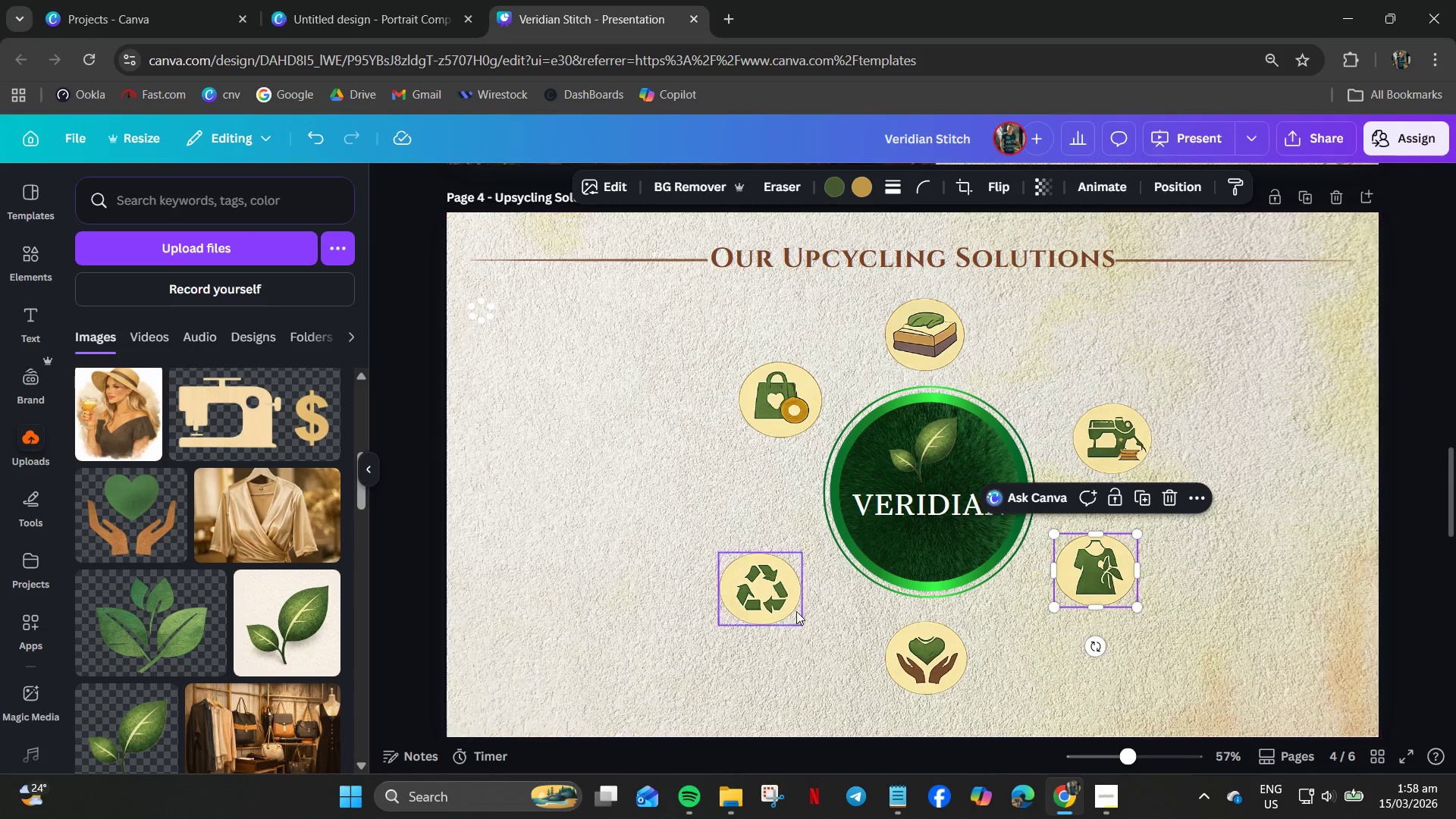 
left_click([788, 605])
 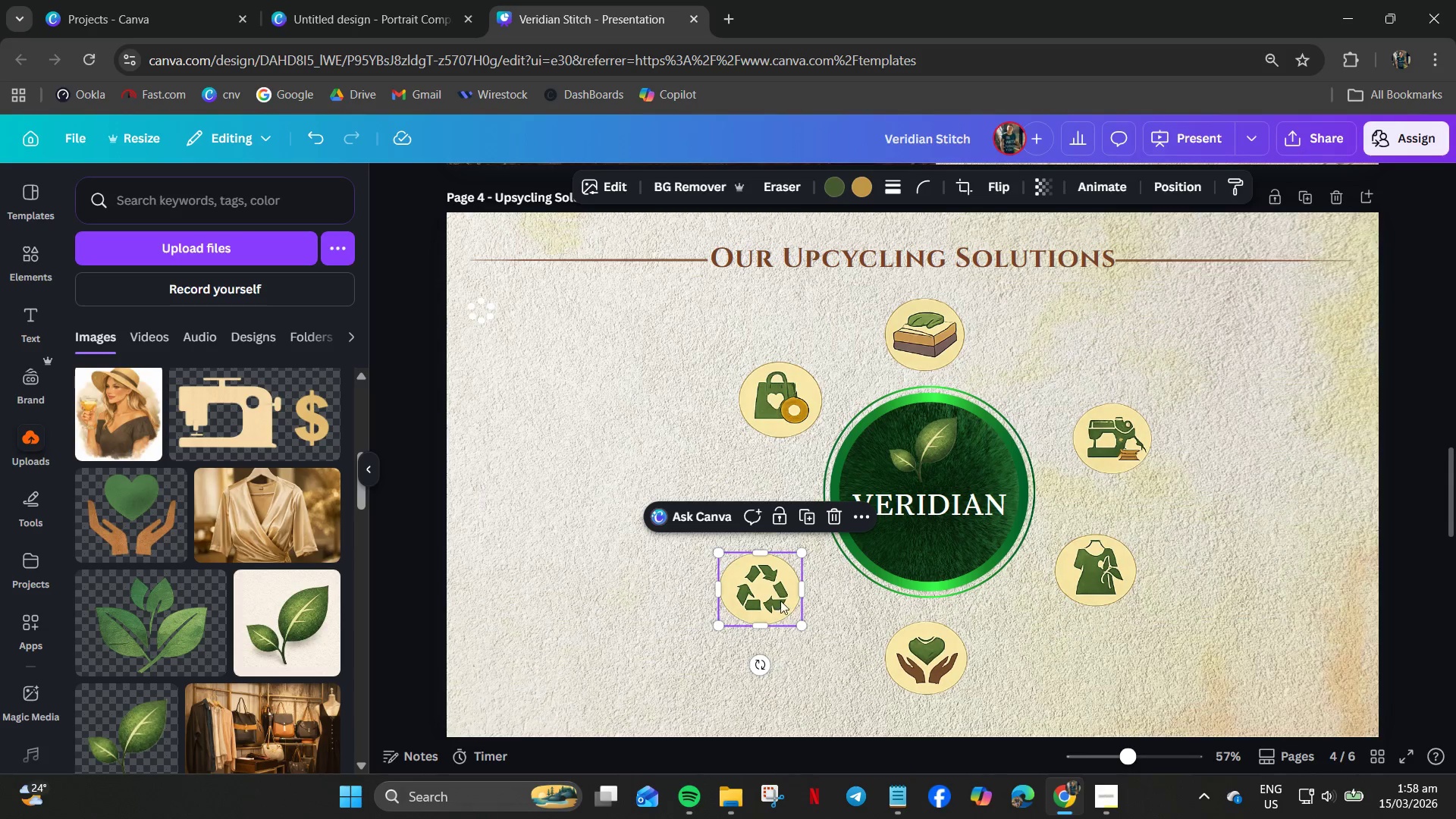 
left_click_drag(start_coordinate=[780, 600], to_coordinate=[783, 585])
 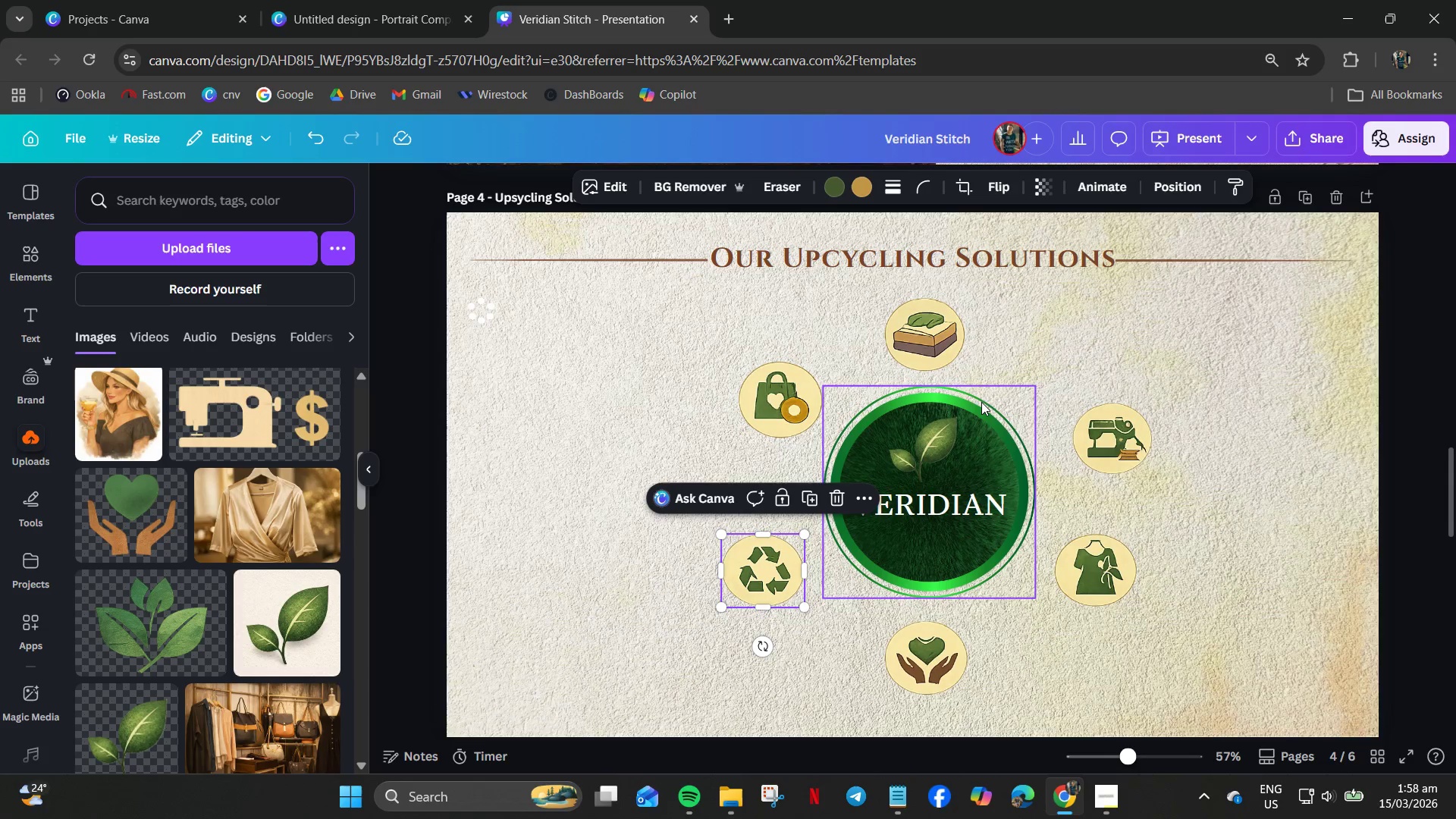 
left_click([1116, 408])
 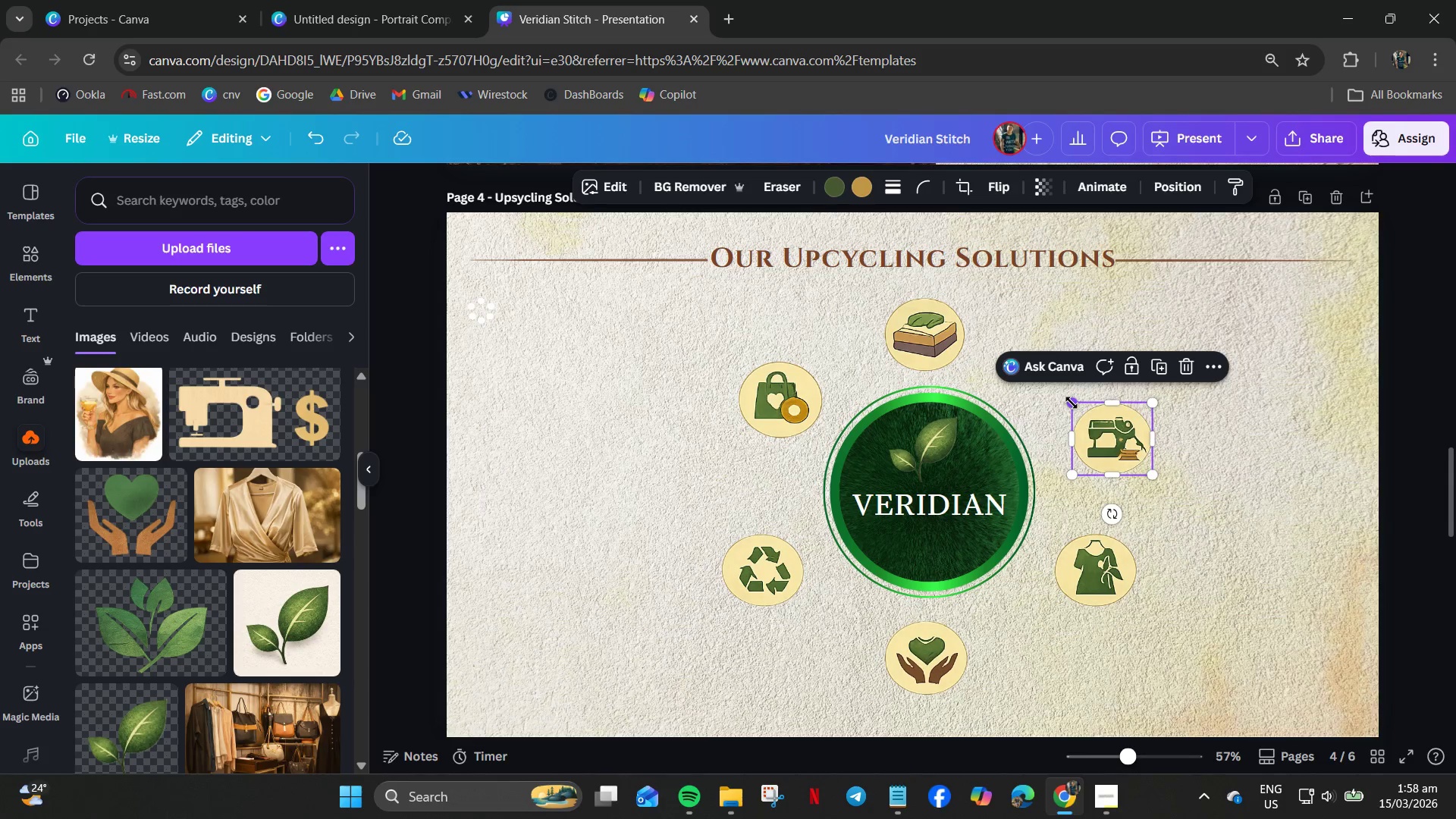 
left_click_drag(start_coordinate=[1072, 403], to_coordinate=[1070, 396])
 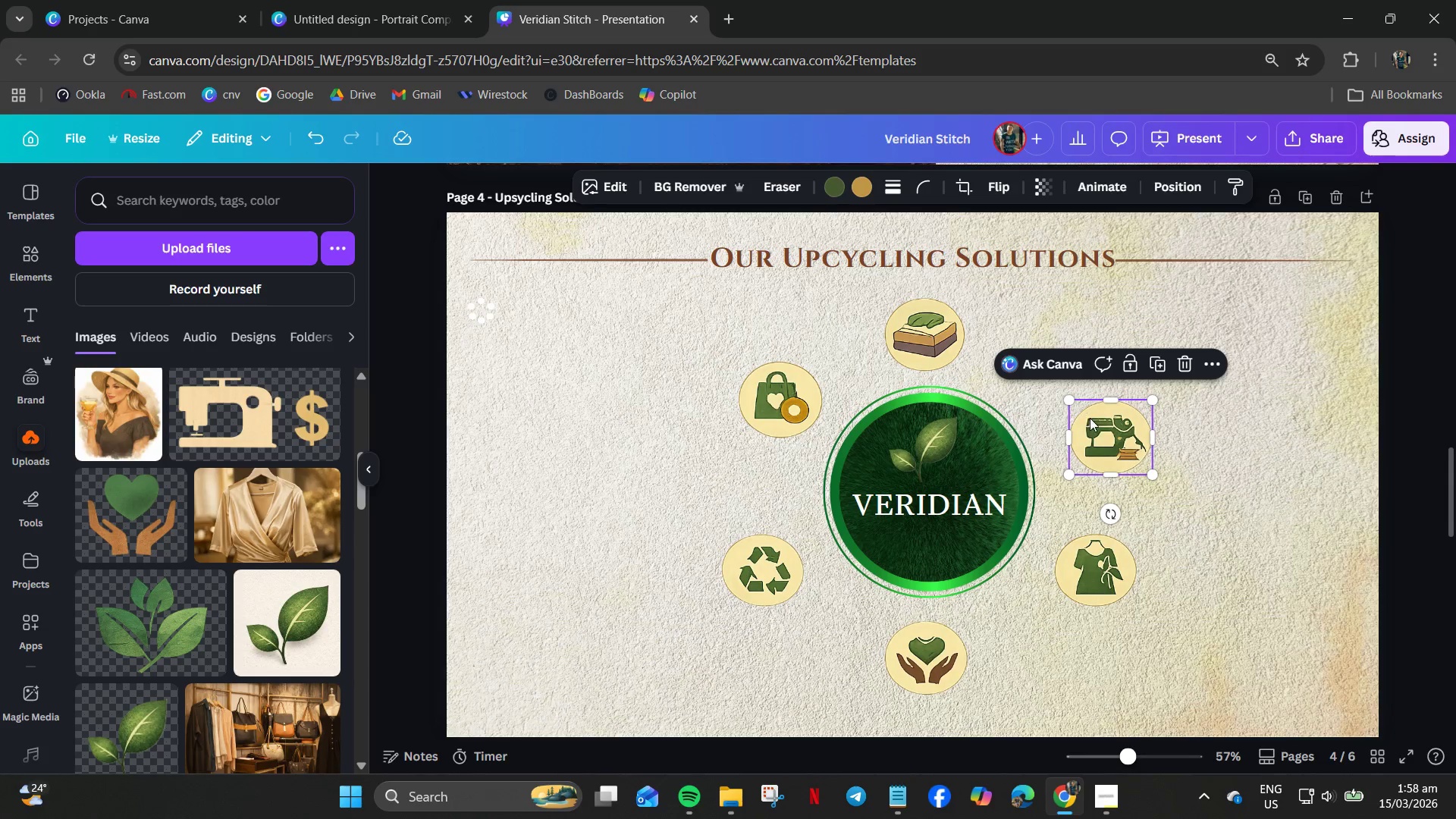 
left_click_drag(start_coordinate=[1090, 418], to_coordinate=[1079, 384])
 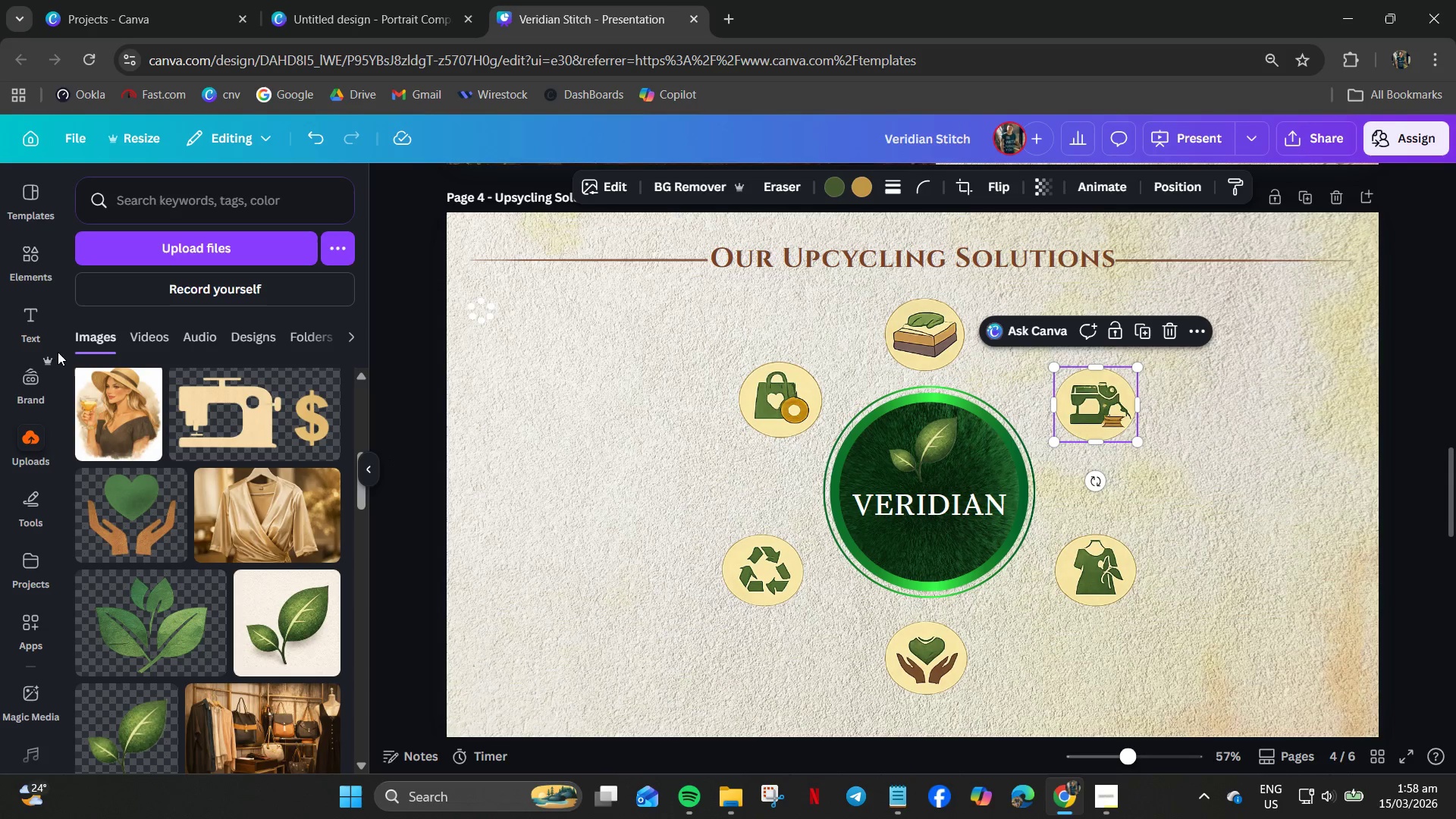 
double_click([27, 257])
 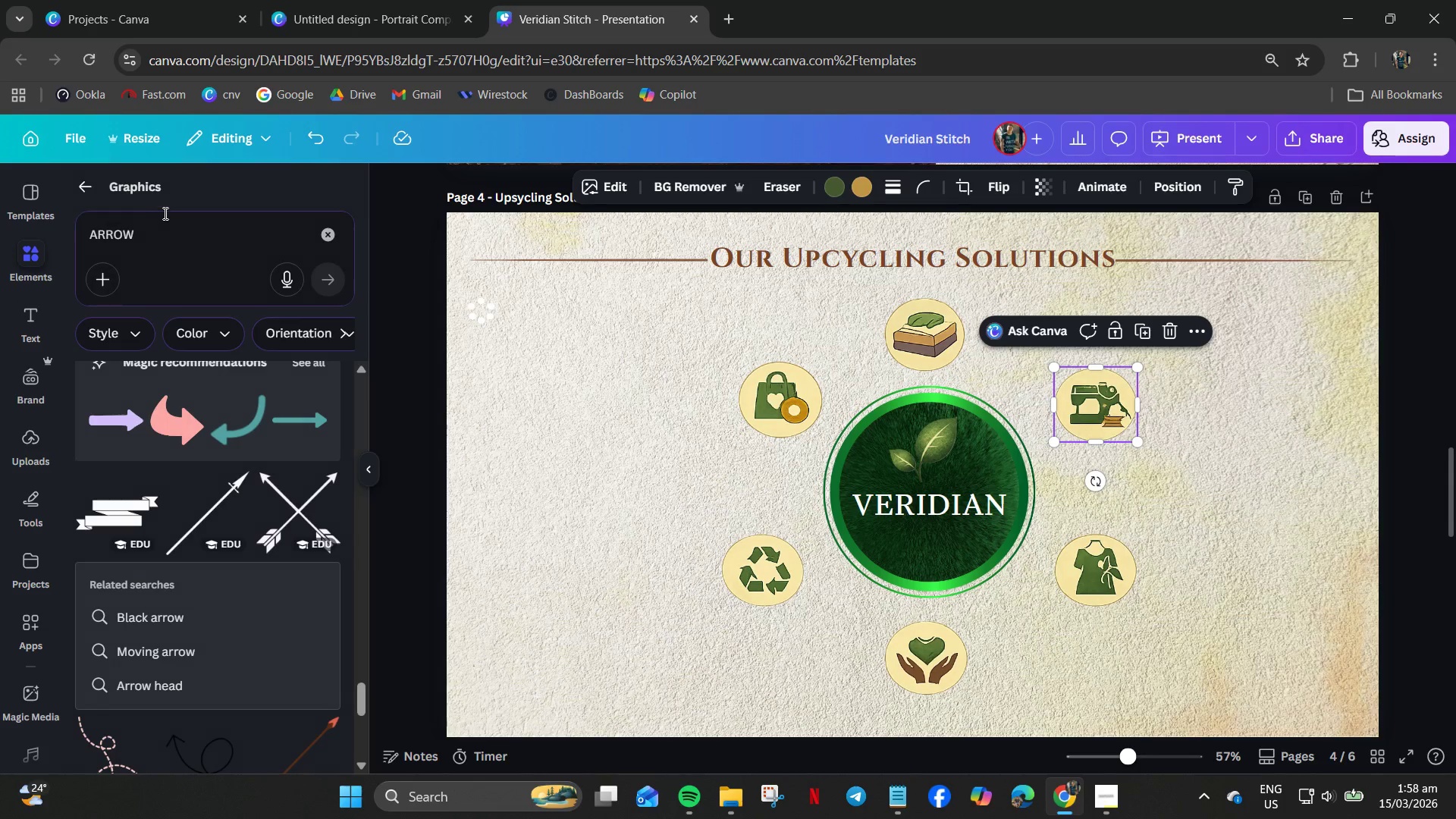 
left_click_drag(start_coordinate=[164, 211], to_coordinate=[164, 222])
 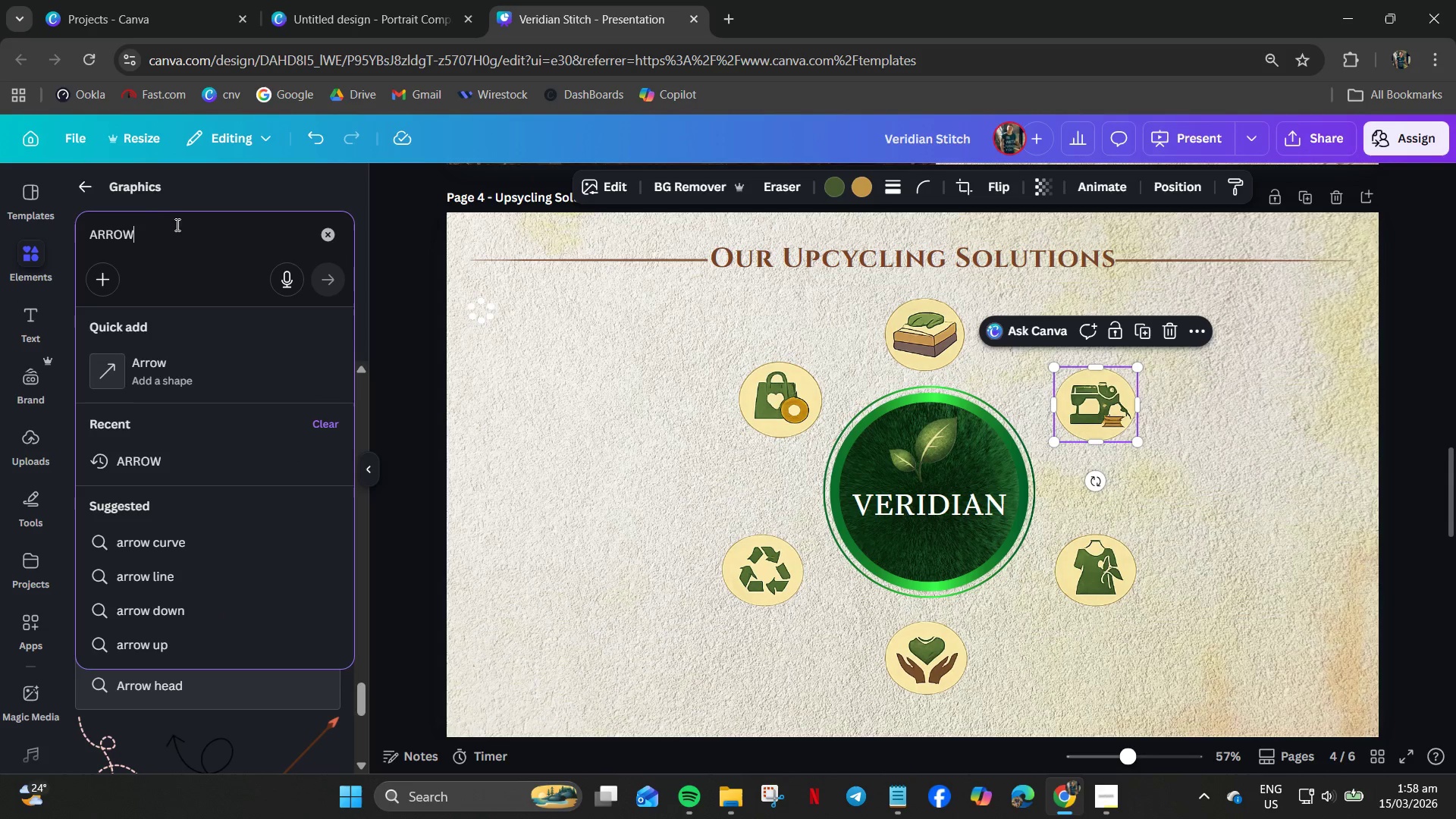 
key(Control+A)
 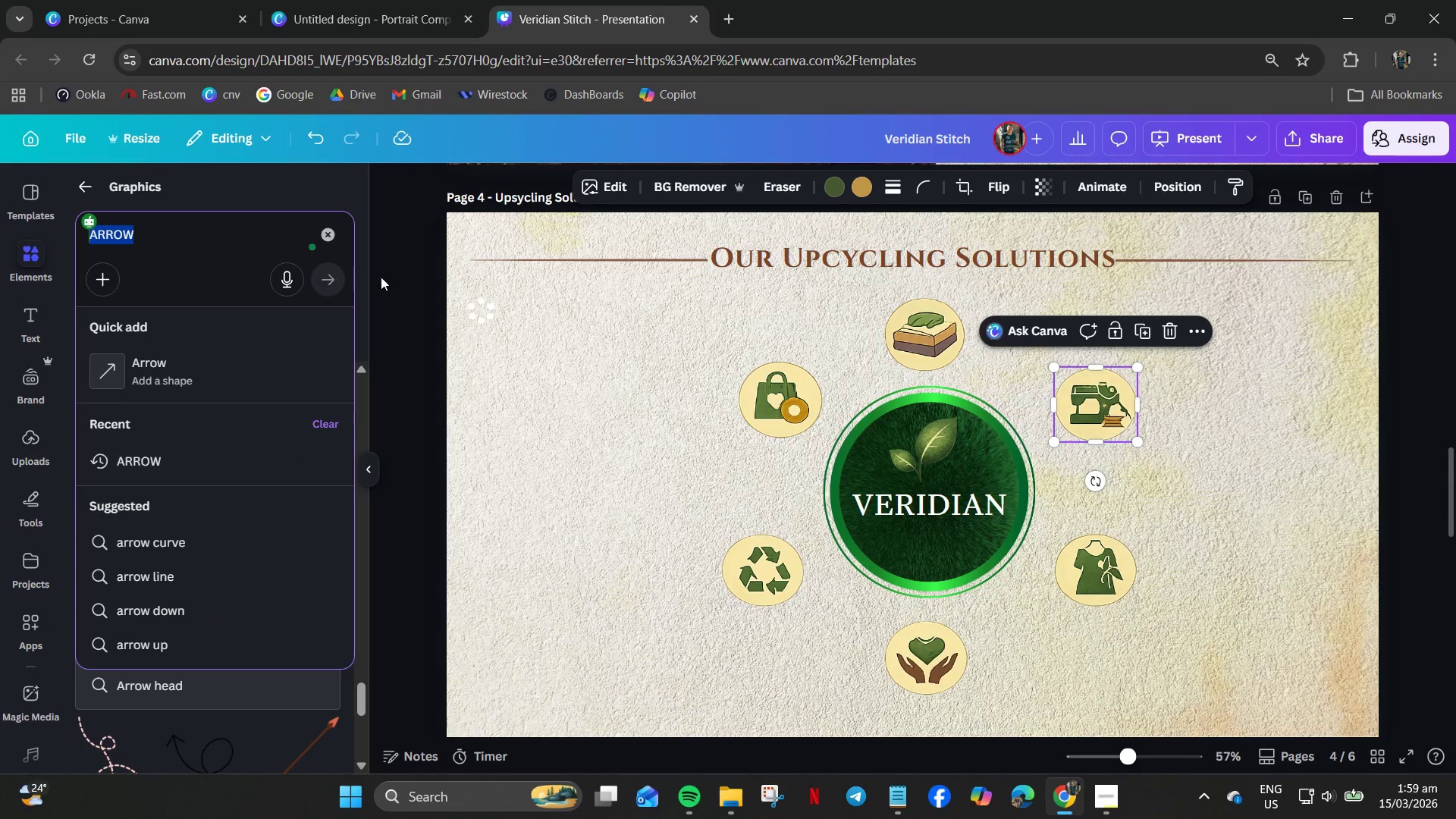 
left_click([246, 180])
 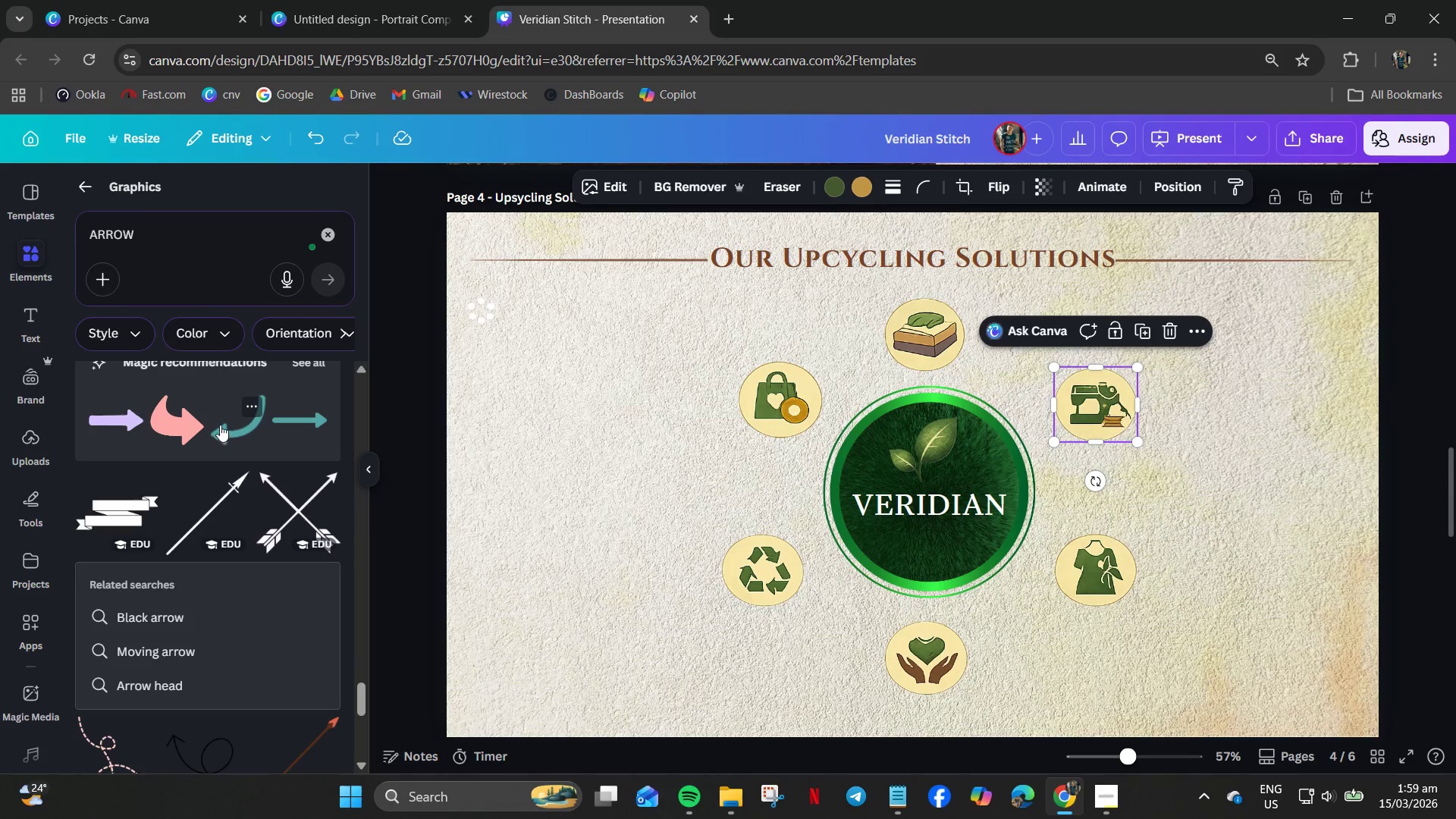 
scroll: coordinate [209, 489], scroll_direction: down, amount: 3.0
 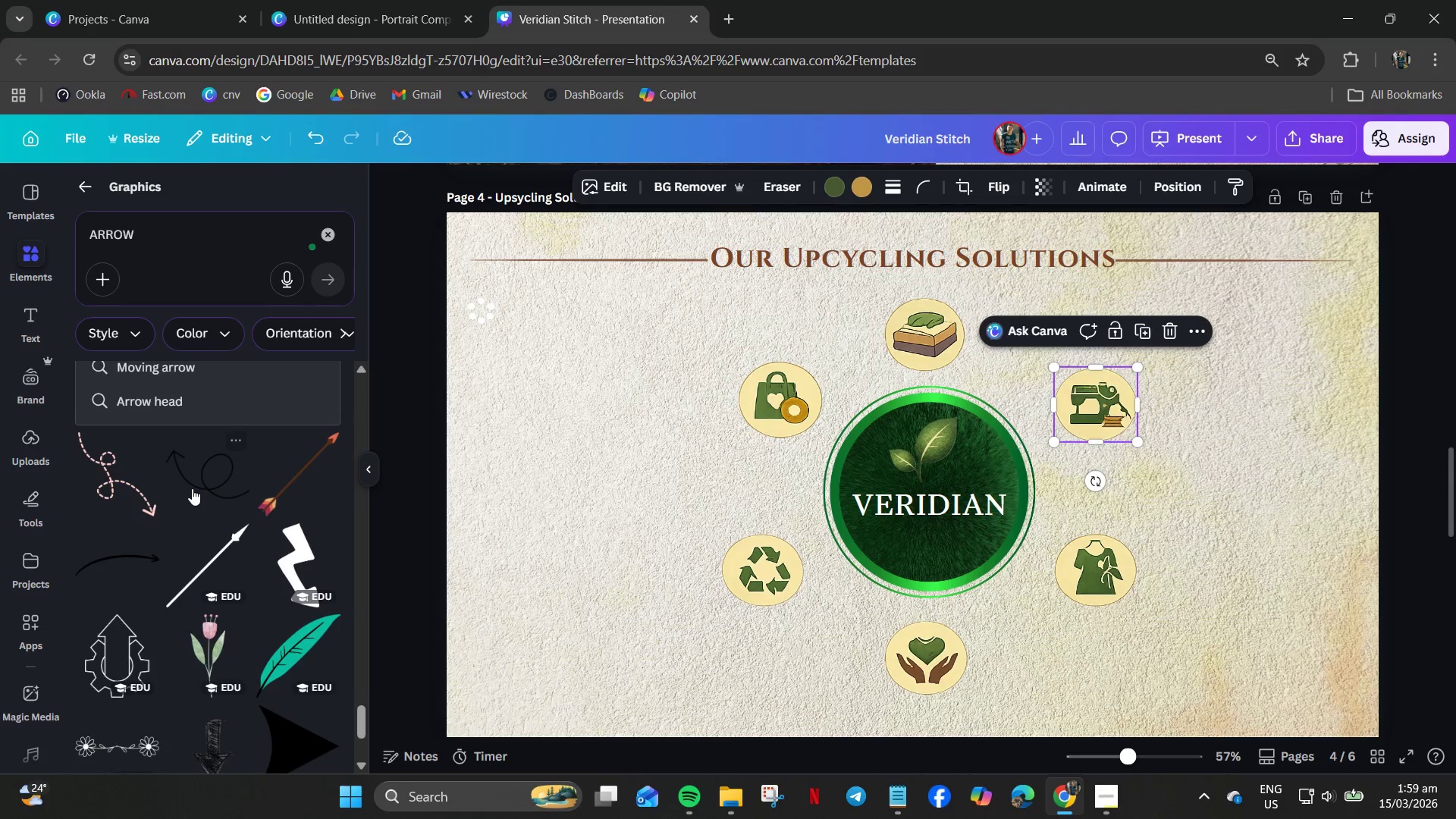 
scroll: coordinate [197, 466], scroll_direction: none, amount: 0.0
 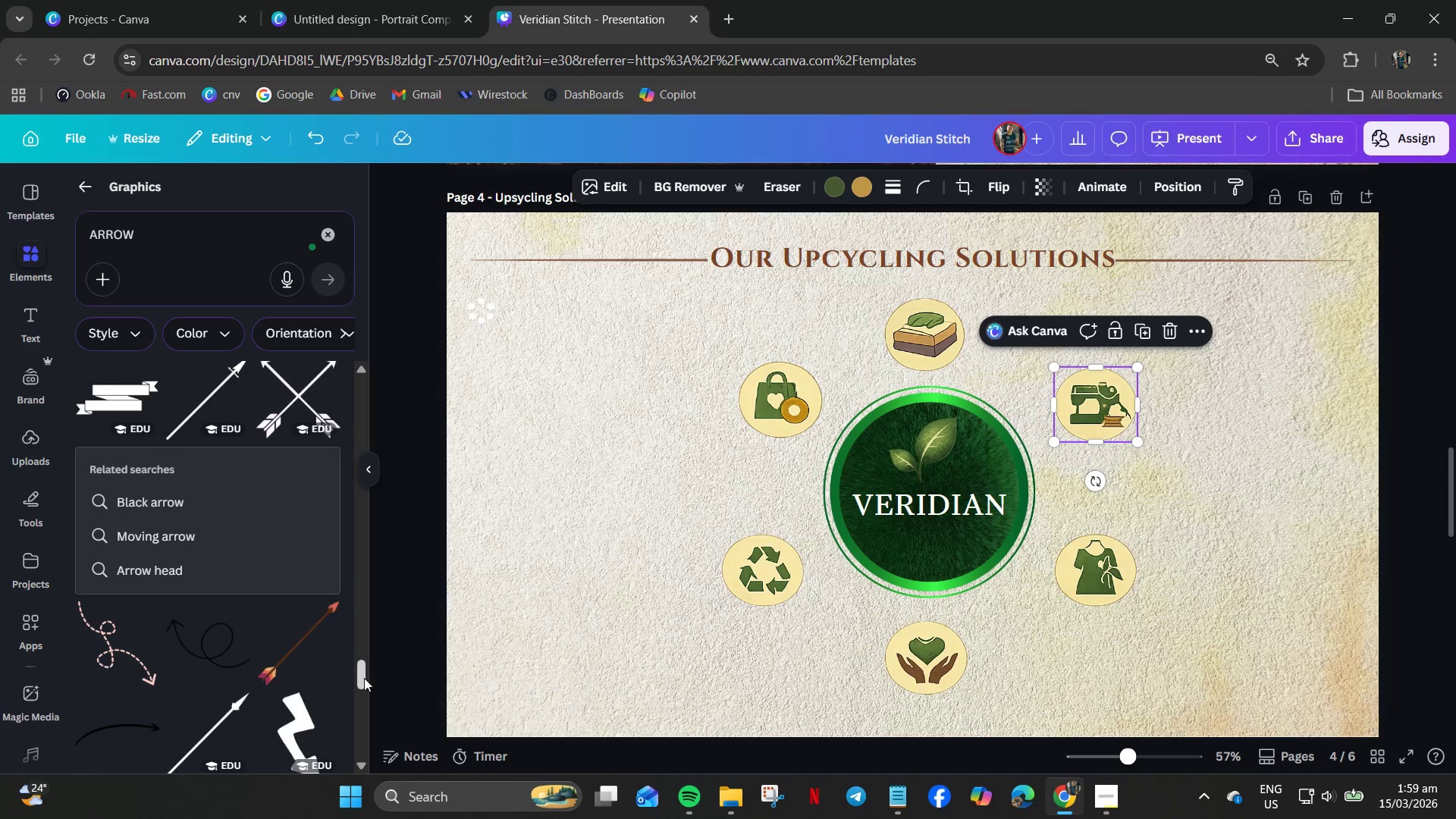 
left_click_drag(start_coordinate=[362, 680], to_coordinate=[358, 379])
 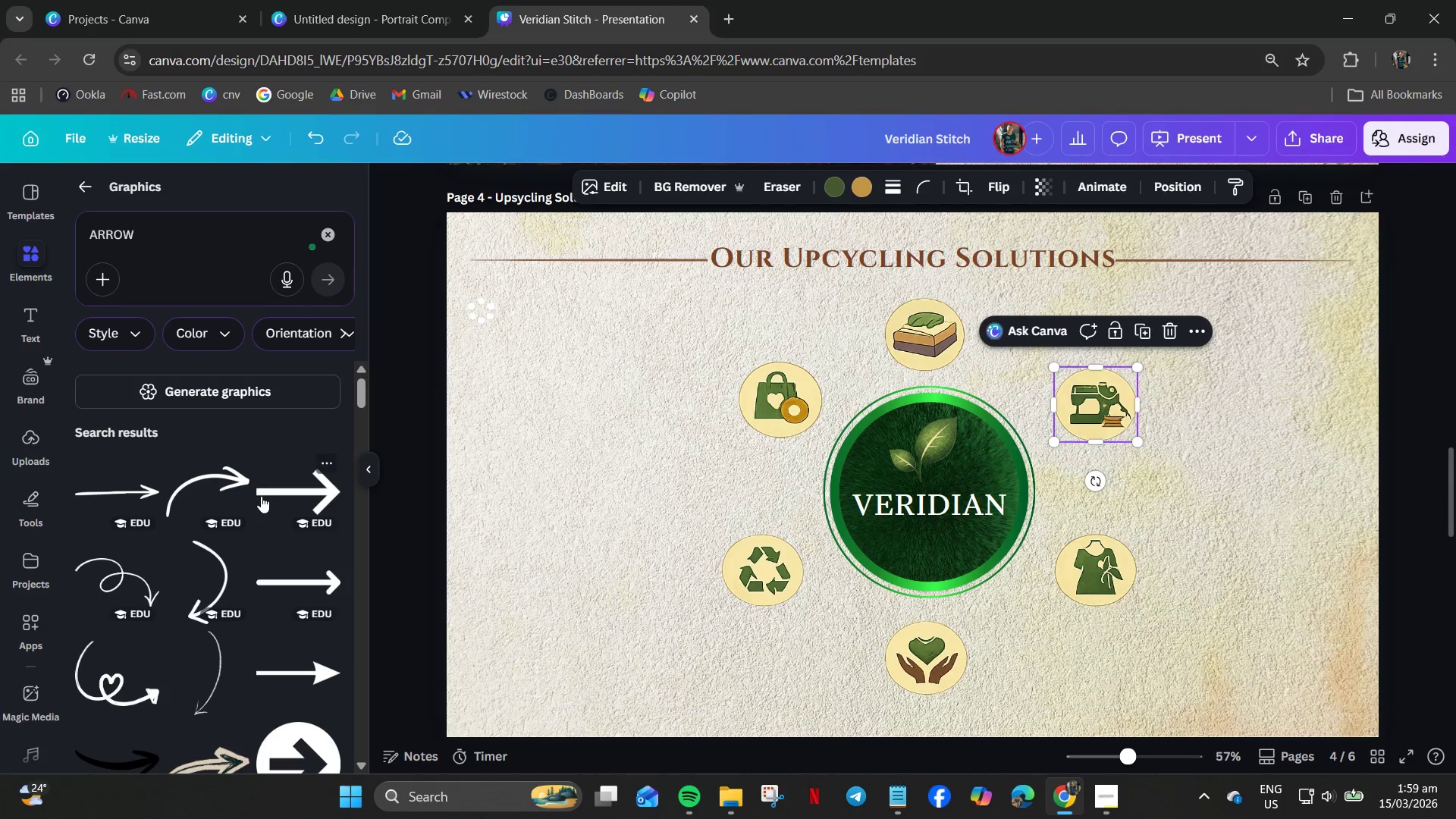 
scroll: coordinate [140, 506], scroll_direction: down, amount: 12.0
 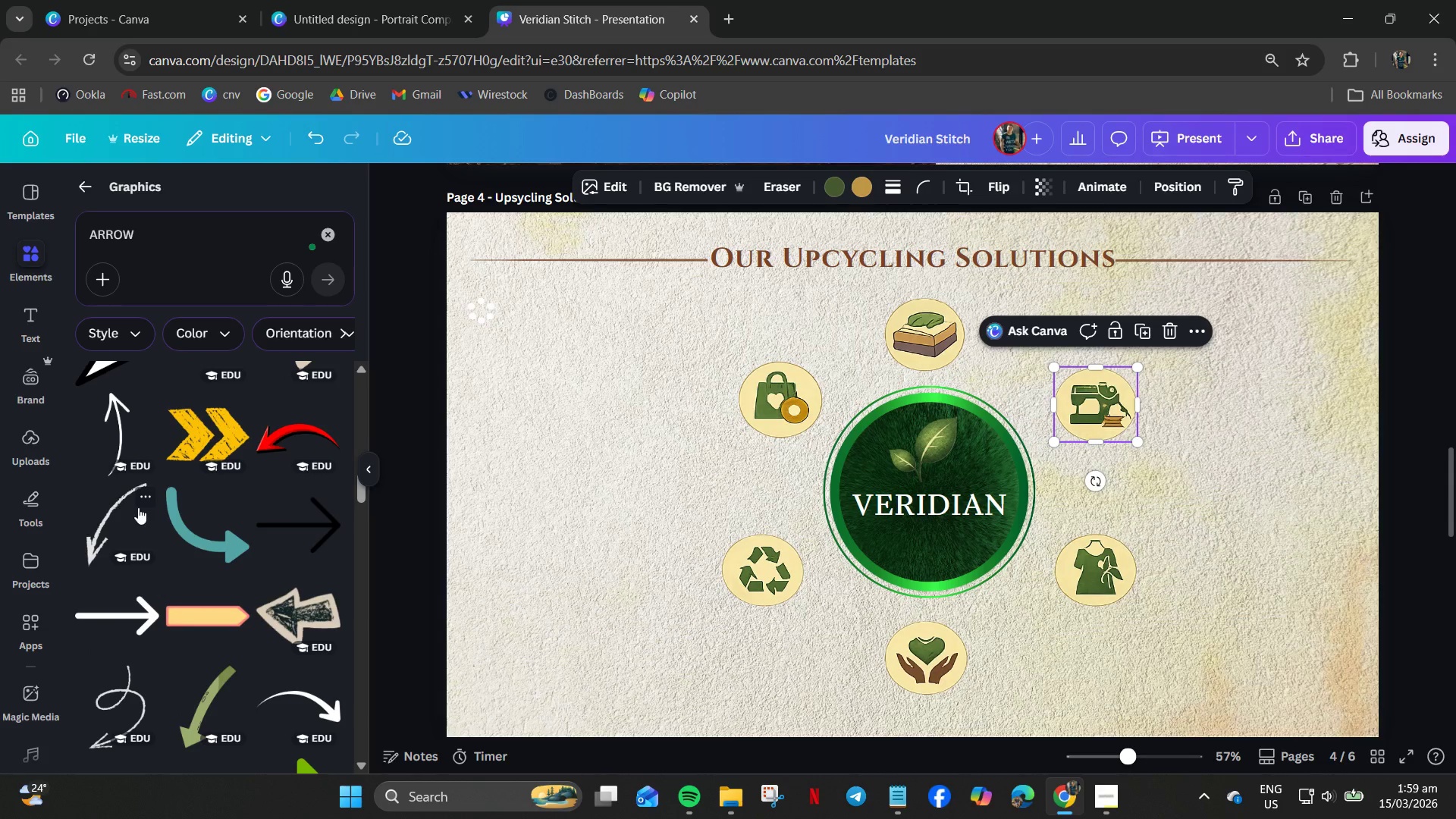 
scroll: coordinate [139, 502], scroll_direction: down, amount: 5.0
 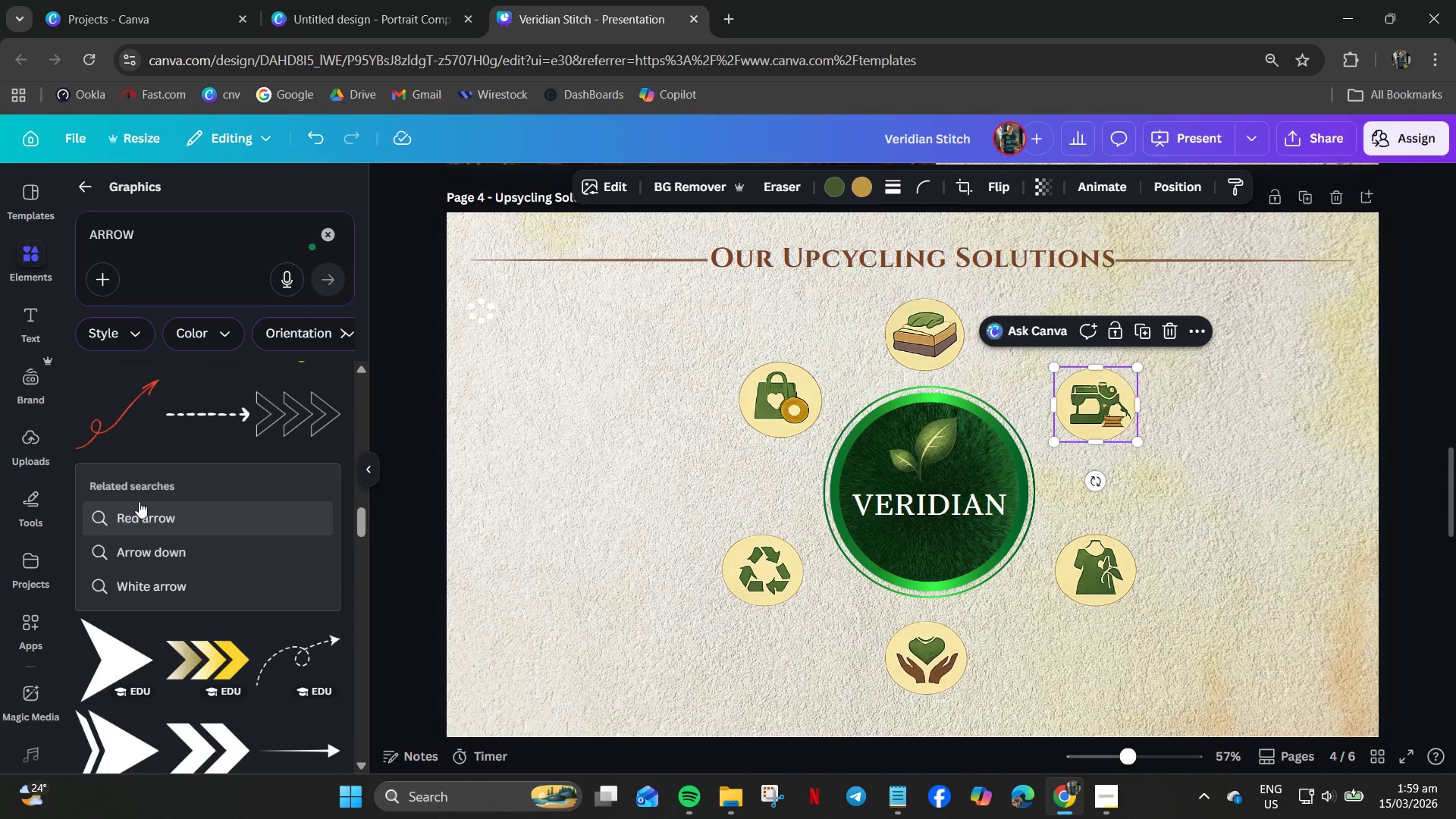 
scroll: coordinate [139, 501], scroll_direction: up, amount: 3.0
 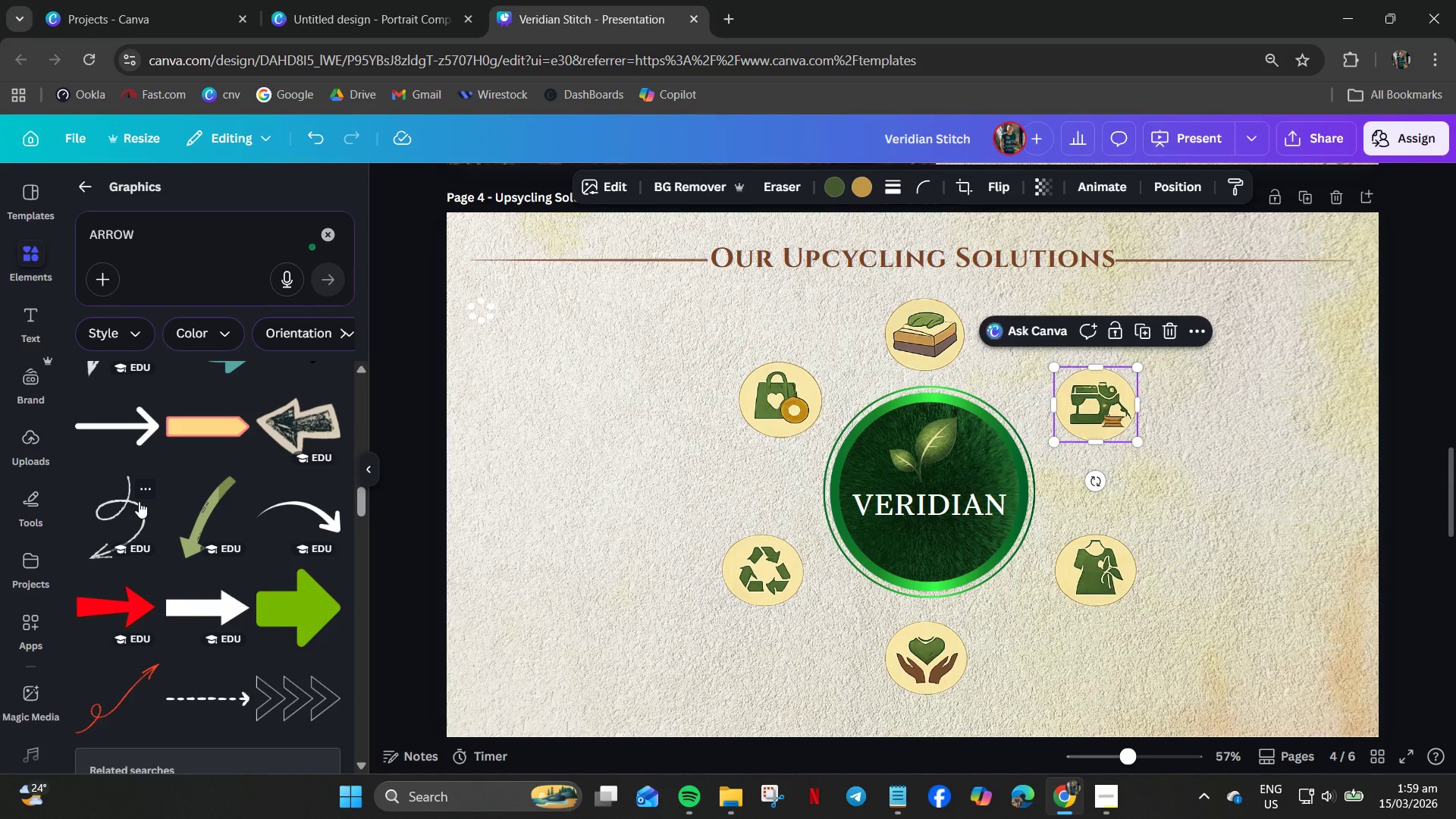 
scroll: coordinate [157, 581], scroll_direction: down, amount: 11.0
 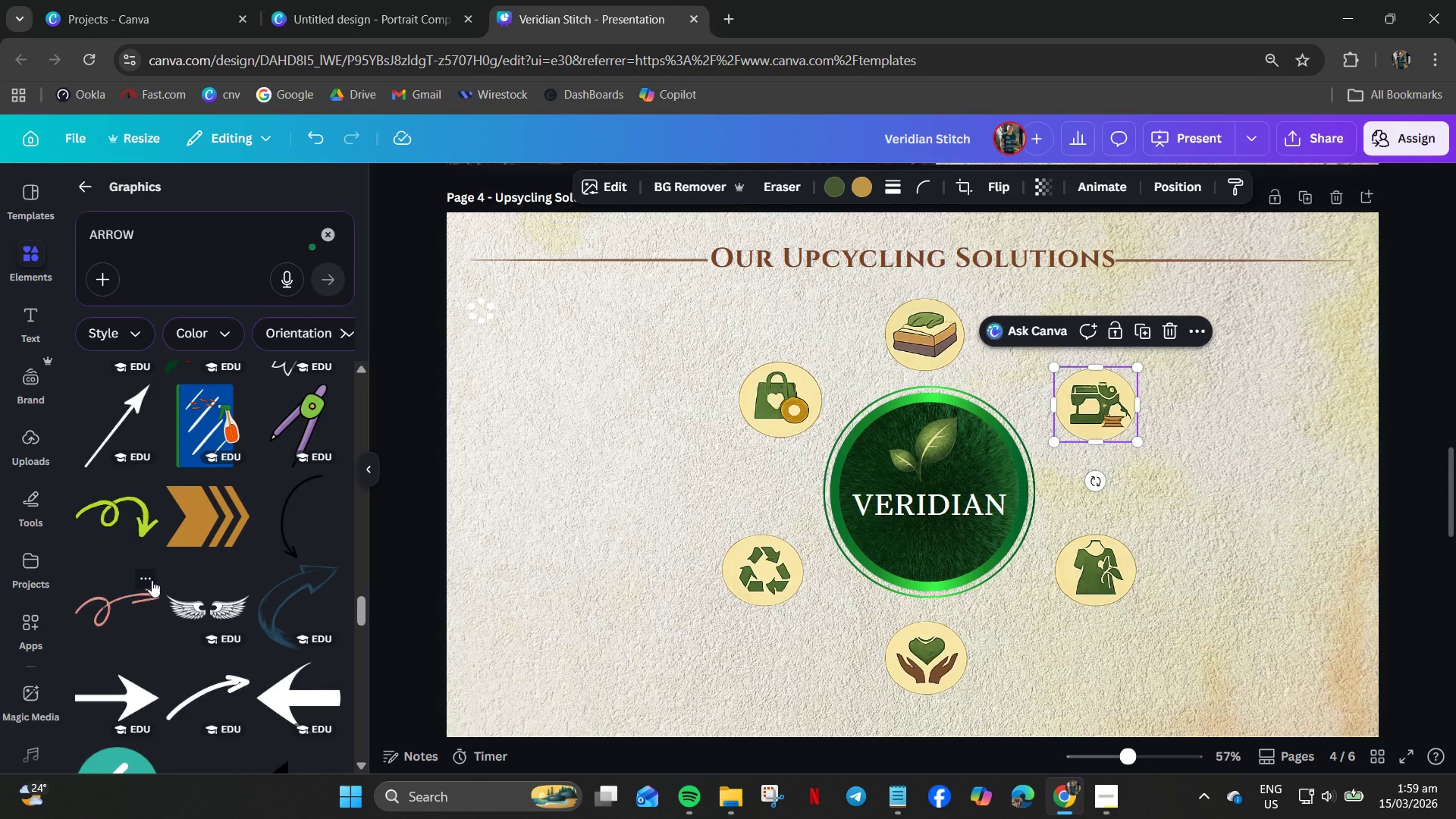 
scroll: coordinate [150, 582], scroll_direction: up, amount: 5.0
 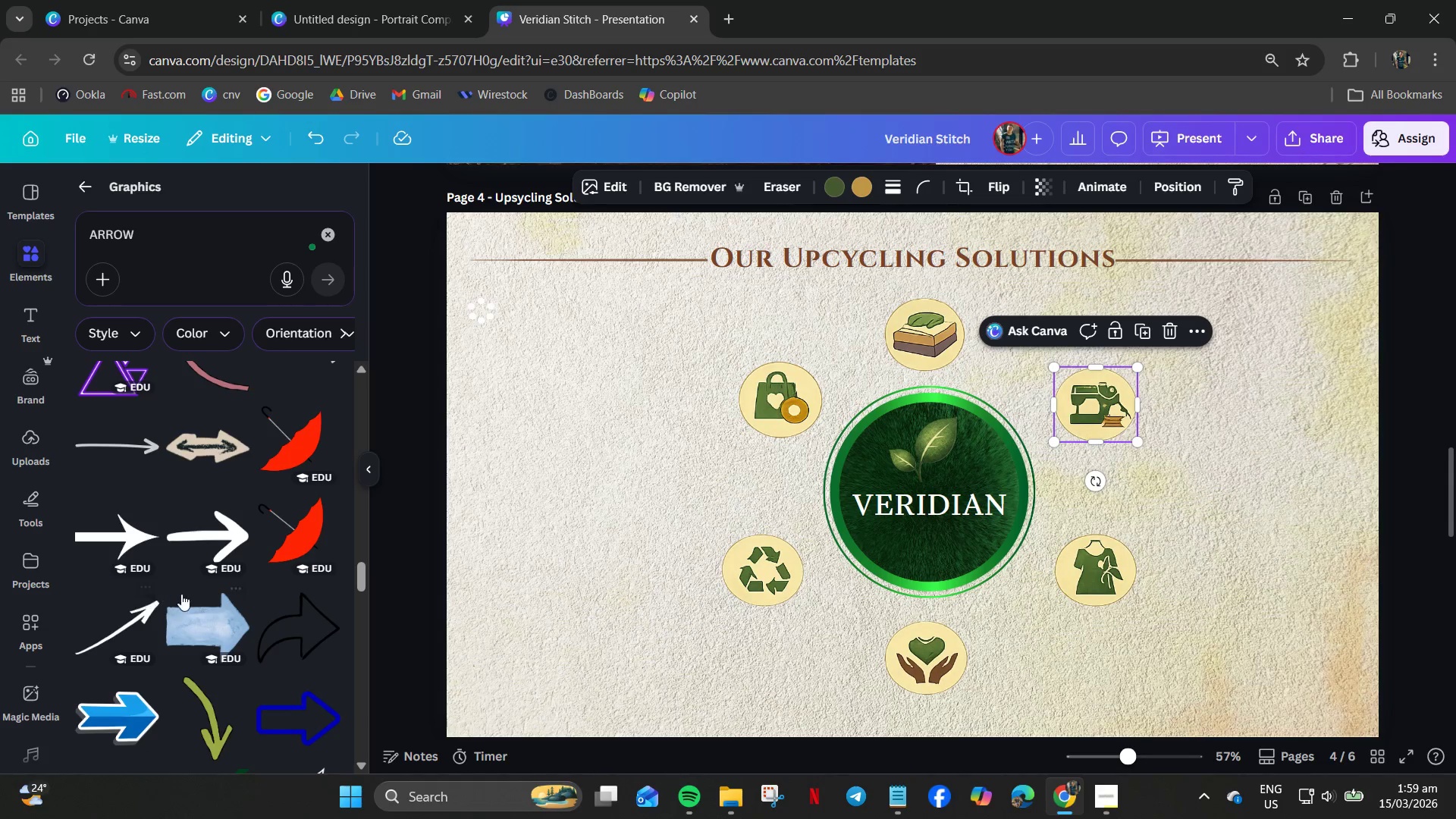 
left_click([202, 626])
 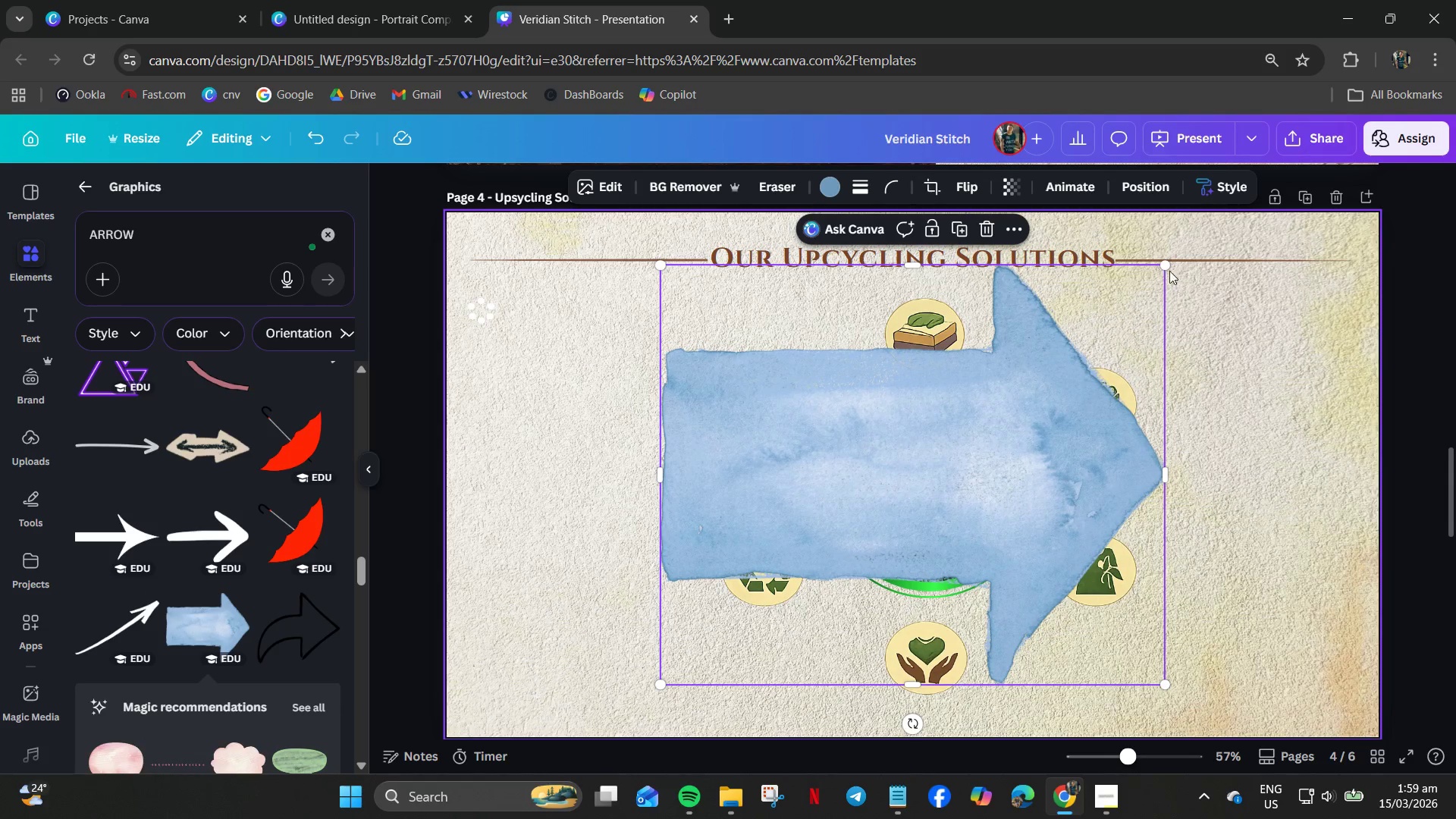 
left_click_drag(start_coordinate=[1161, 271], to_coordinate=[732, 594])
 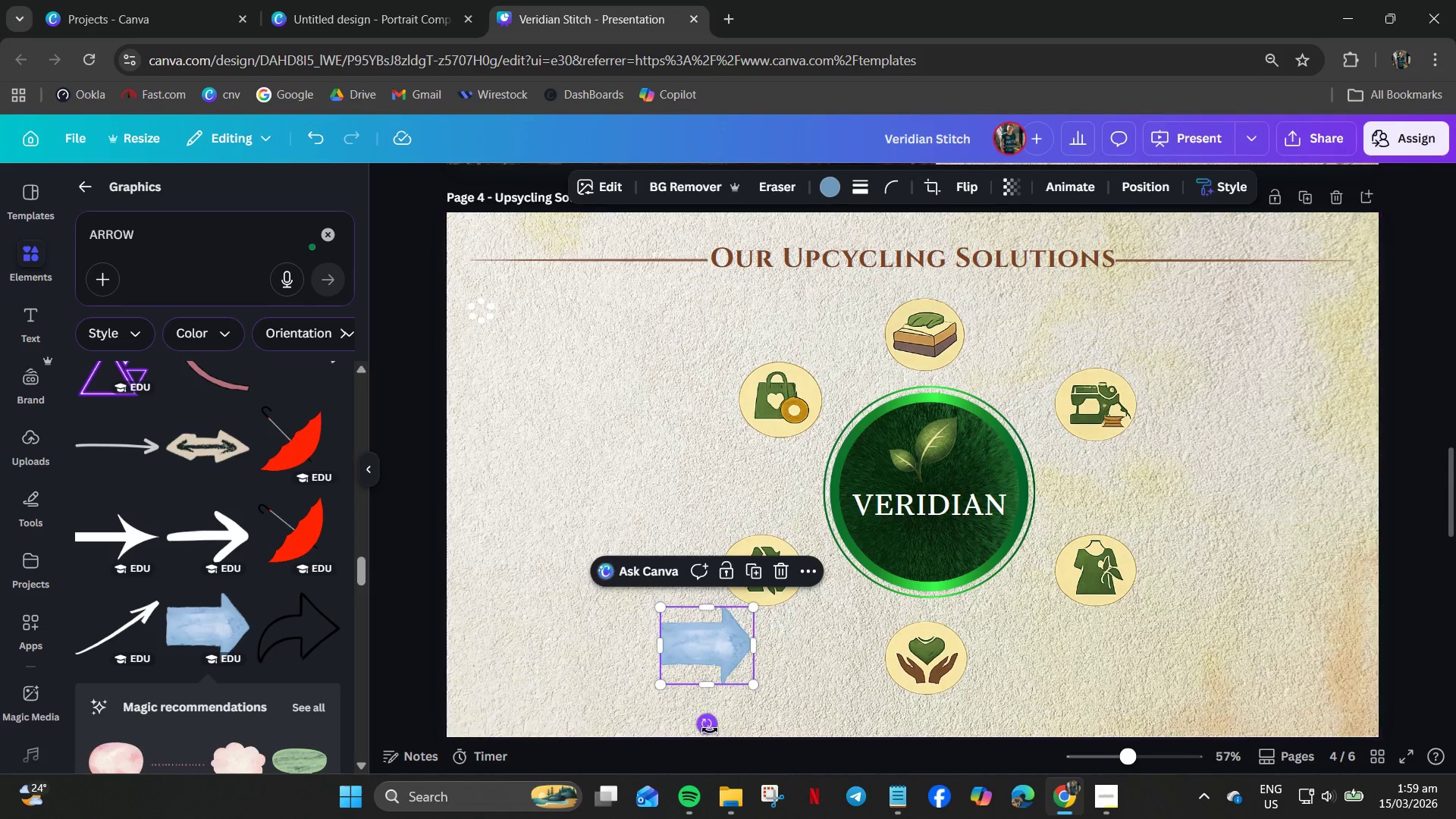 
left_click_drag(start_coordinate=[711, 730], to_coordinate=[804, 582])
 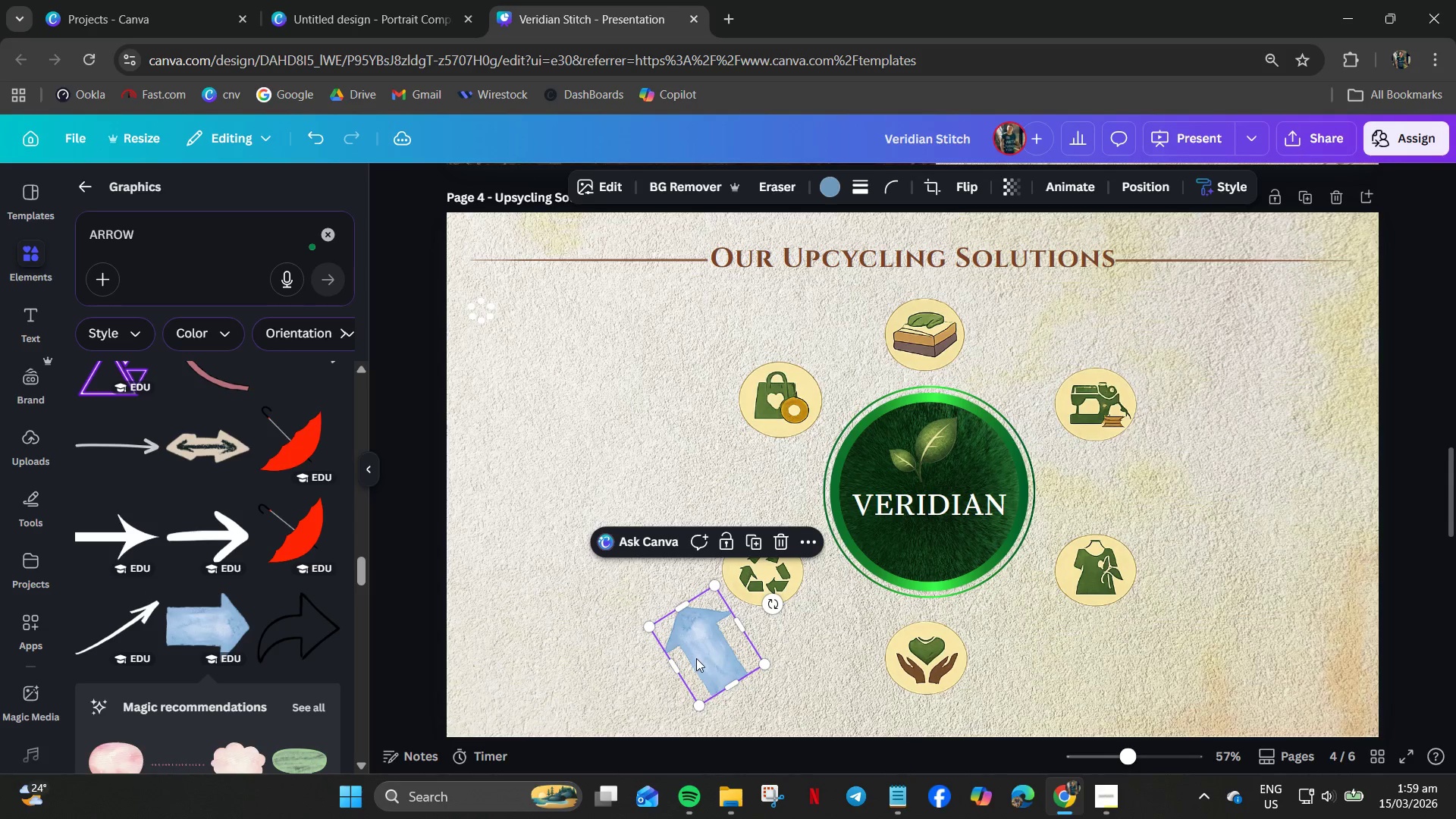 
left_click_drag(start_coordinate=[701, 660], to_coordinate=[818, 654])
 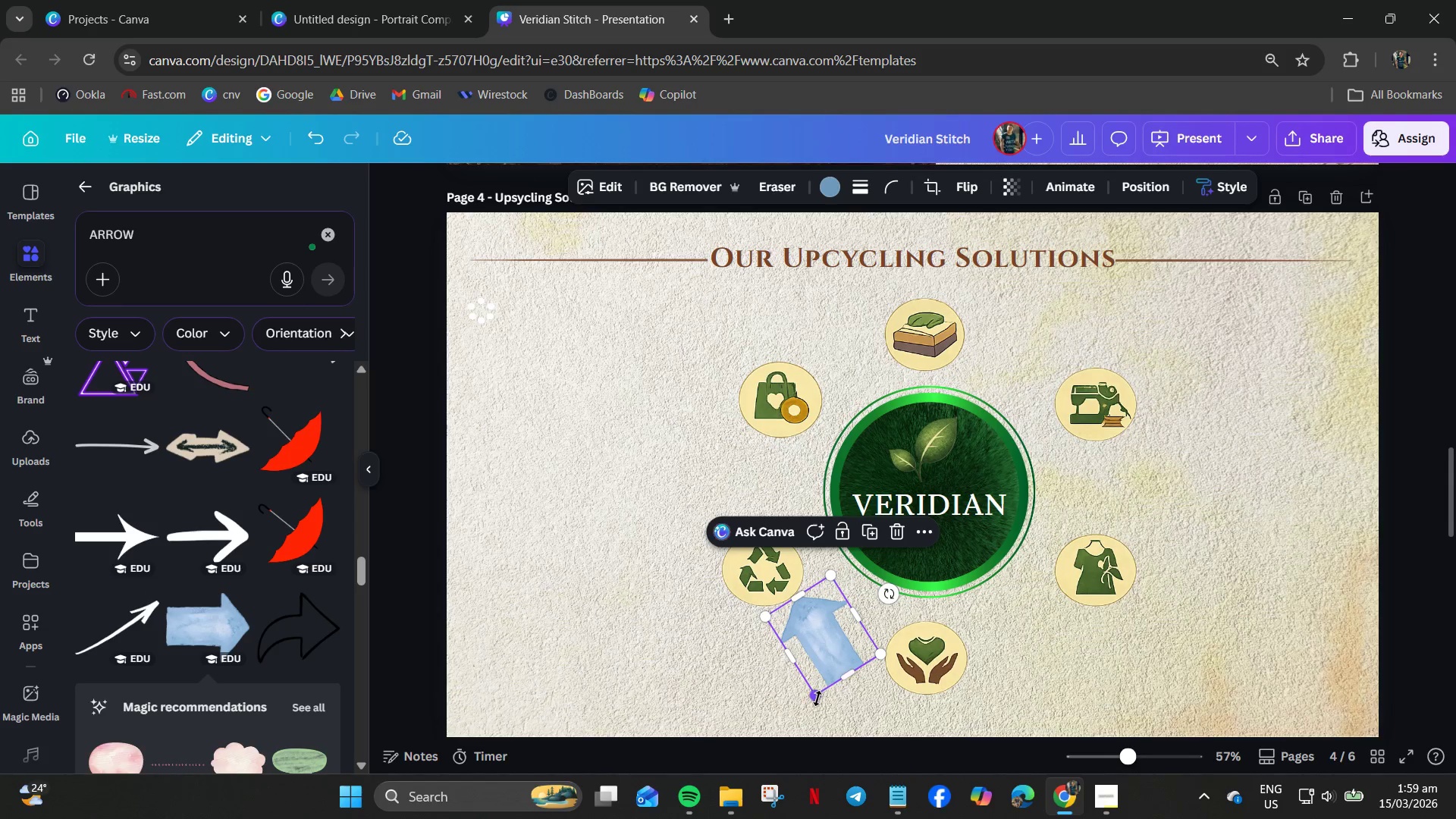 
left_click_drag(start_coordinate=[817, 701], to_coordinate=[831, 664])
 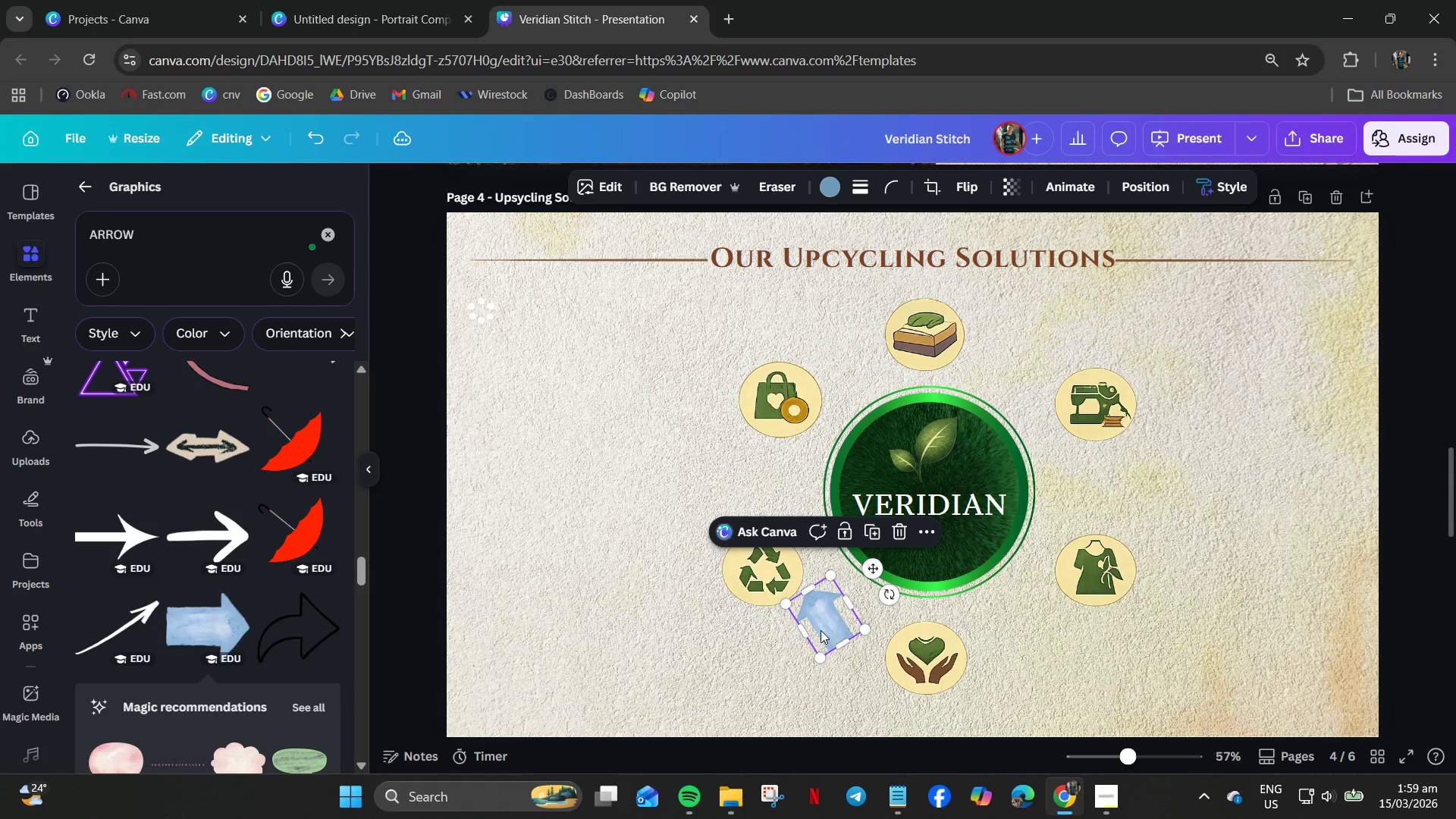 
left_click_drag(start_coordinate=[821, 630], to_coordinate=[837, 638])
 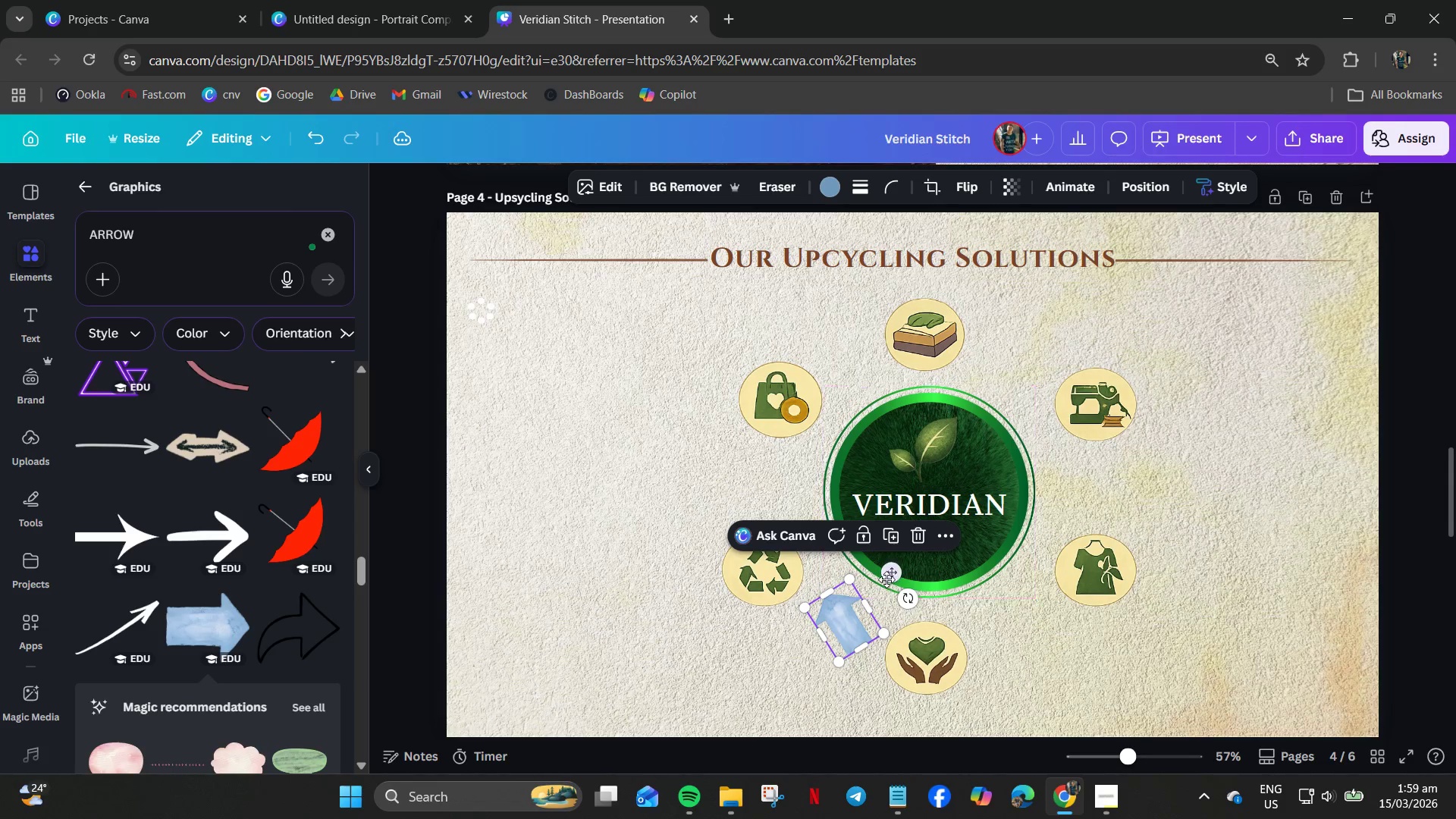 
left_click_drag(start_coordinate=[886, 573], to_coordinate=[880, 573])
 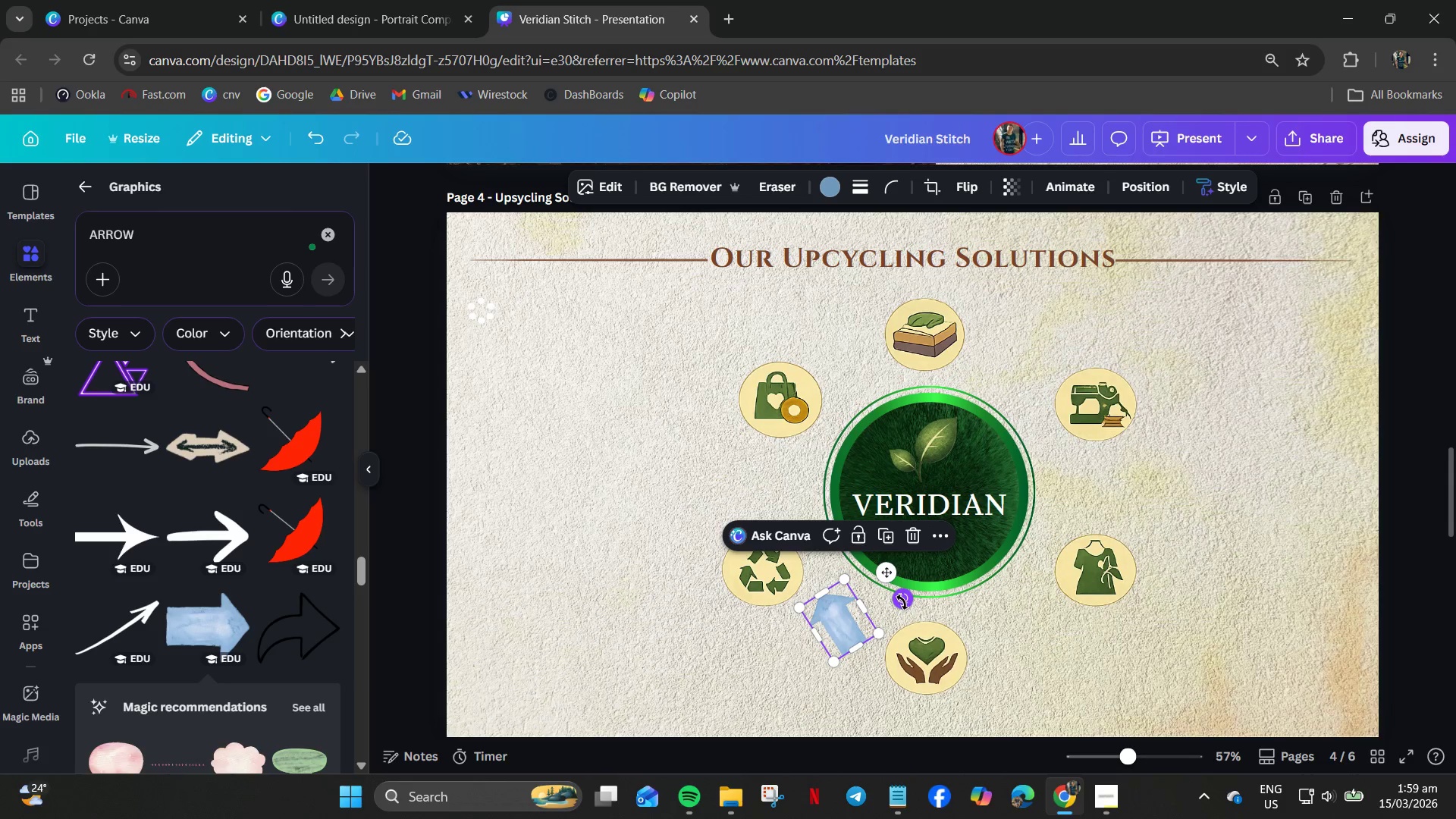 
left_click_drag(start_coordinate=[904, 604], to_coordinate=[903, 565])
 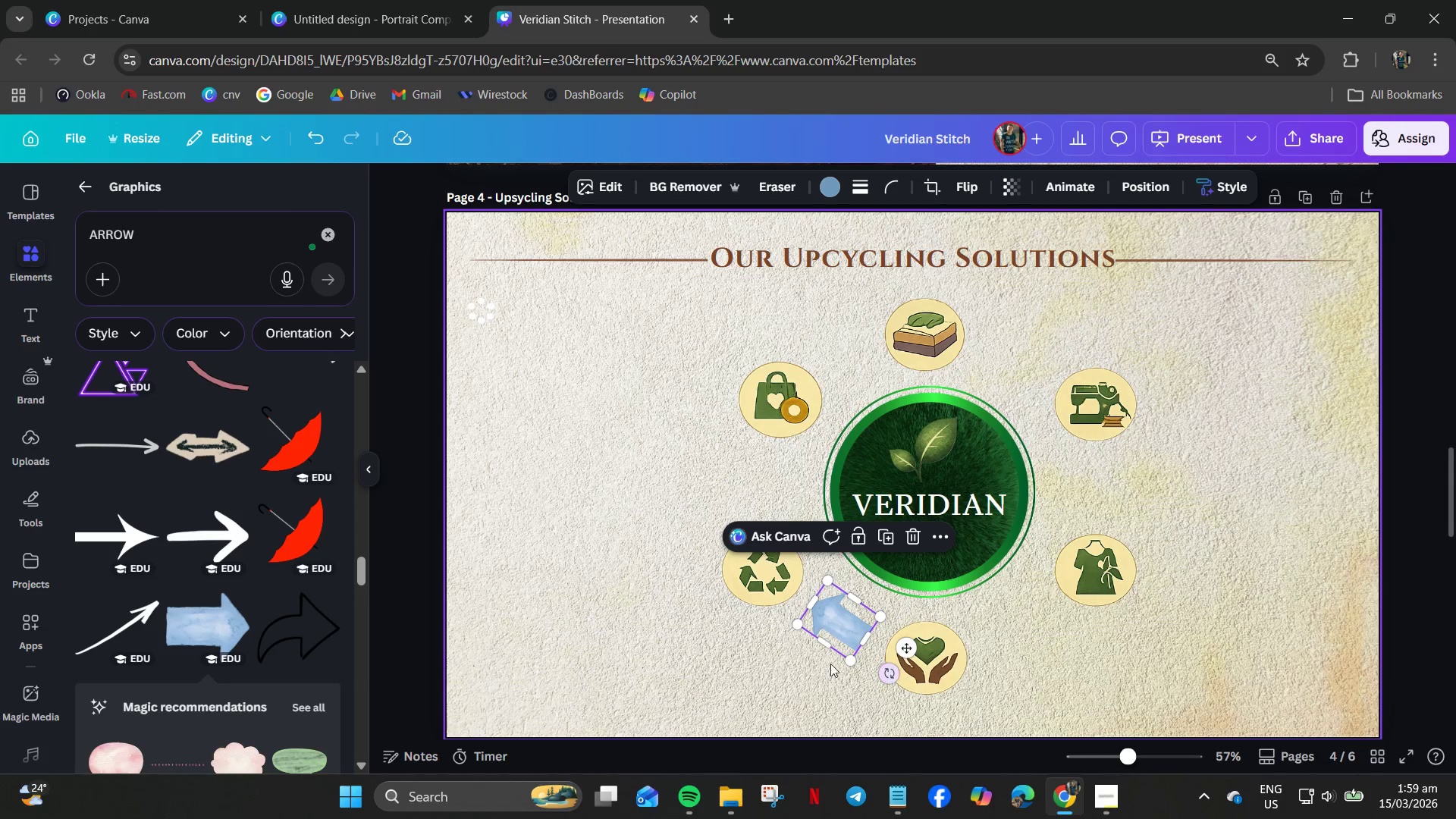 
left_click([829, 626])
 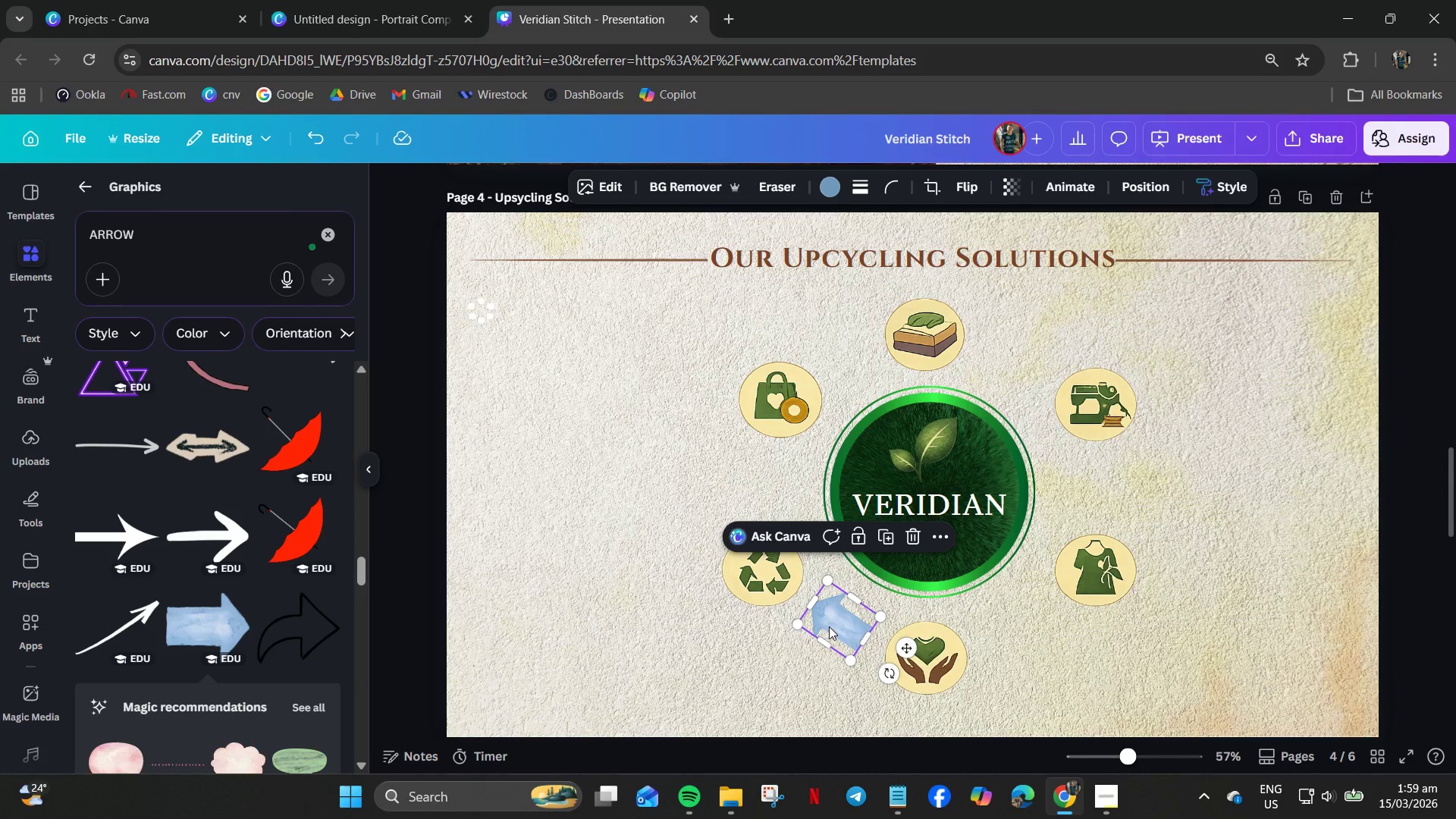 
key(Delete)
 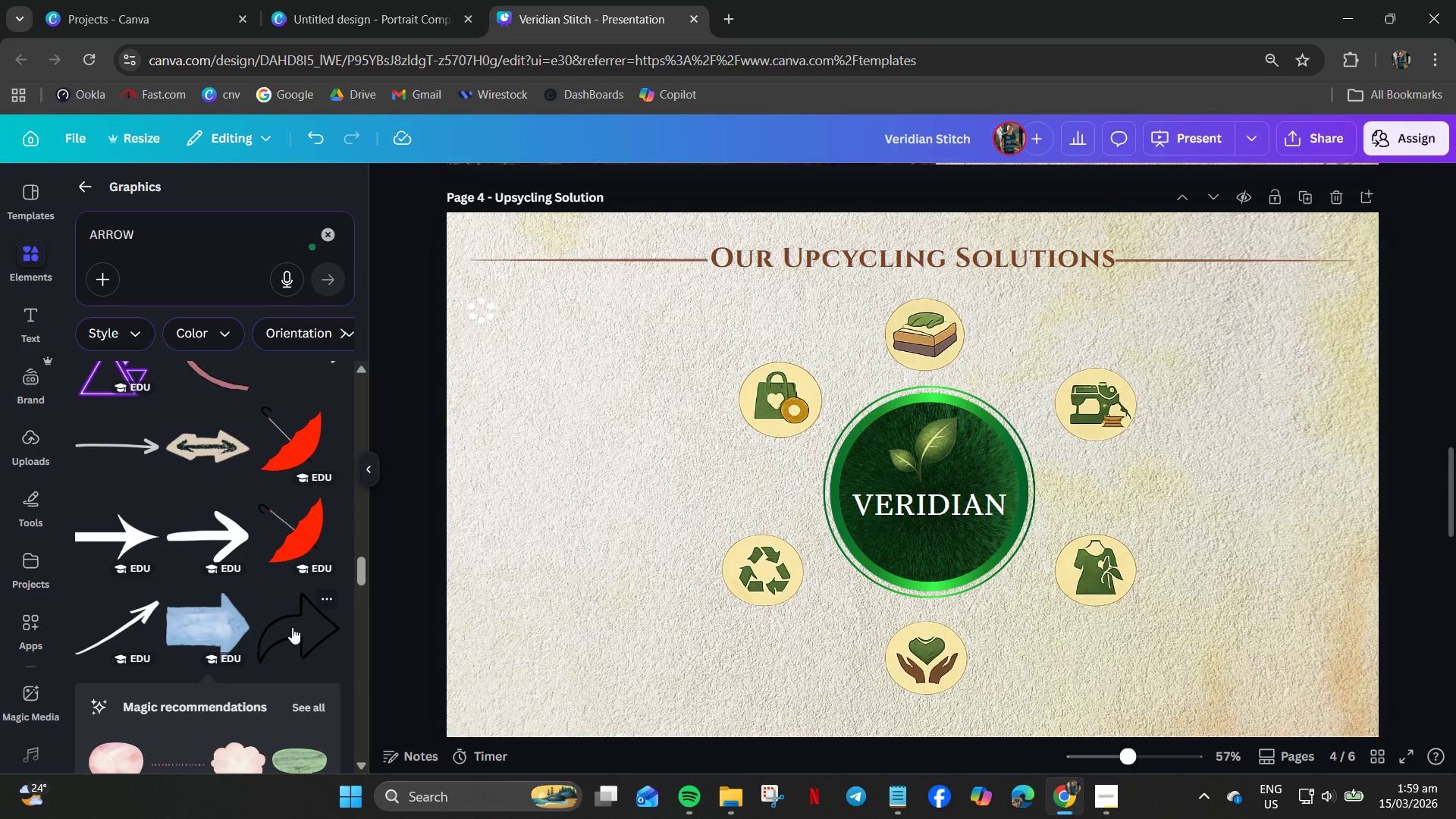 
left_click([292, 627])
 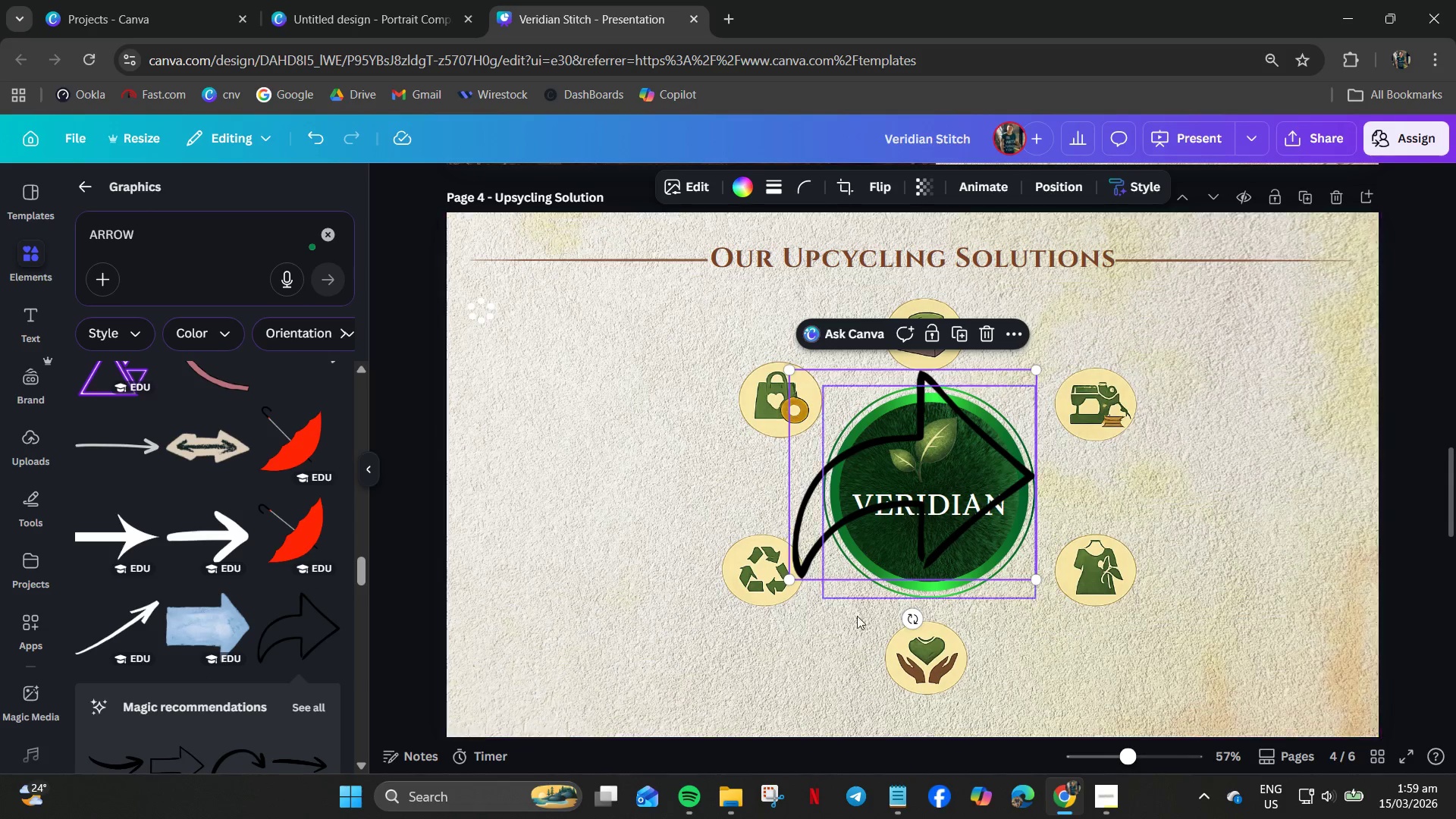 
left_click_drag(start_coordinate=[914, 621], to_coordinate=[995, 445])
 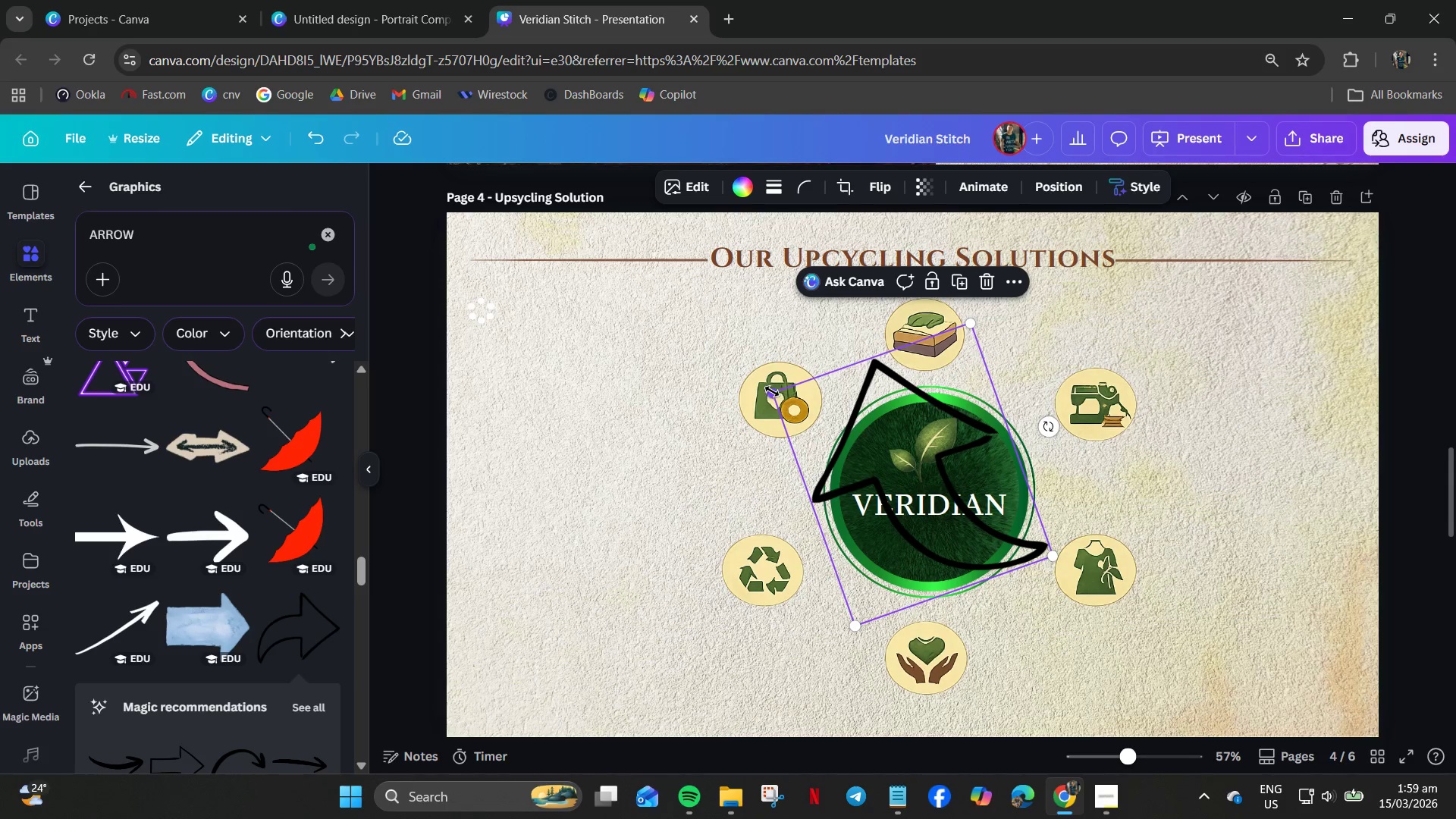 
left_click_drag(start_coordinate=[772, 392], to_coordinate=[889, 547])
 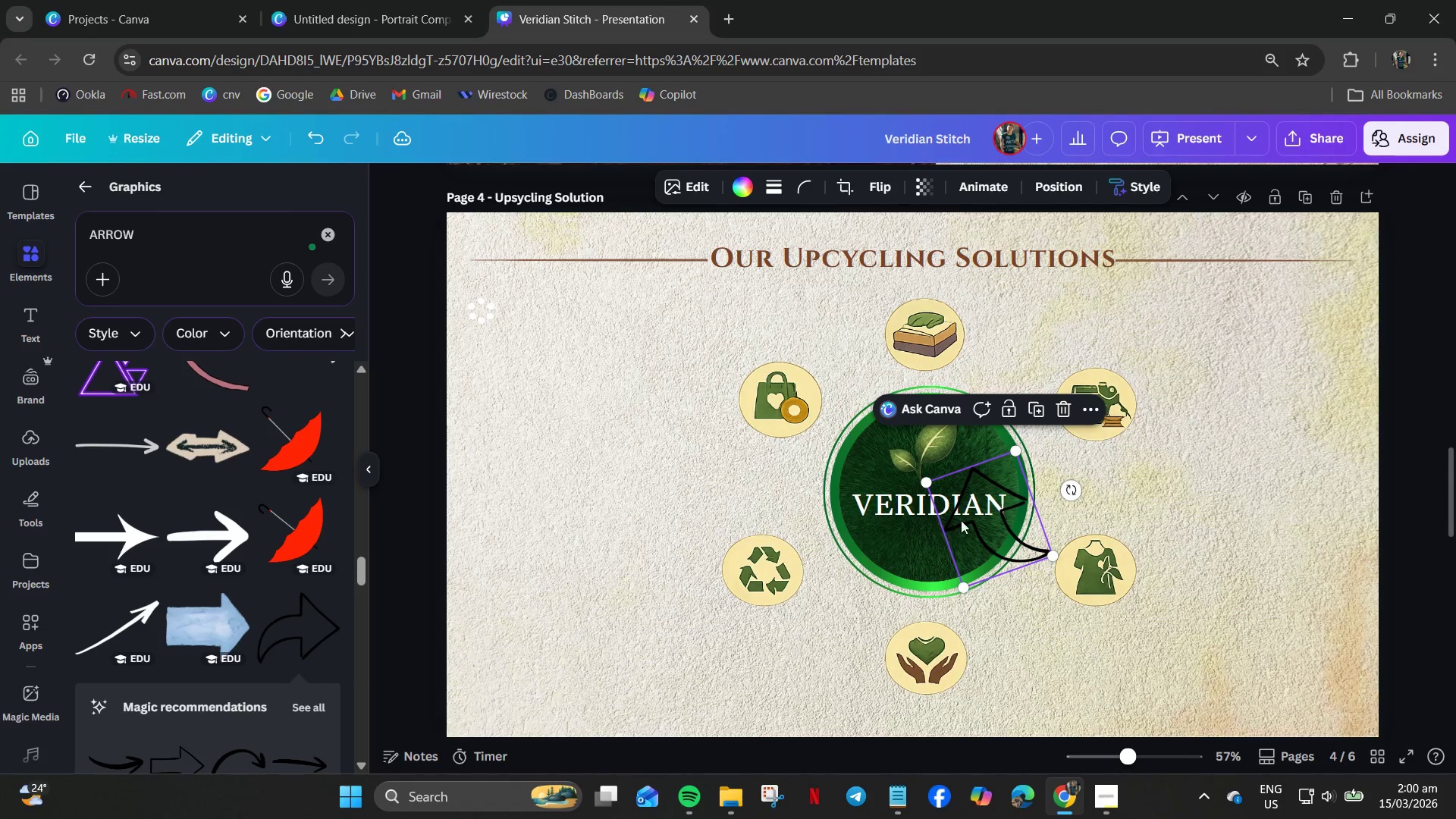 
left_click_drag(start_coordinate=[971, 518], to_coordinate=[795, 633])
 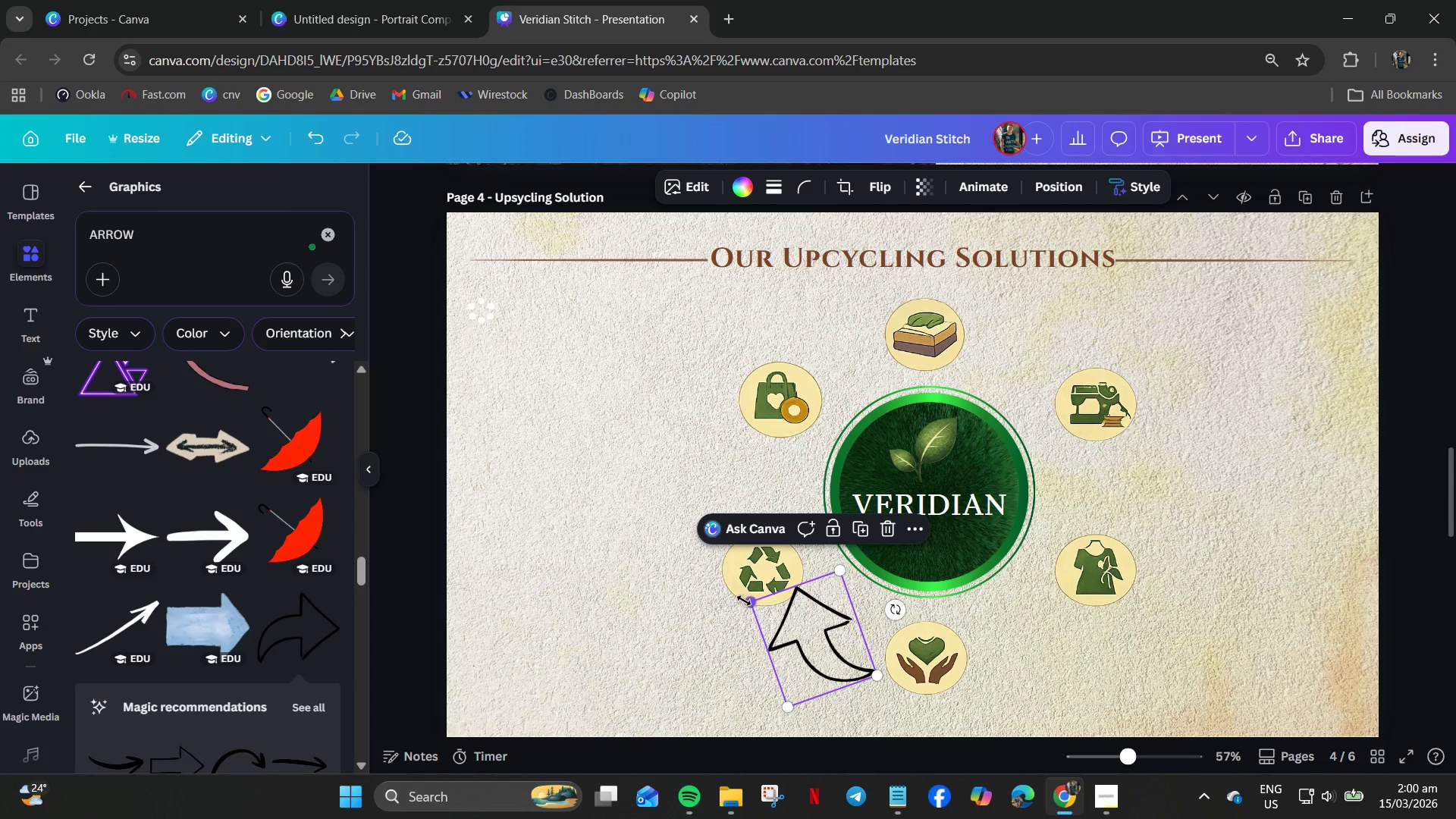 
left_click_drag(start_coordinate=[745, 601], to_coordinate=[789, 654])
 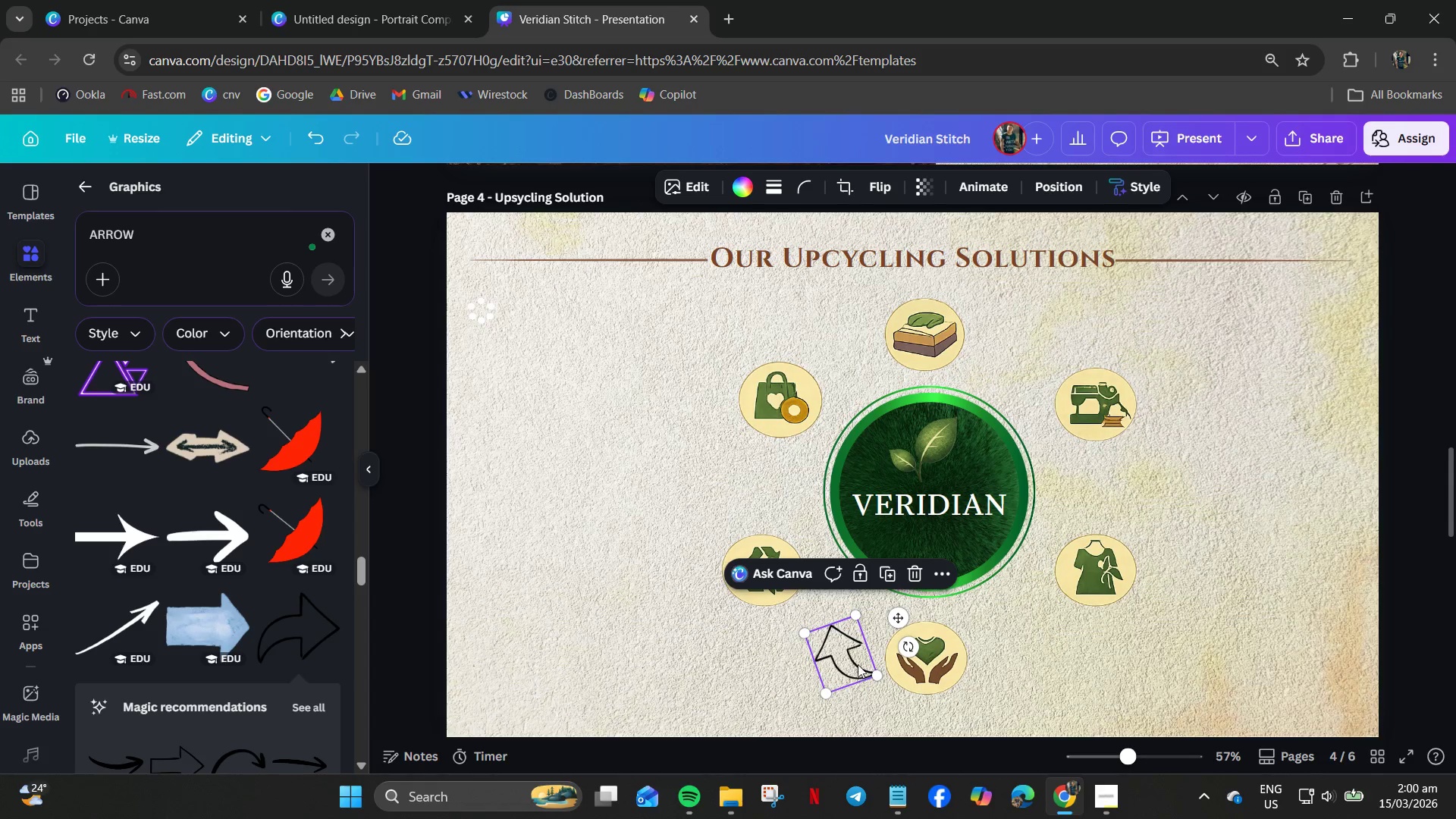 
left_click_drag(start_coordinate=[853, 654], to_coordinate=[835, 635])
 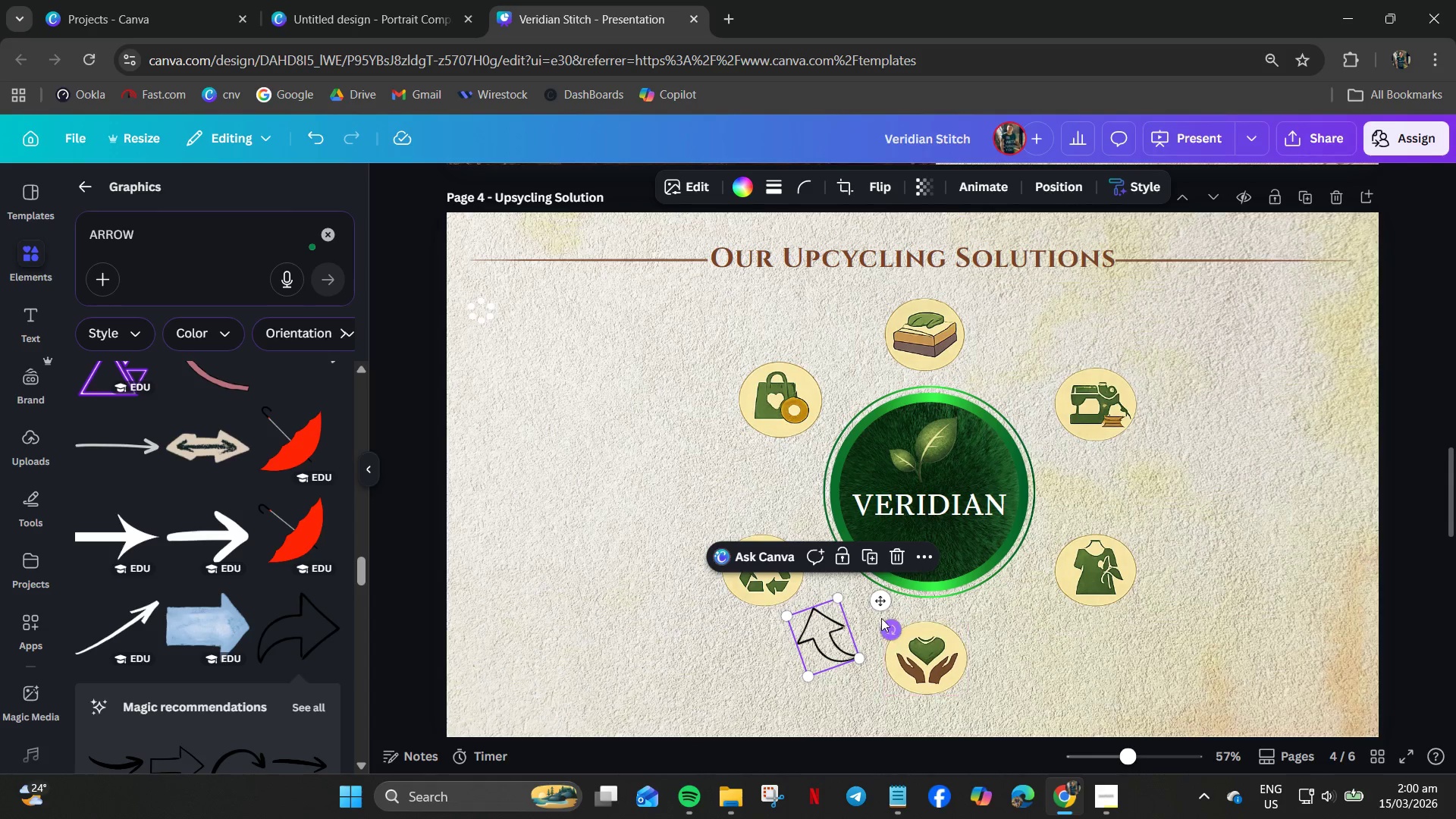 
left_click_drag(start_coordinate=[885, 620], to_coordinate=[886, 626])
 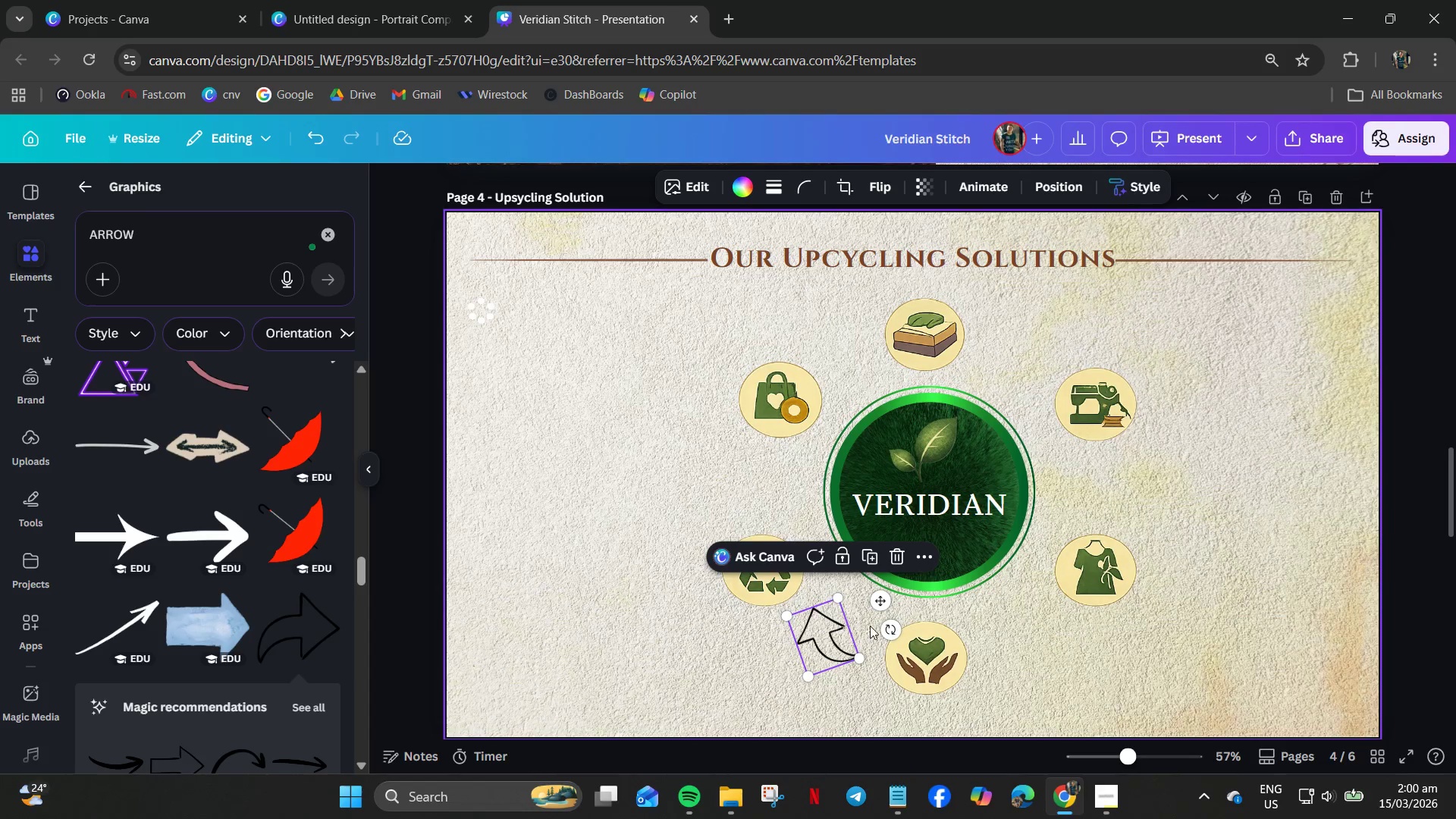 
left_click_drag(start_coordinate=[882, 626], to_coordinate=[872, 606])
 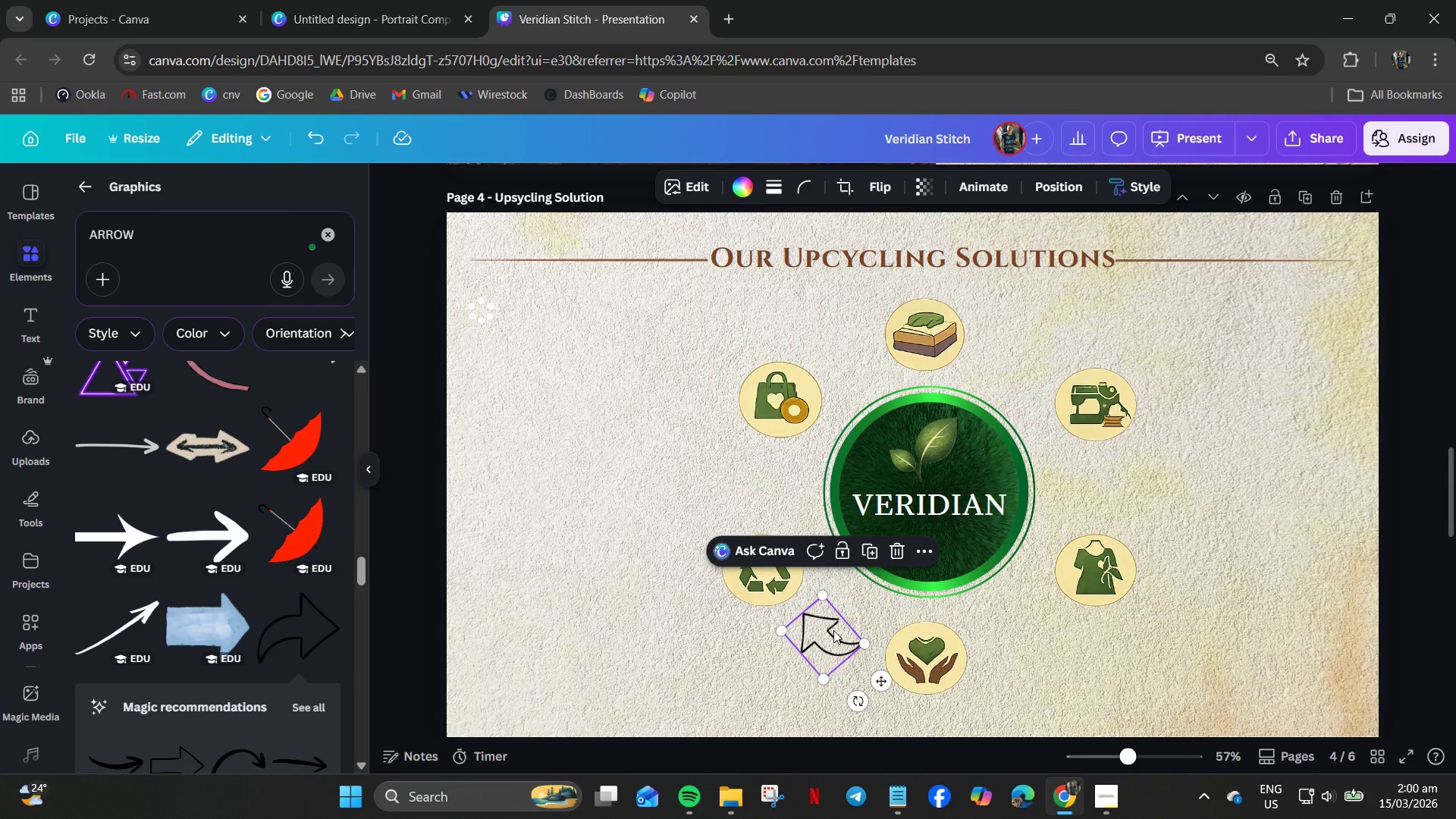 
left_click([833, 630])
 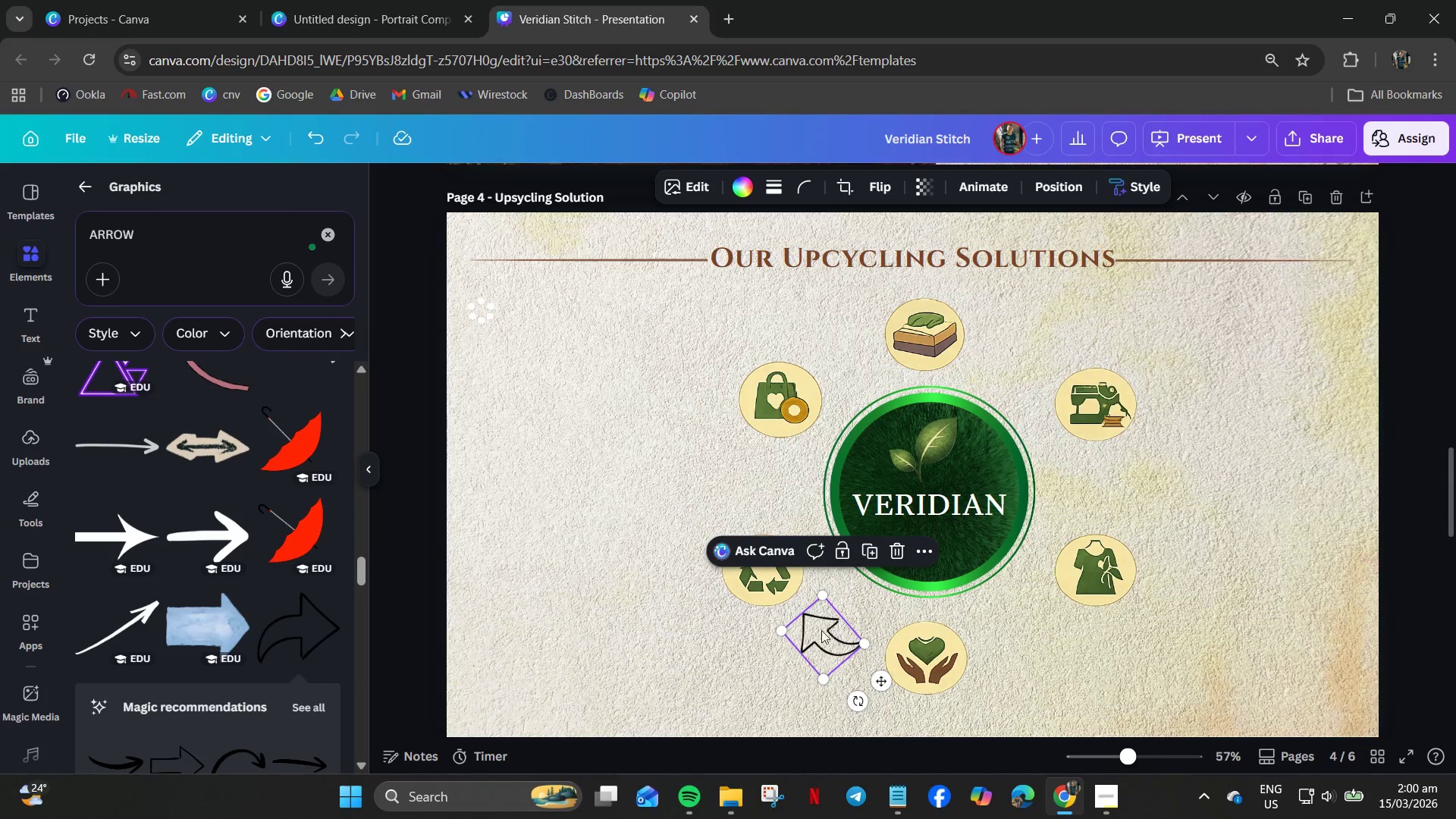 
key(Delete)
 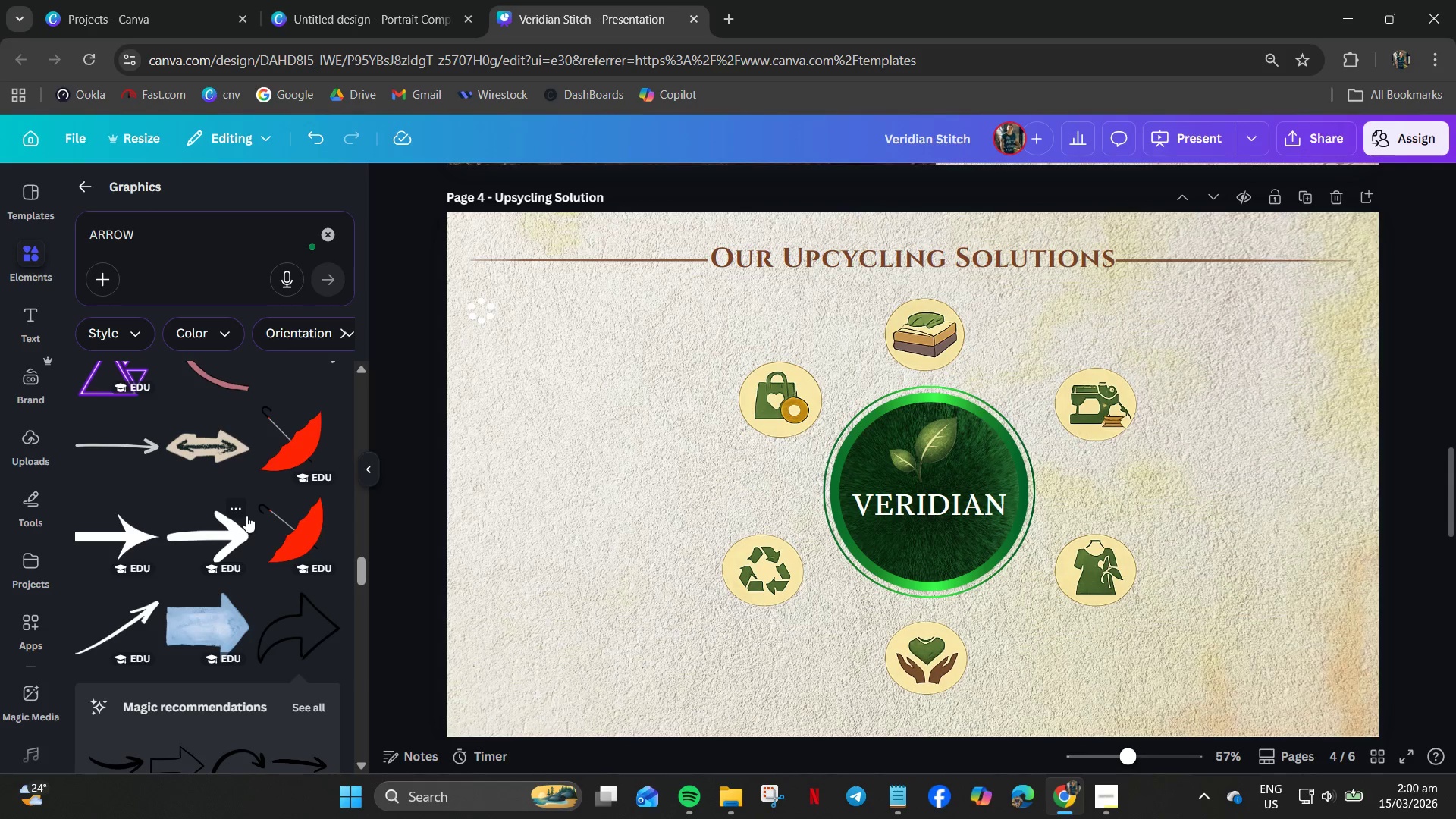 
scroll: coordinate [246, 516], scroll_direction: down, amount: 3.0
 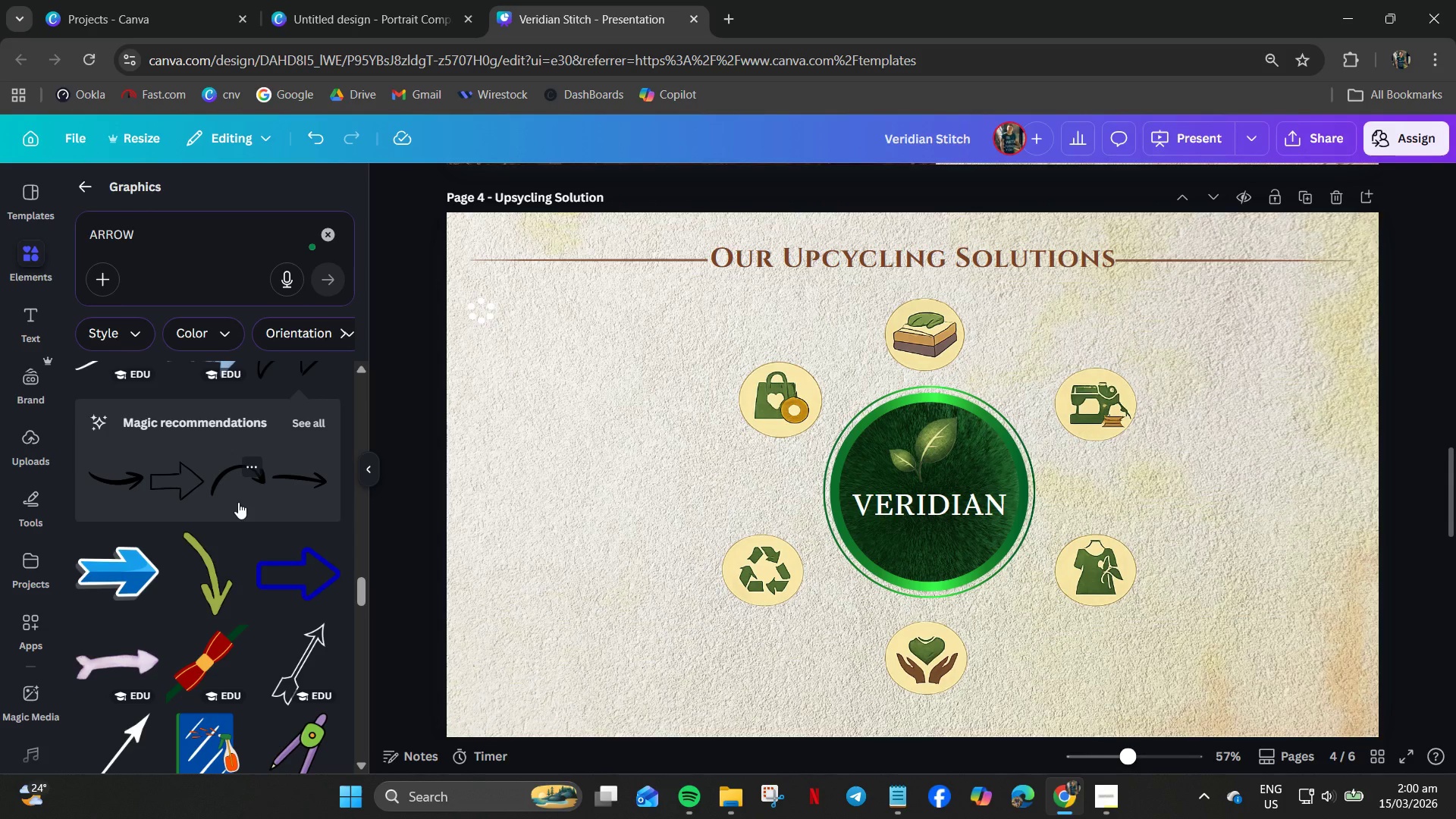 
left_click([217, 573])
 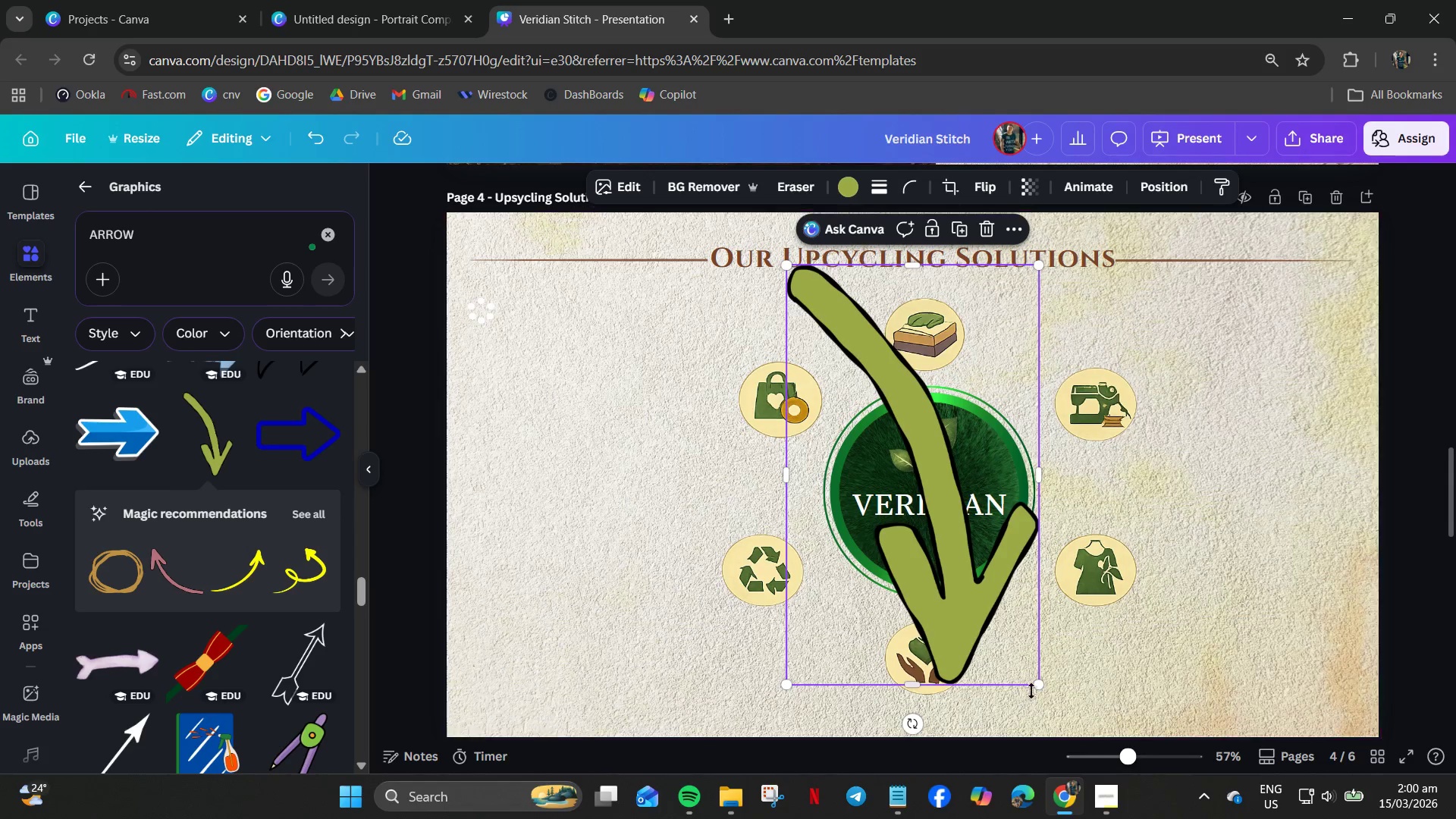 
left_click_drag(start_coordinate=[1037, 688], to_coordinate=[809, 381])
 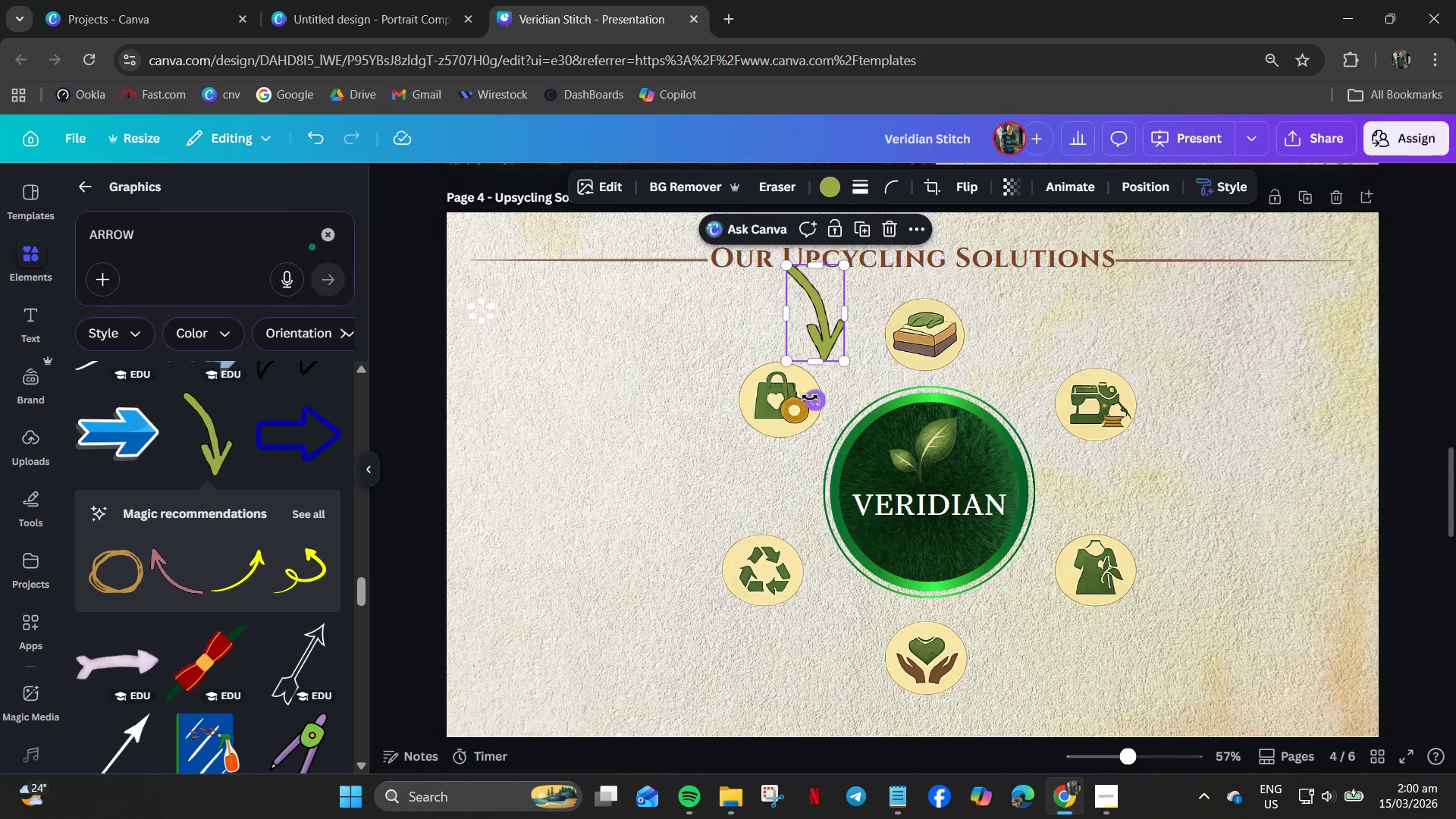 
left_click_drag(start_coordinate=[814, 398], to_coordinate=[891, 308])
 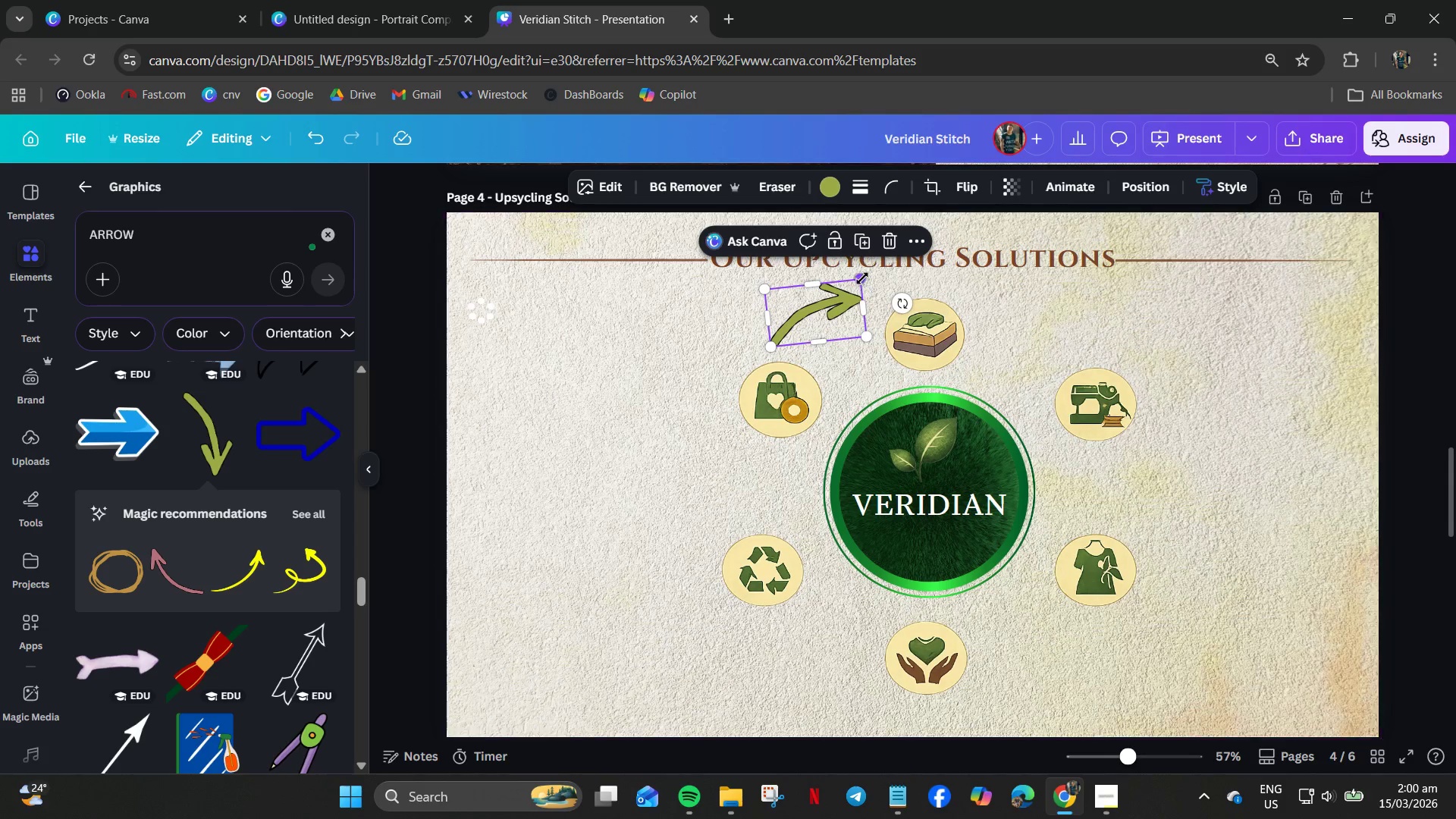 
left_click_drag(start_coordinate=[860, 280], to_coordinate=[825, 302])
 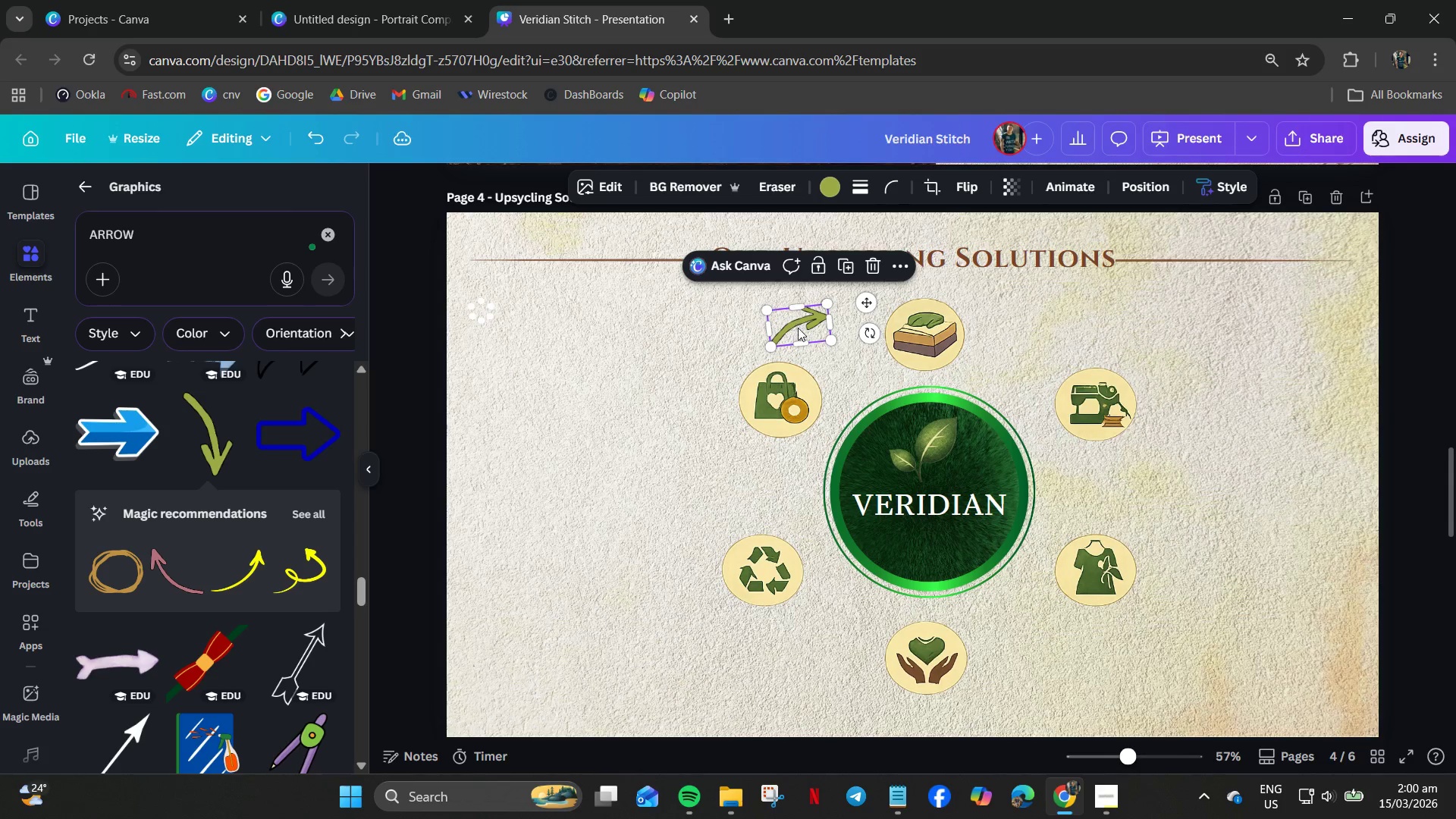 
left_click_drag(start_coordinate=[798, 328], to_coordinate=[842, 344])
 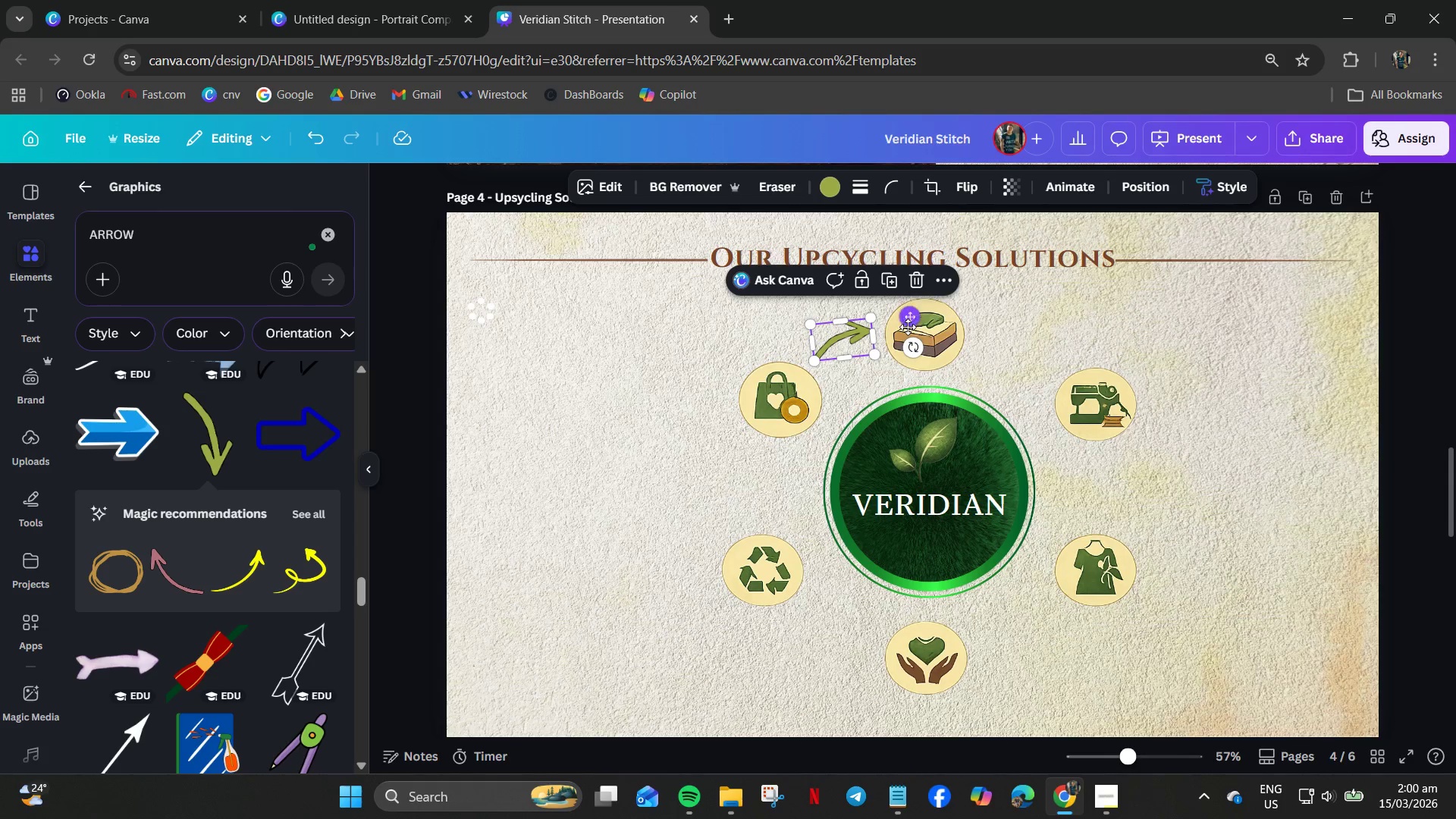 
left_click_drag(start_coordinate=[911, 348], to_coordinate=[909, 356])
 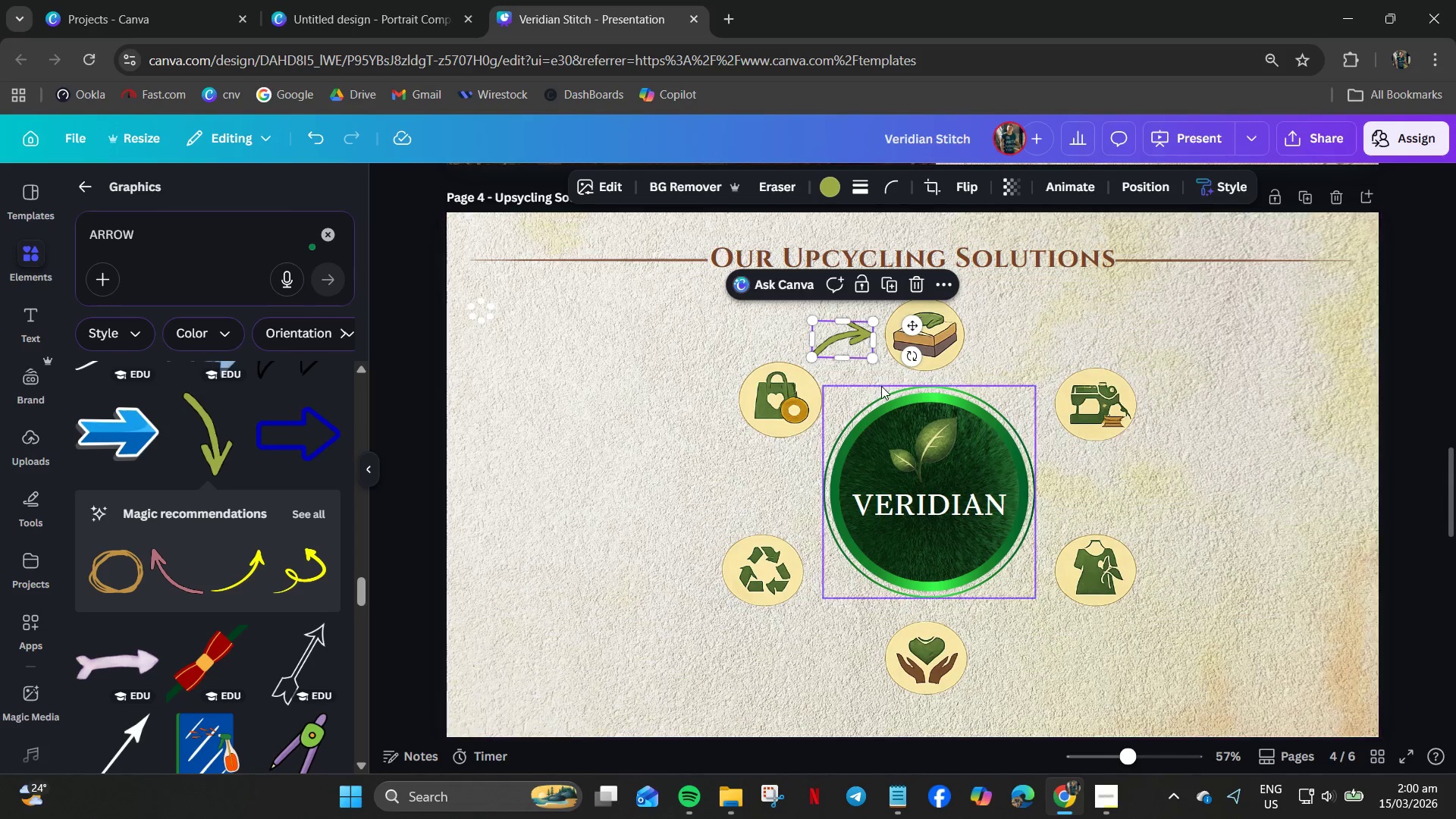 
key(Control+C)
 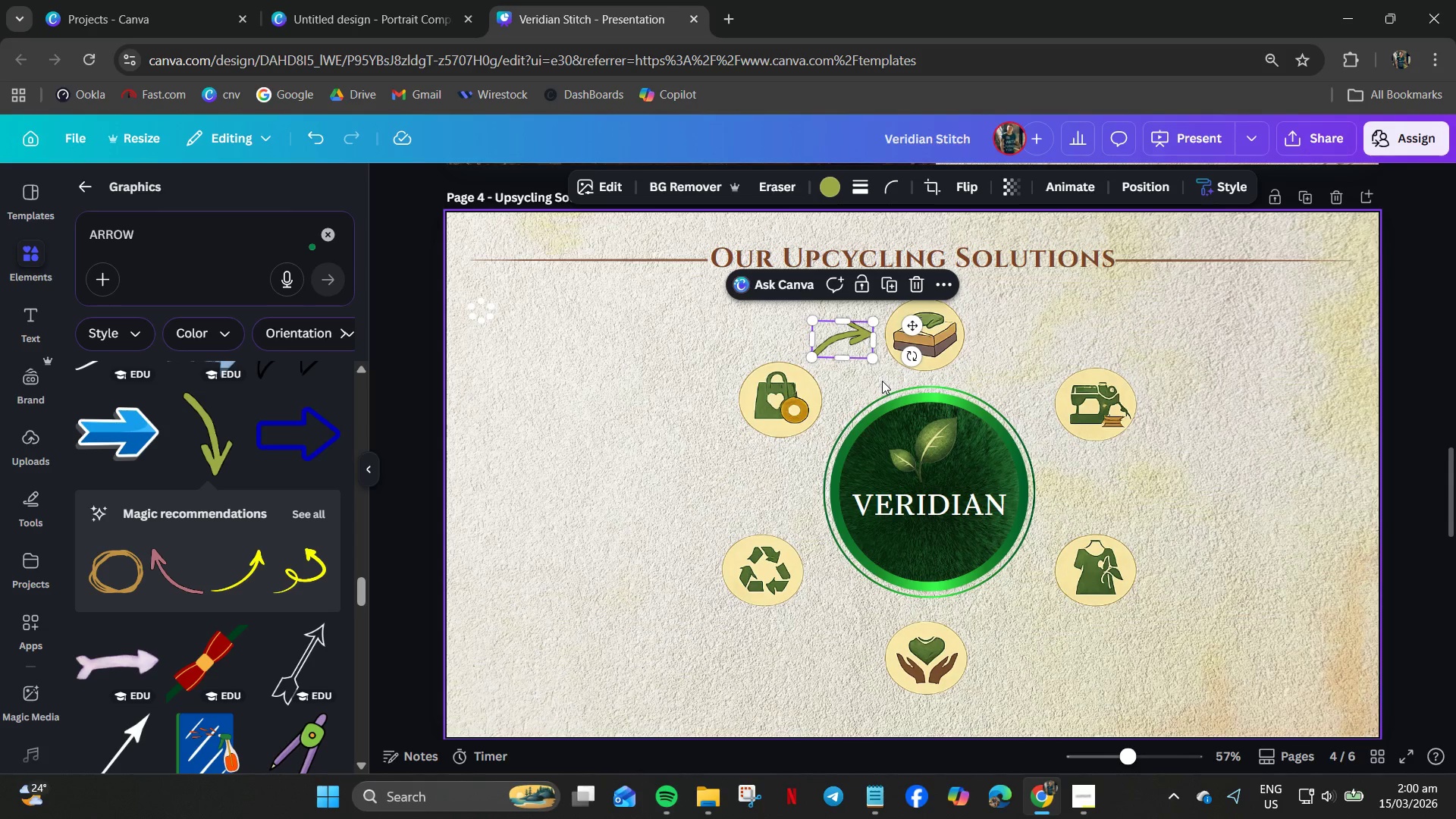 
key(Control+V)
 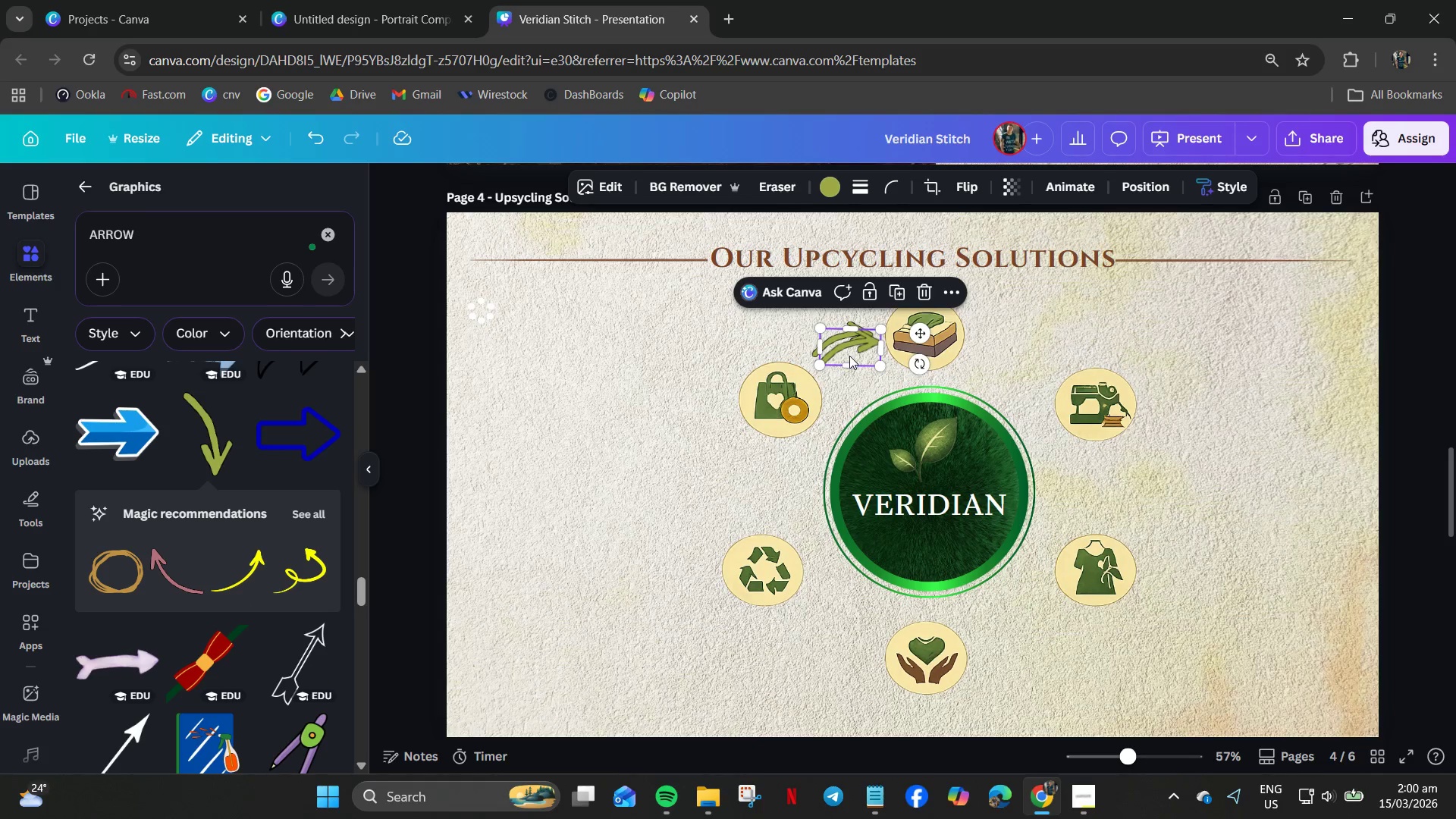 
left_click_drag(start_coordinate=[849, 351], to_coordinate=[771, 495])
 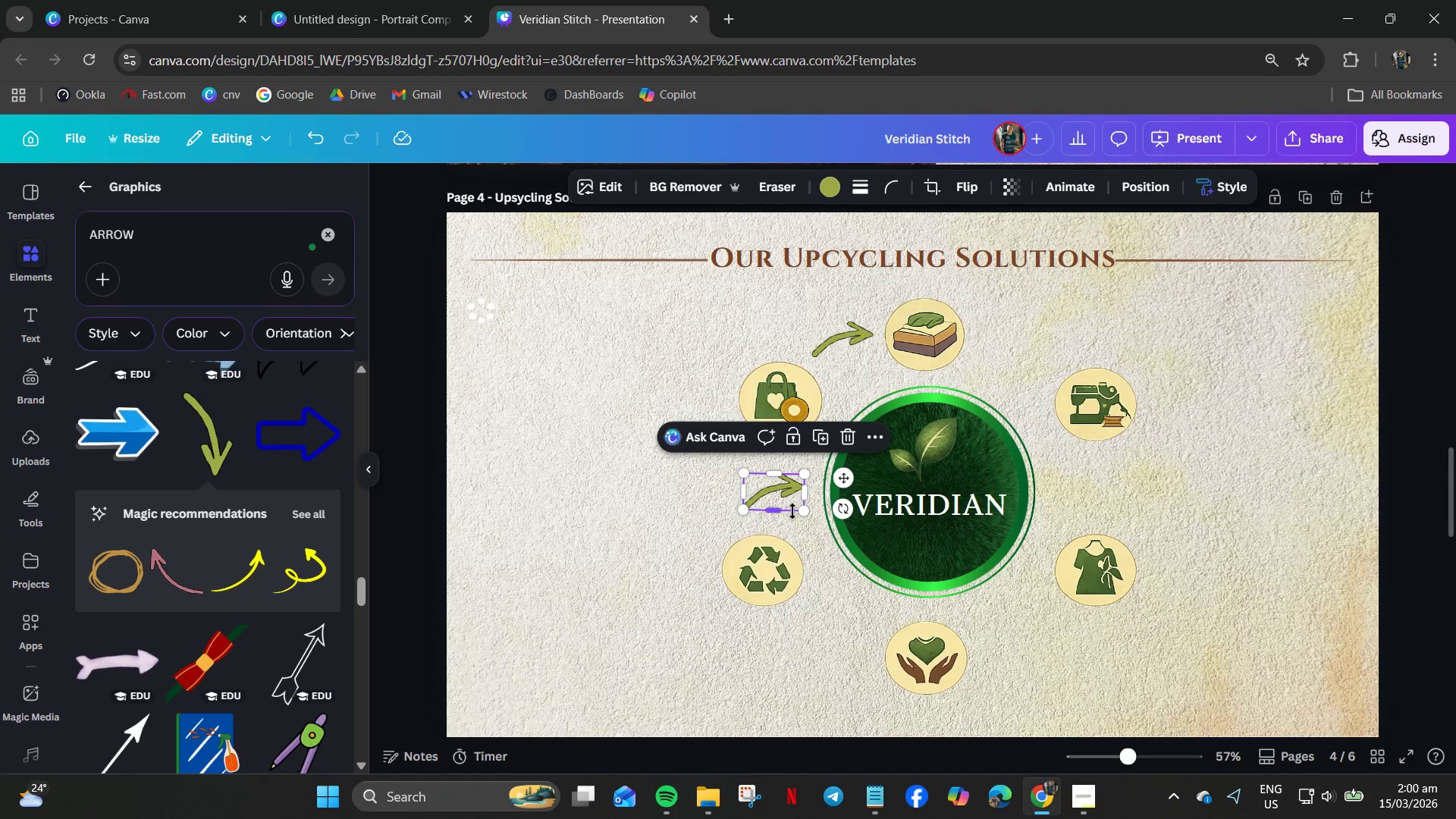 
key(Control+C)
 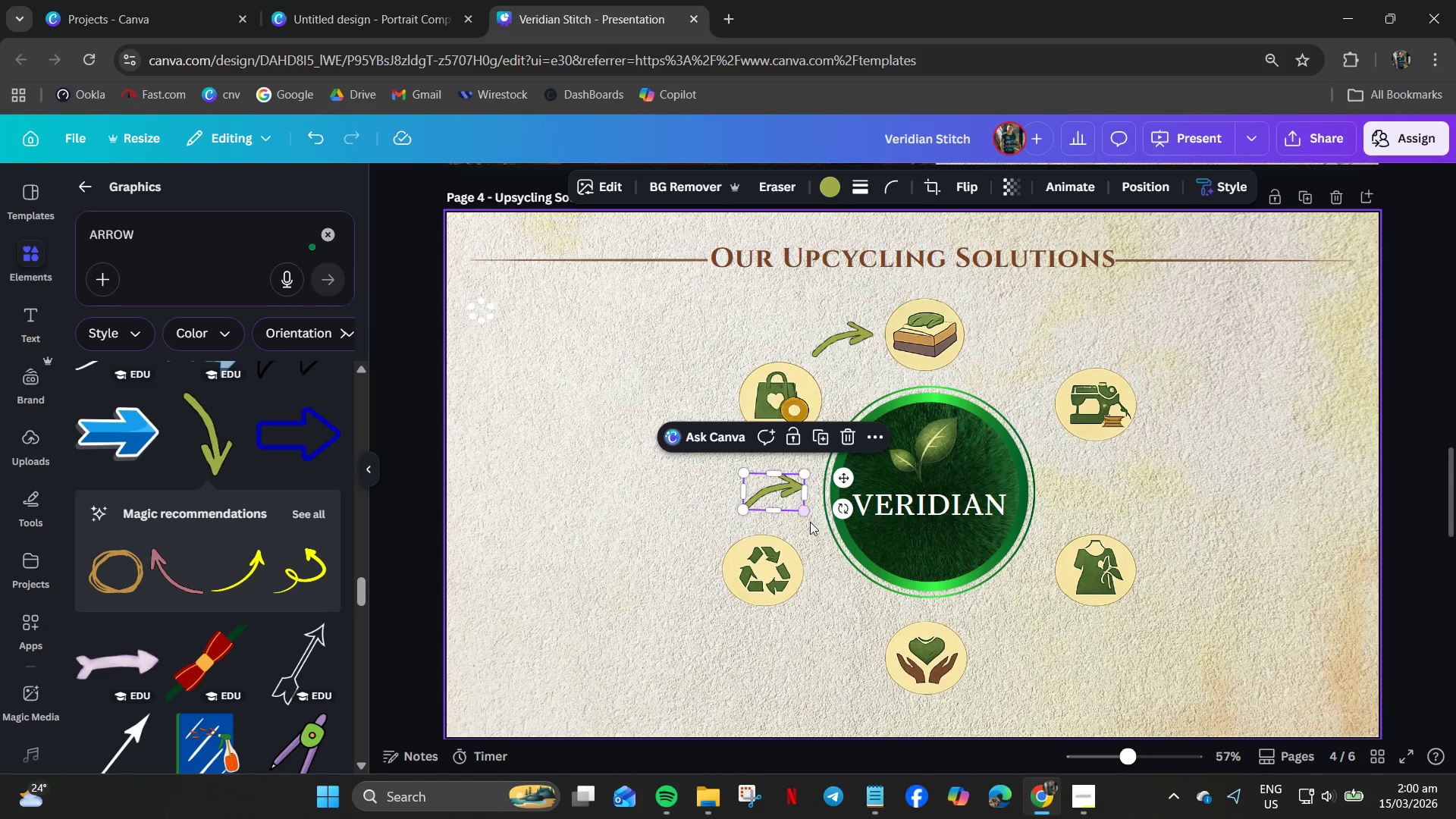 
key(Control+V)
 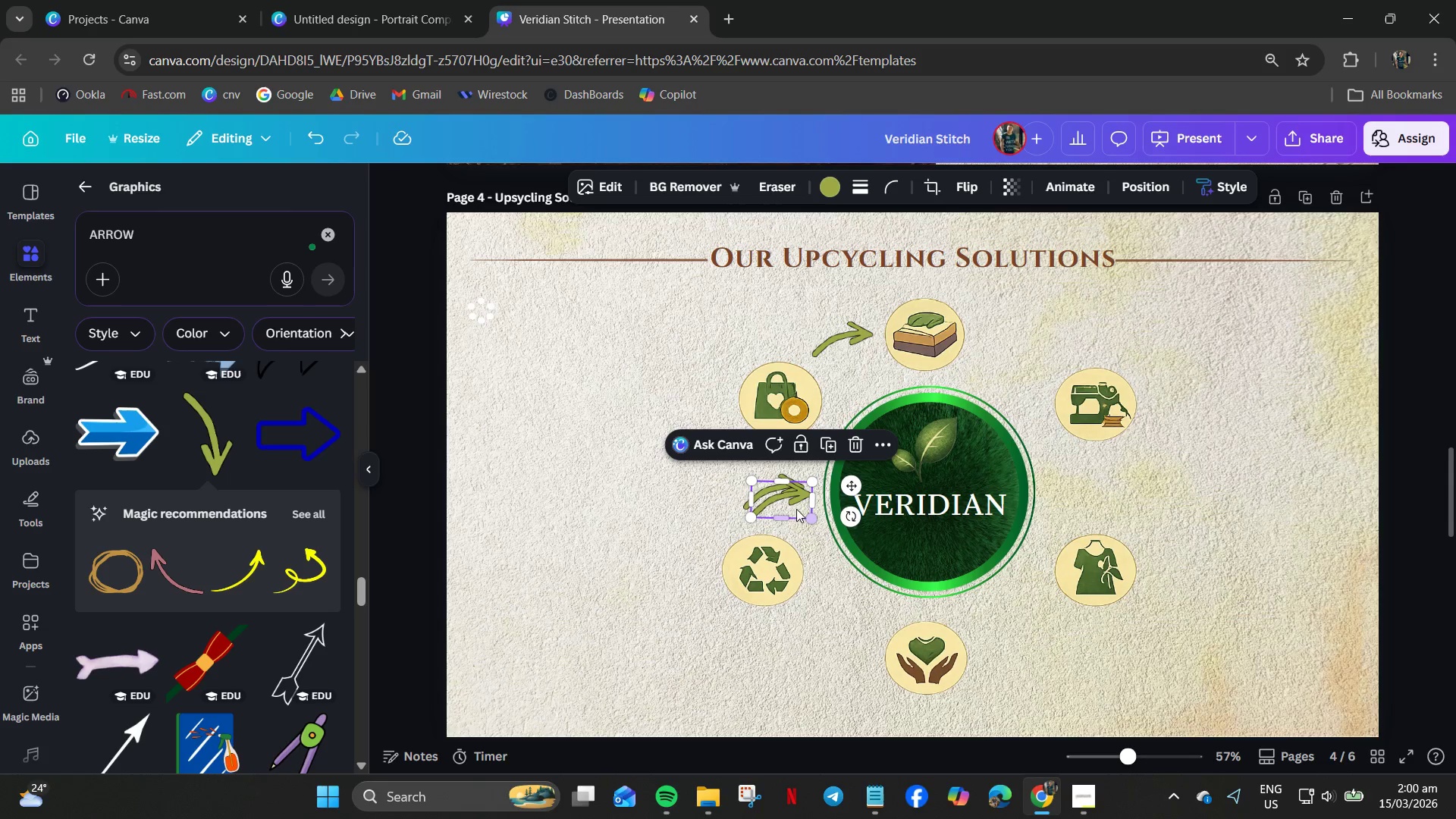 
left_click_drag(start_coordinate=[795, 508], to_coordinate=[1116, 493])
 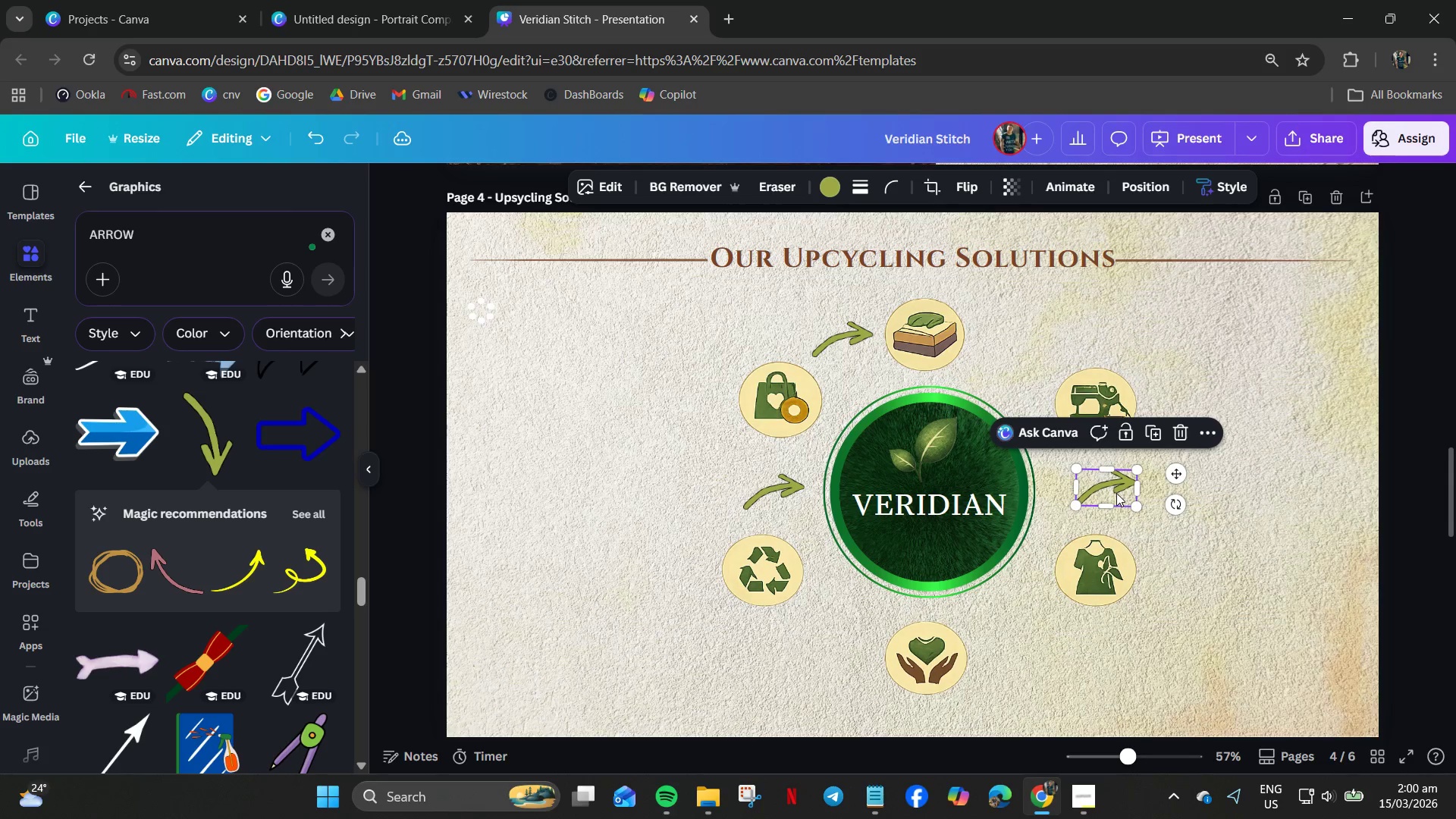 
key(Control+C)
 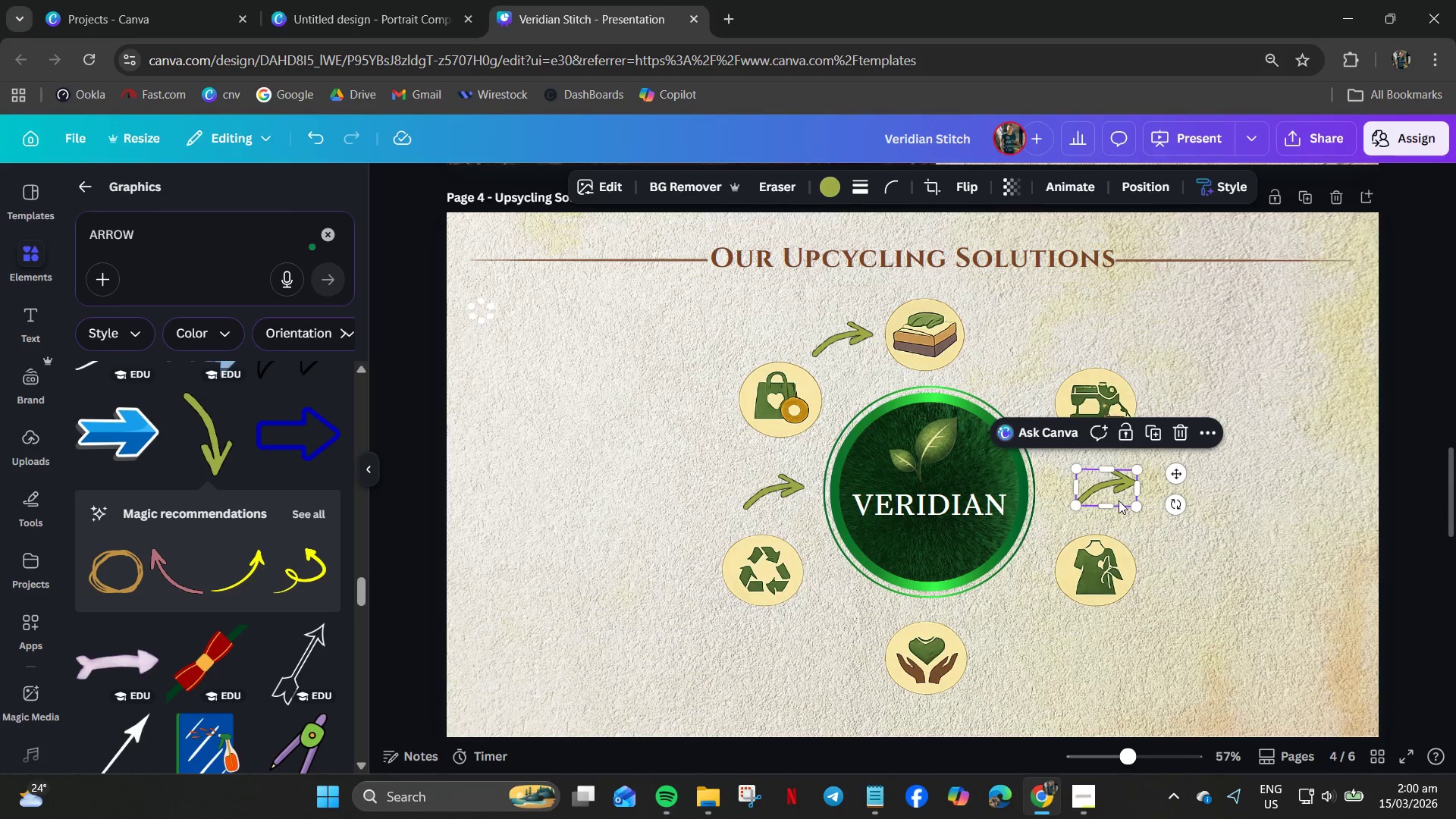 
key(Control+V)
 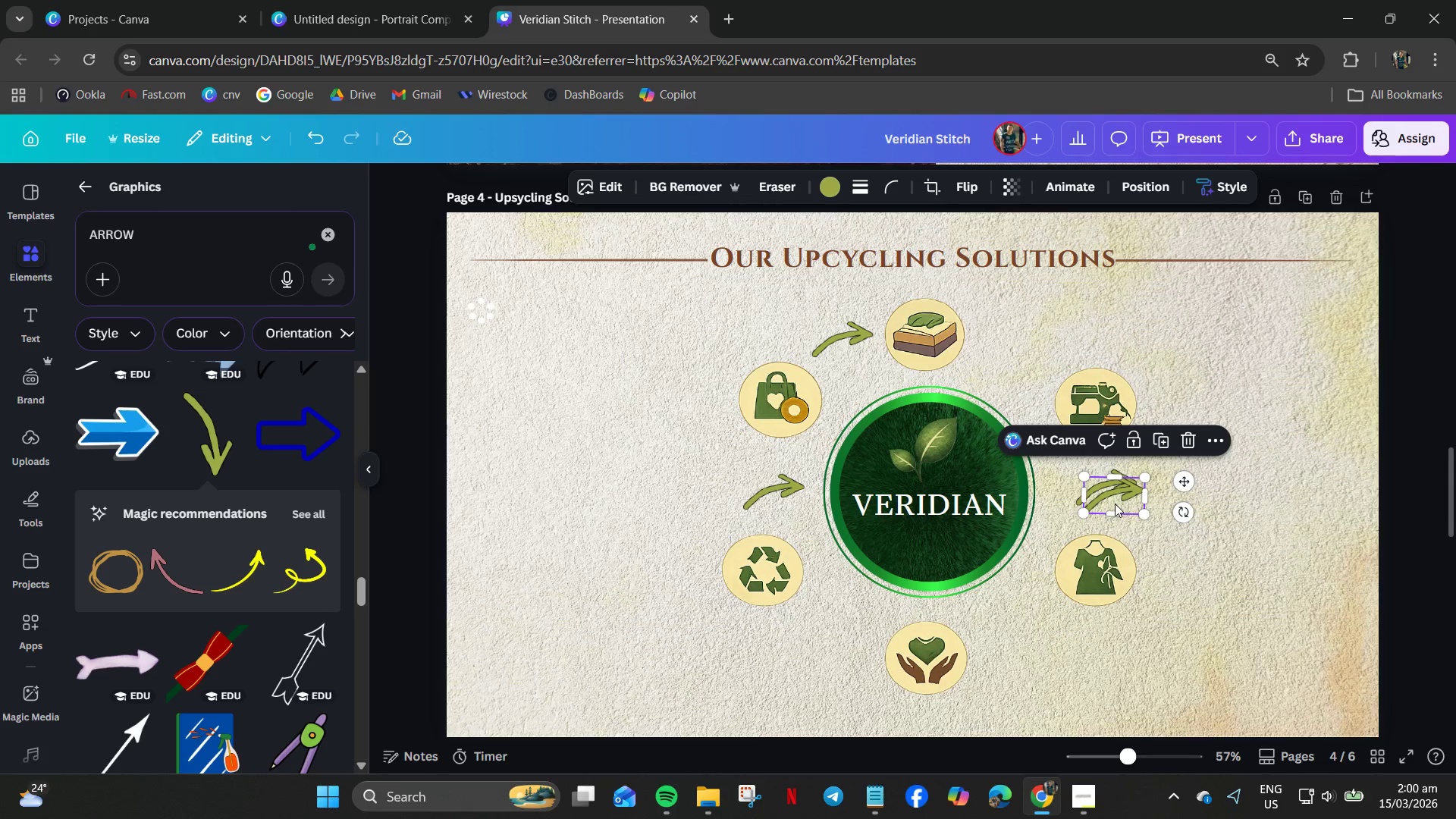 
left_click_drag(start_coordinate=[1112, 501], to_coordinate=[1015, 362])
 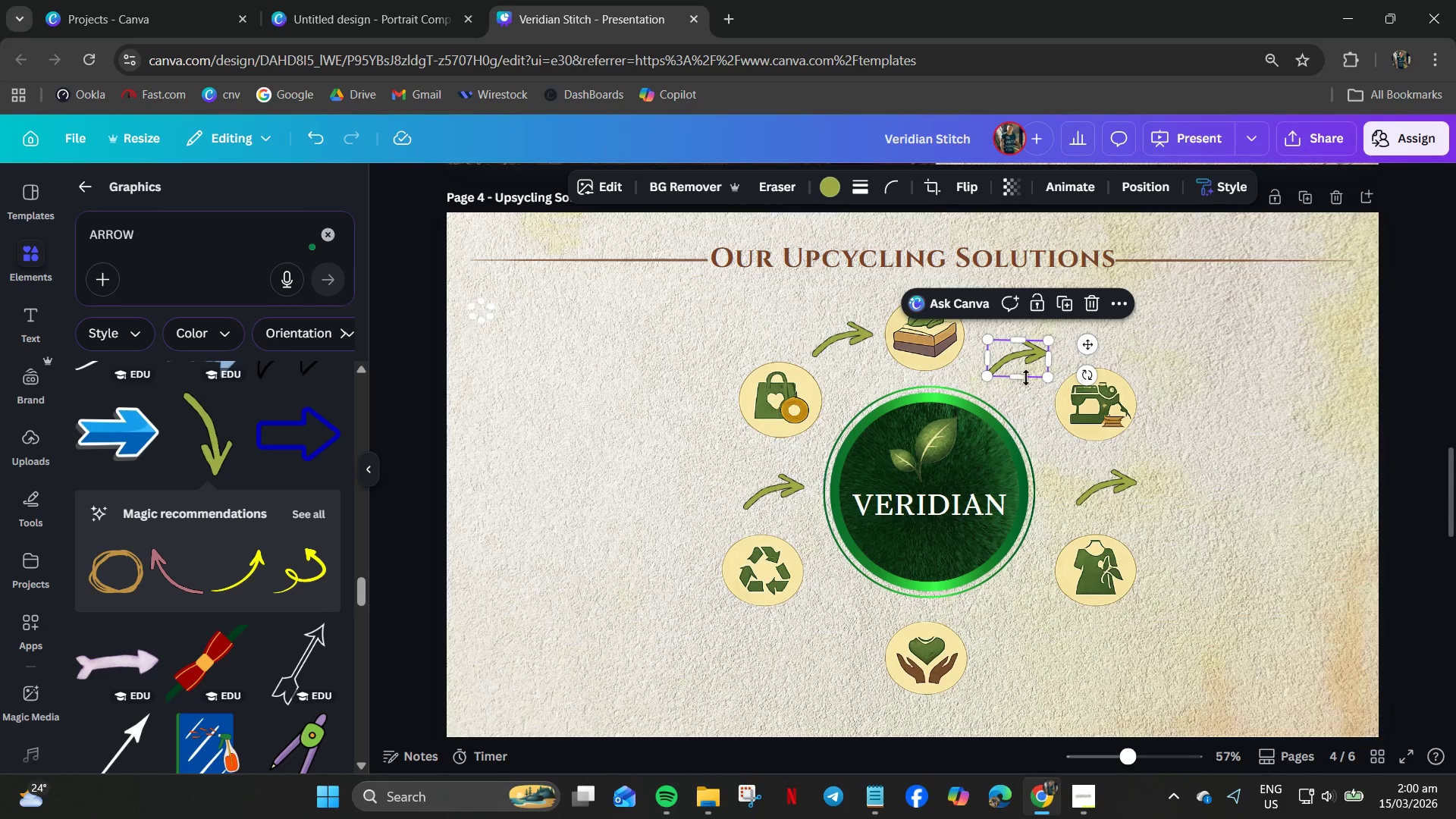 
key(Control+C)
 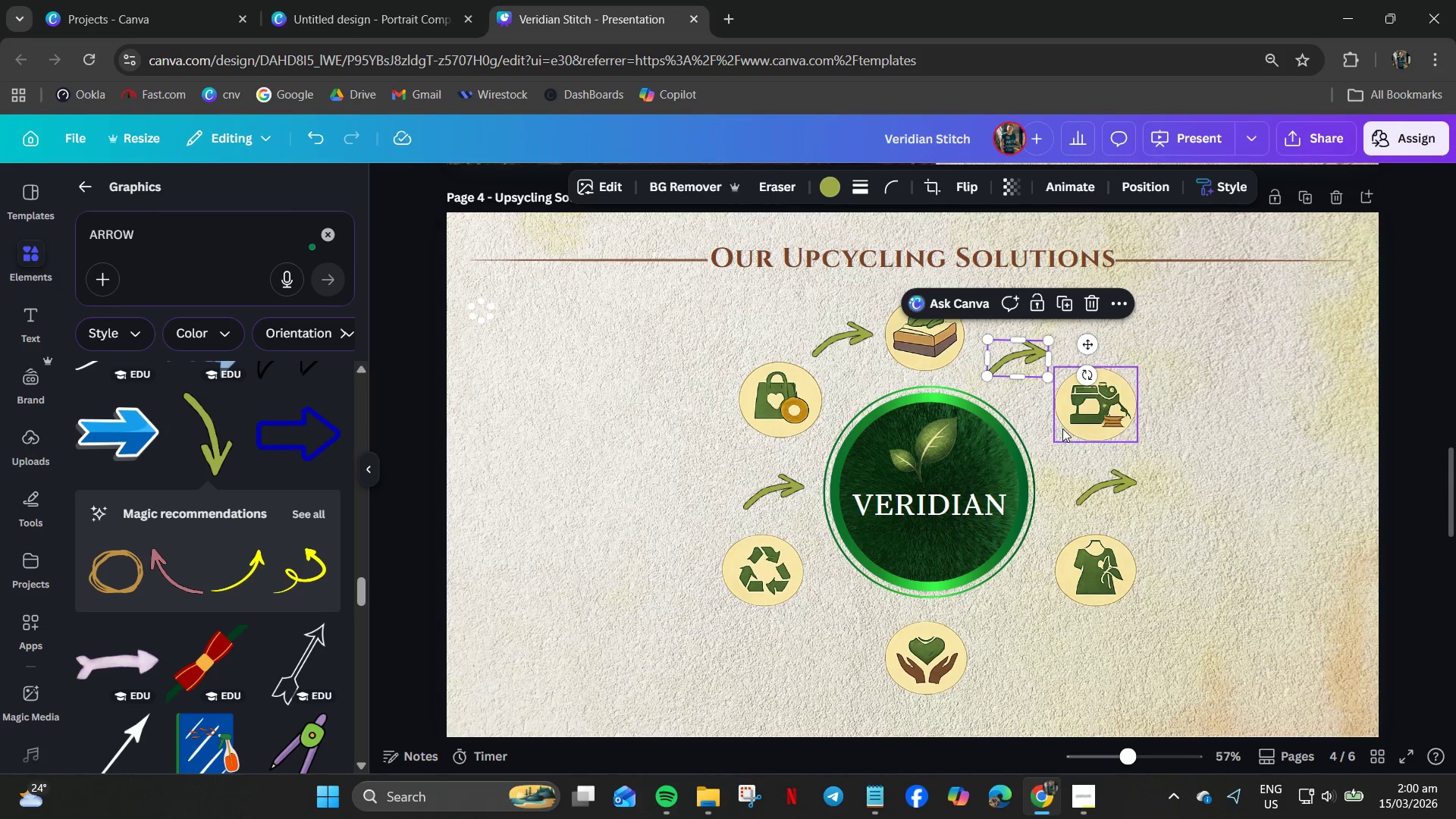 
key(Control+V)
 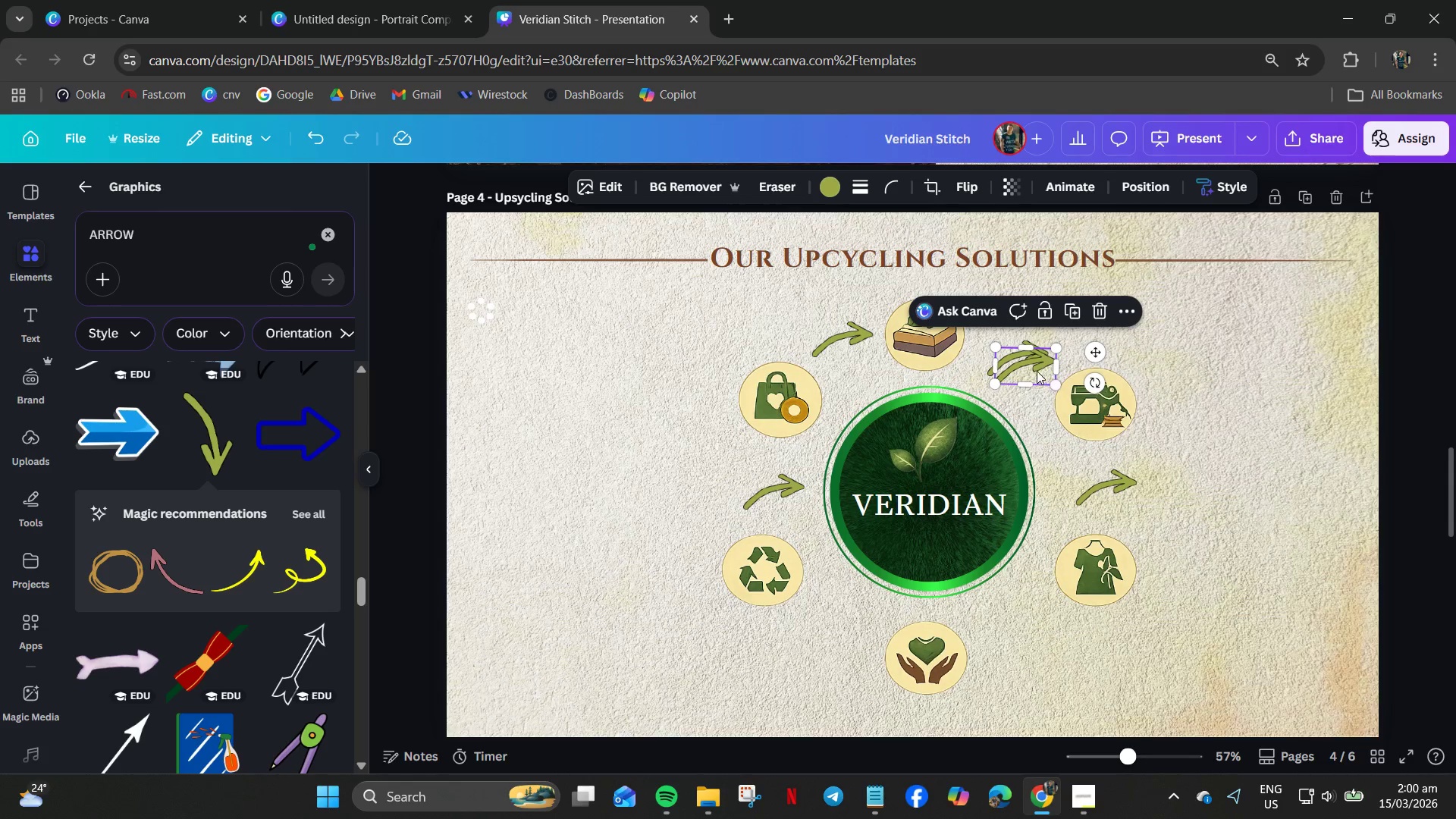 
left_click_drag(start_coordinate=[1033, 369], to_coordinate=[1032, 617])
 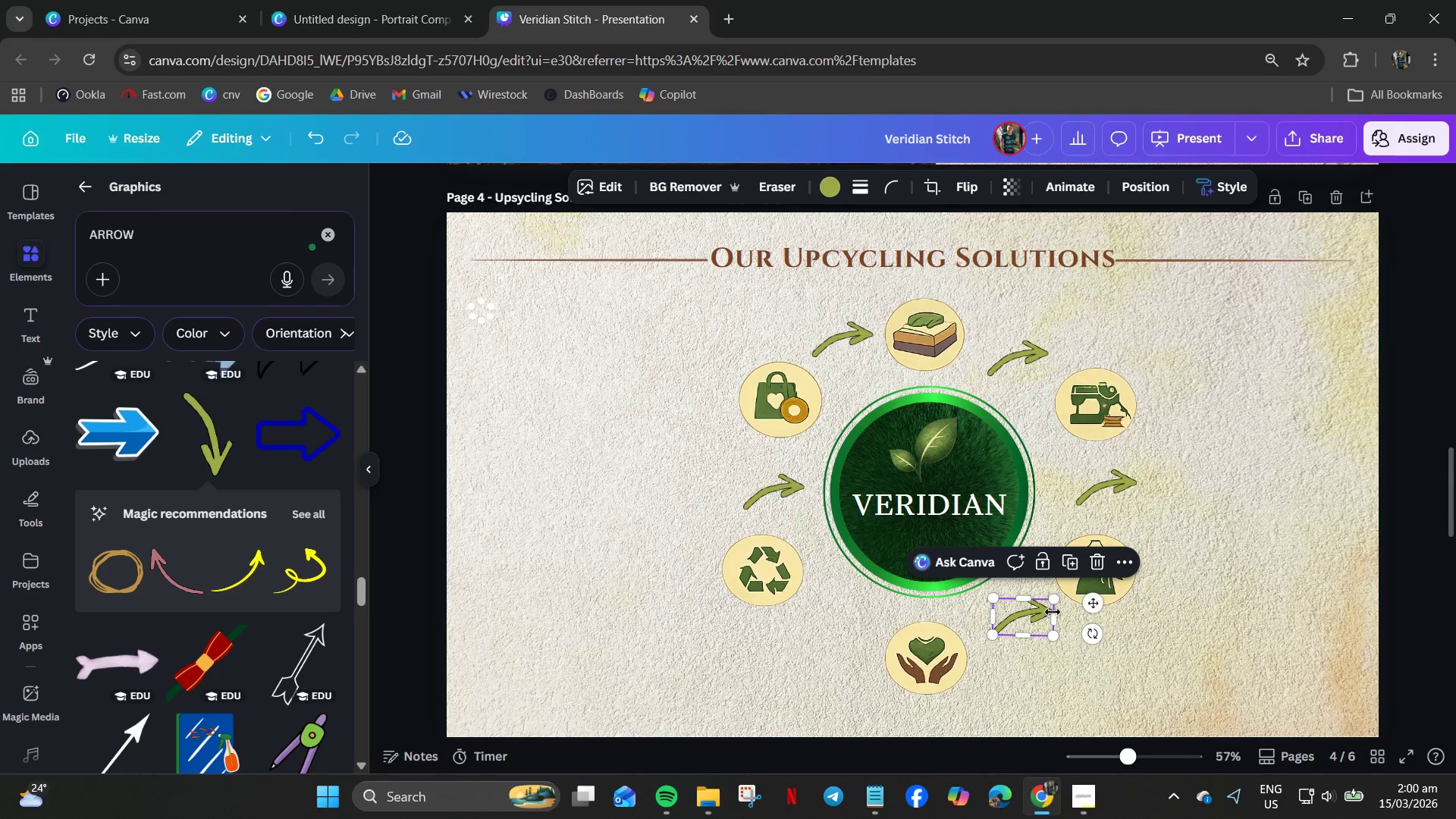 
key(Control+C)
 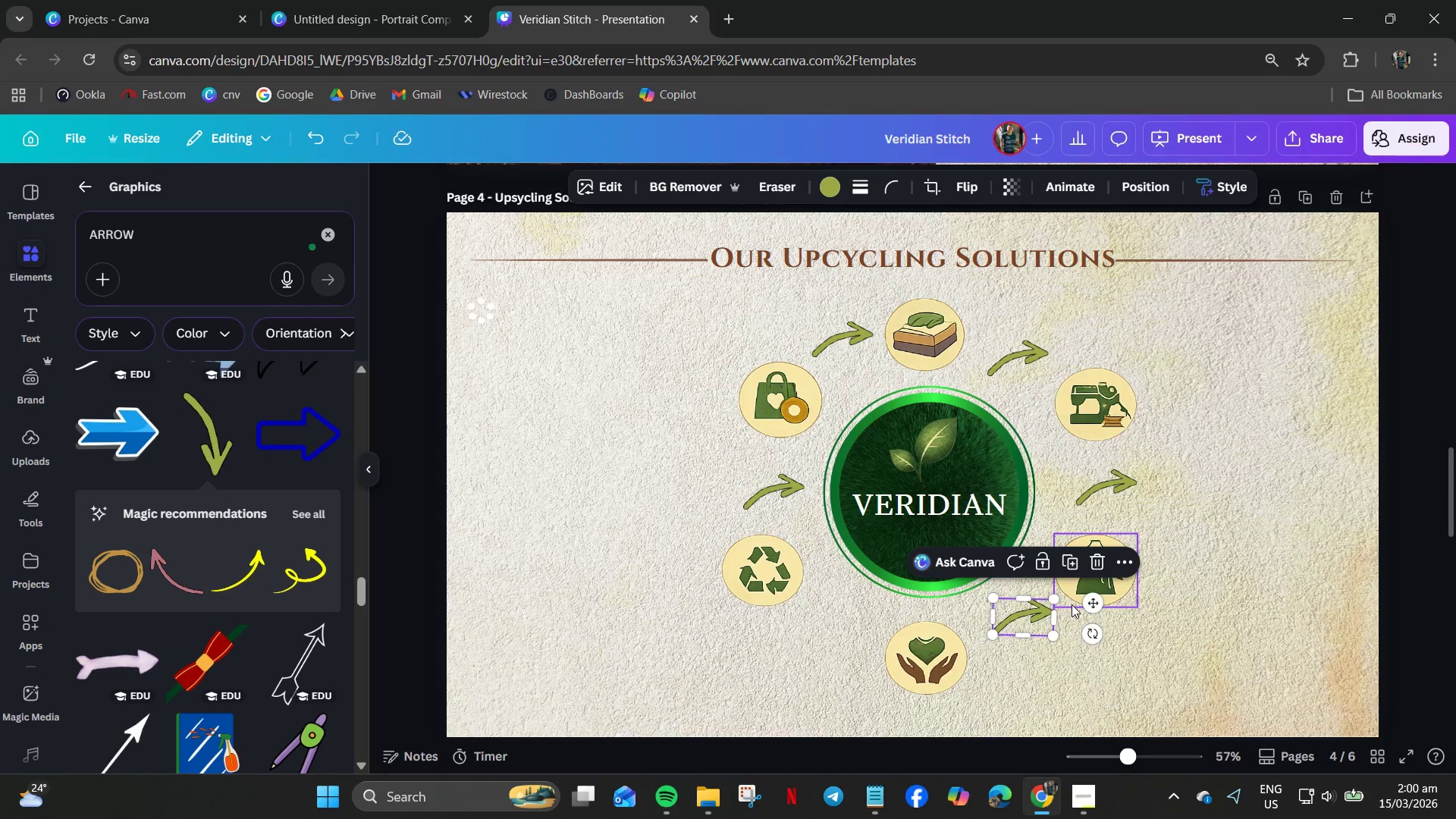 
key(Control+V)
 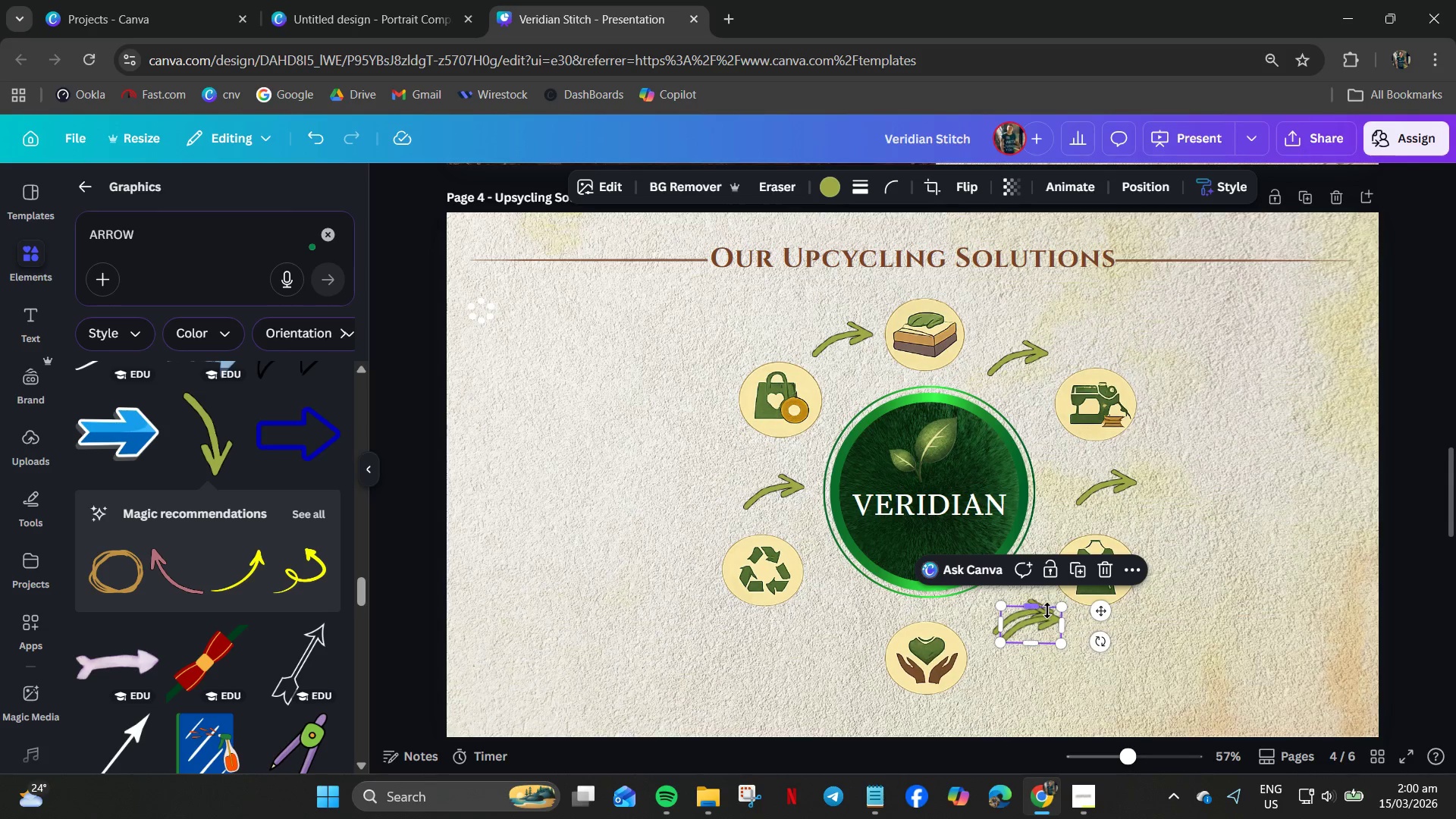 
left_click_drag(start_coordinate=[1039, 619], to_coordinate=[851, 615])
 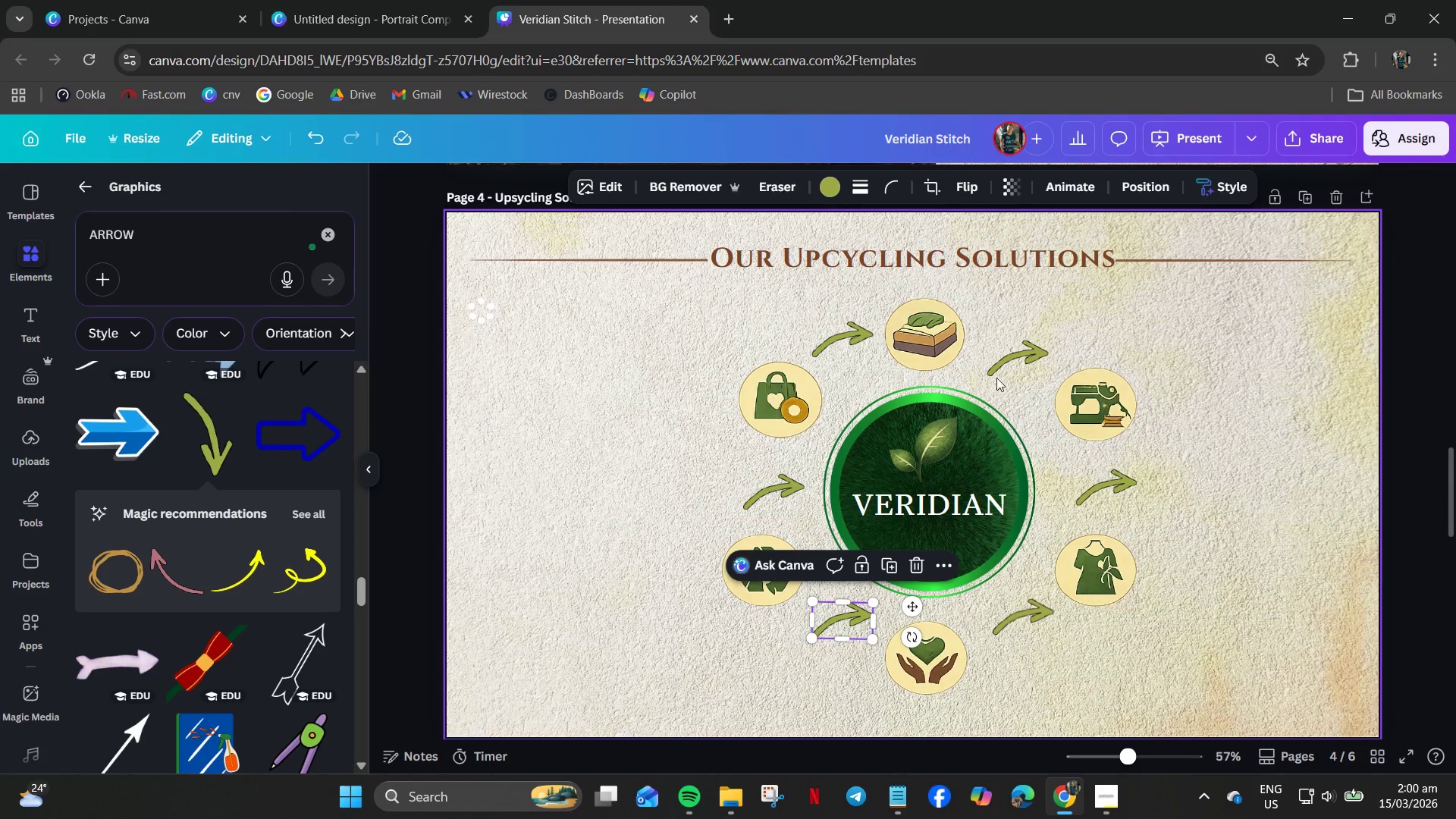 
left_click([1011, 363])
 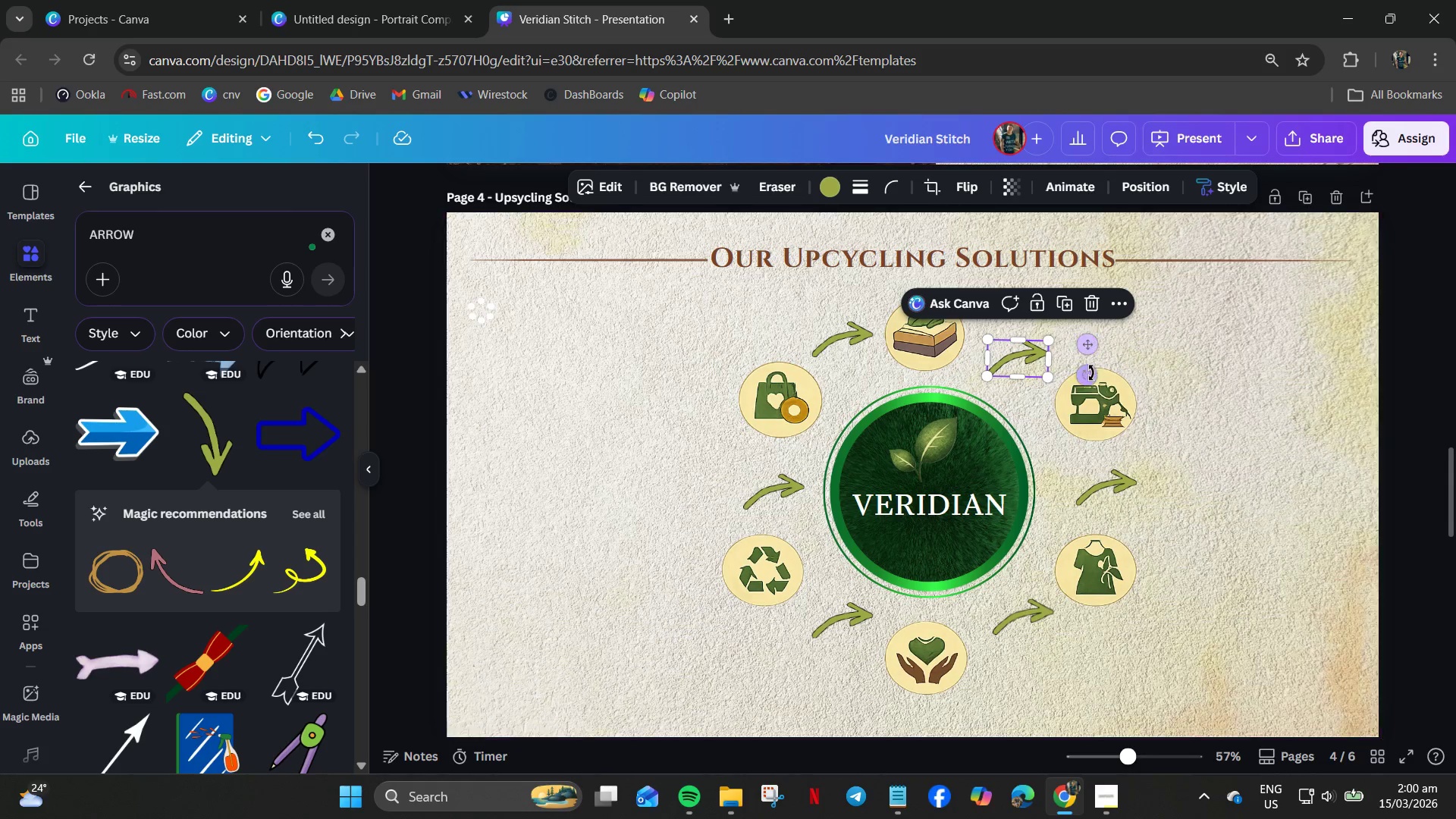 
left_click_drag(start_coordinate=[1090, 375], to_coordinate=[1063, 431])
 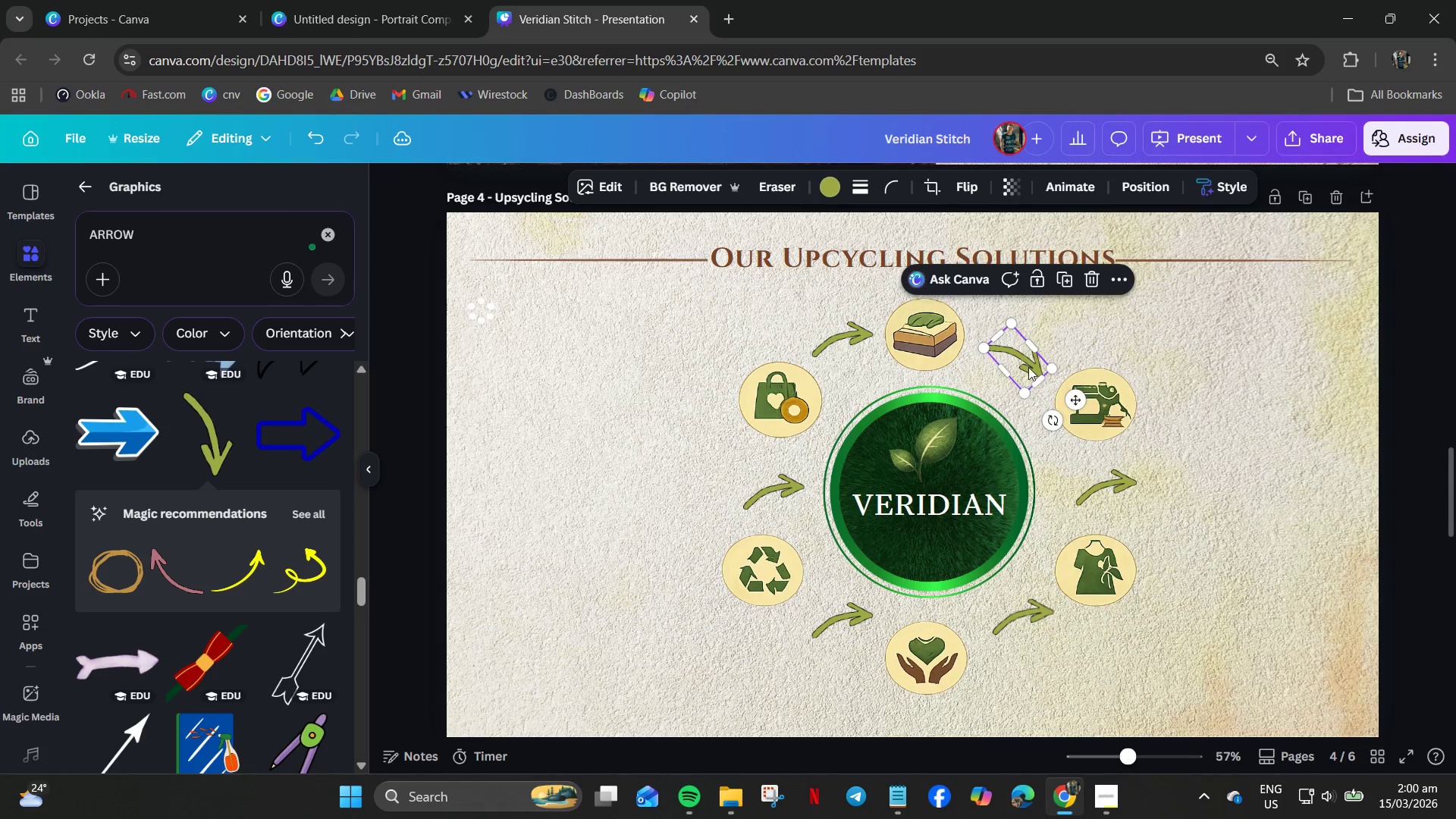 
left_click_drag(start_coordinate=[1028, 366], to_coordinate=[1031, 362])
 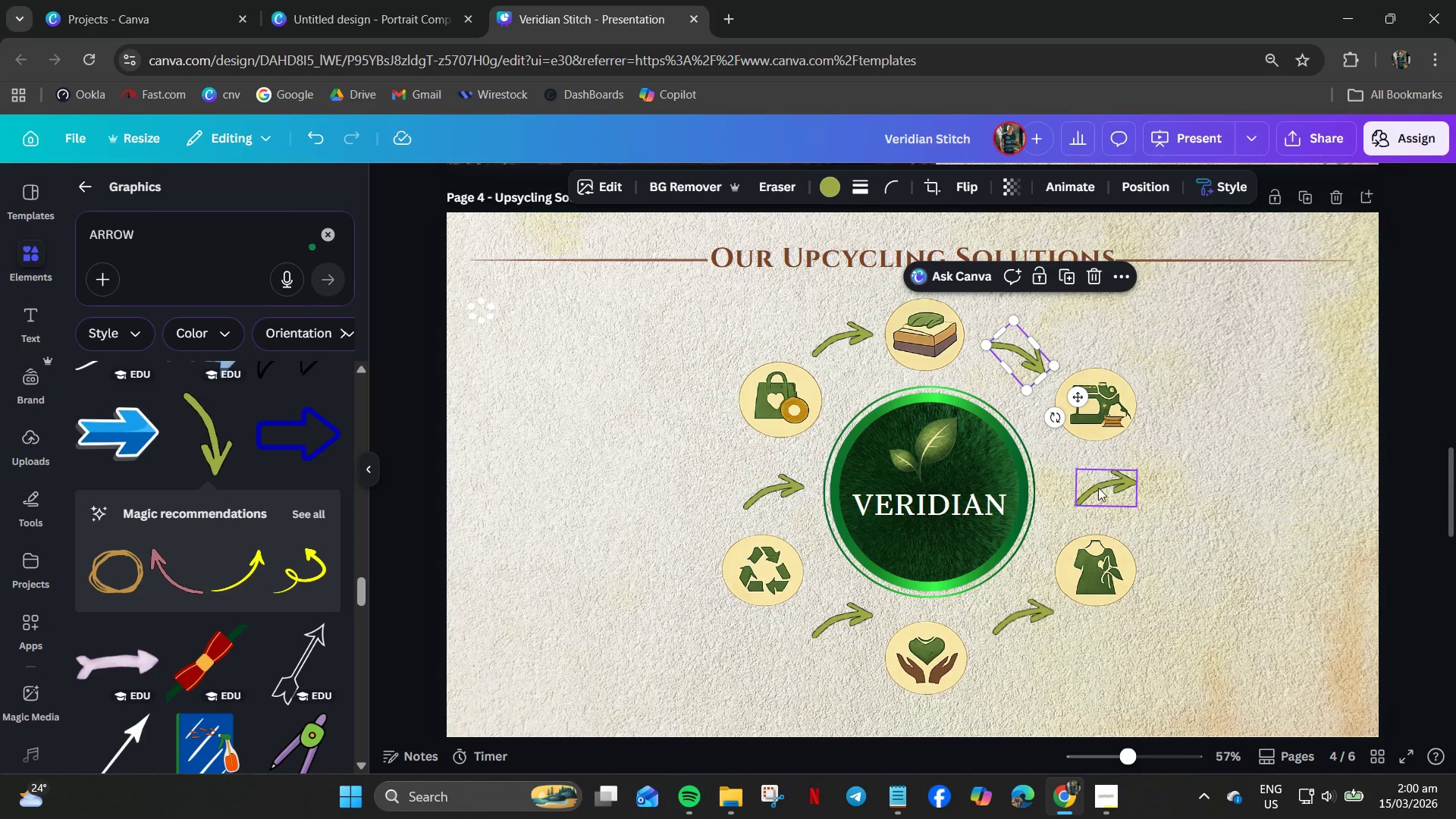 
left_click([1100, 489])
 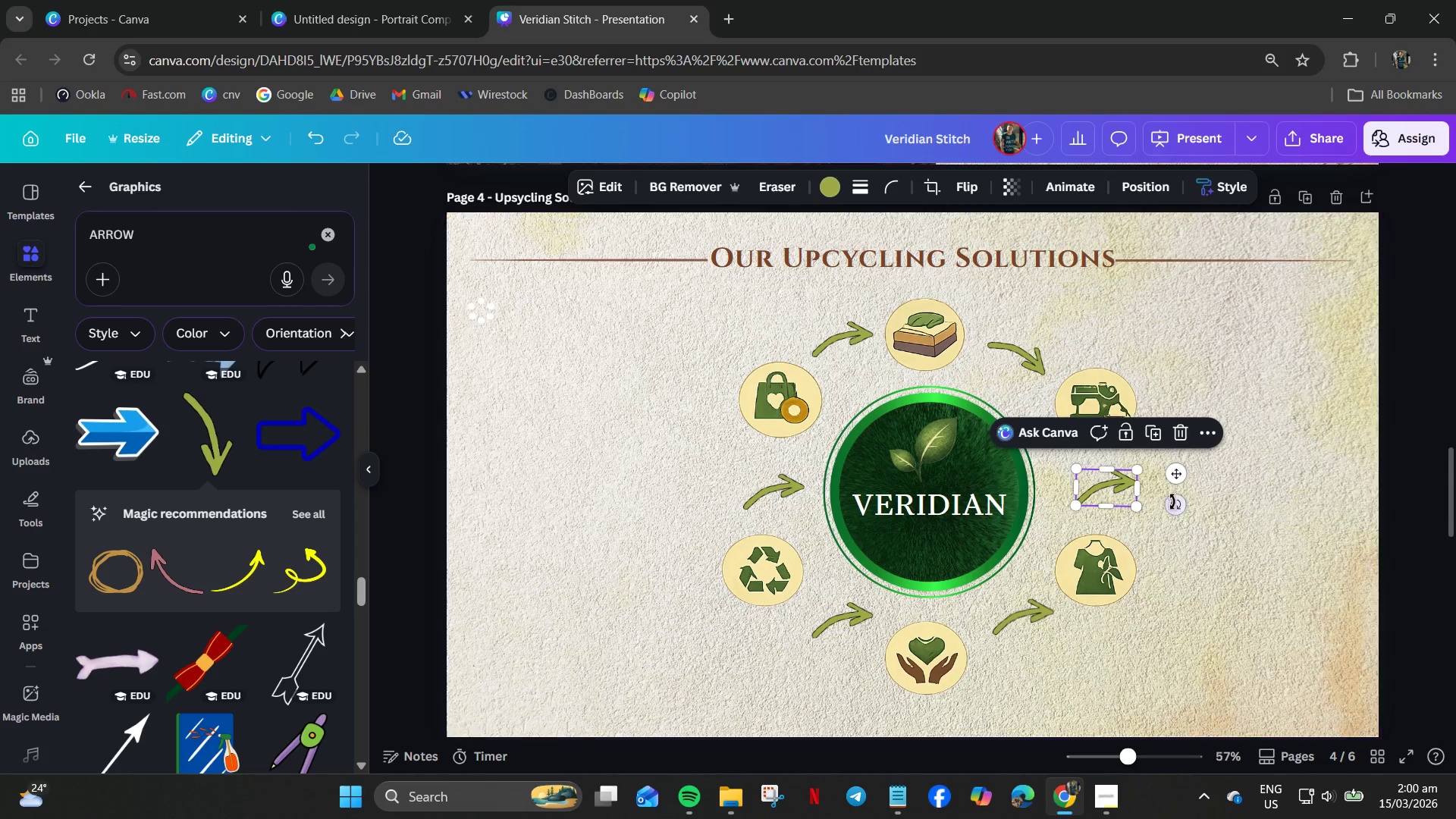 
left_click_drag(start_coordinate=[1177, 498], to_coordinate=[1066, 551])
 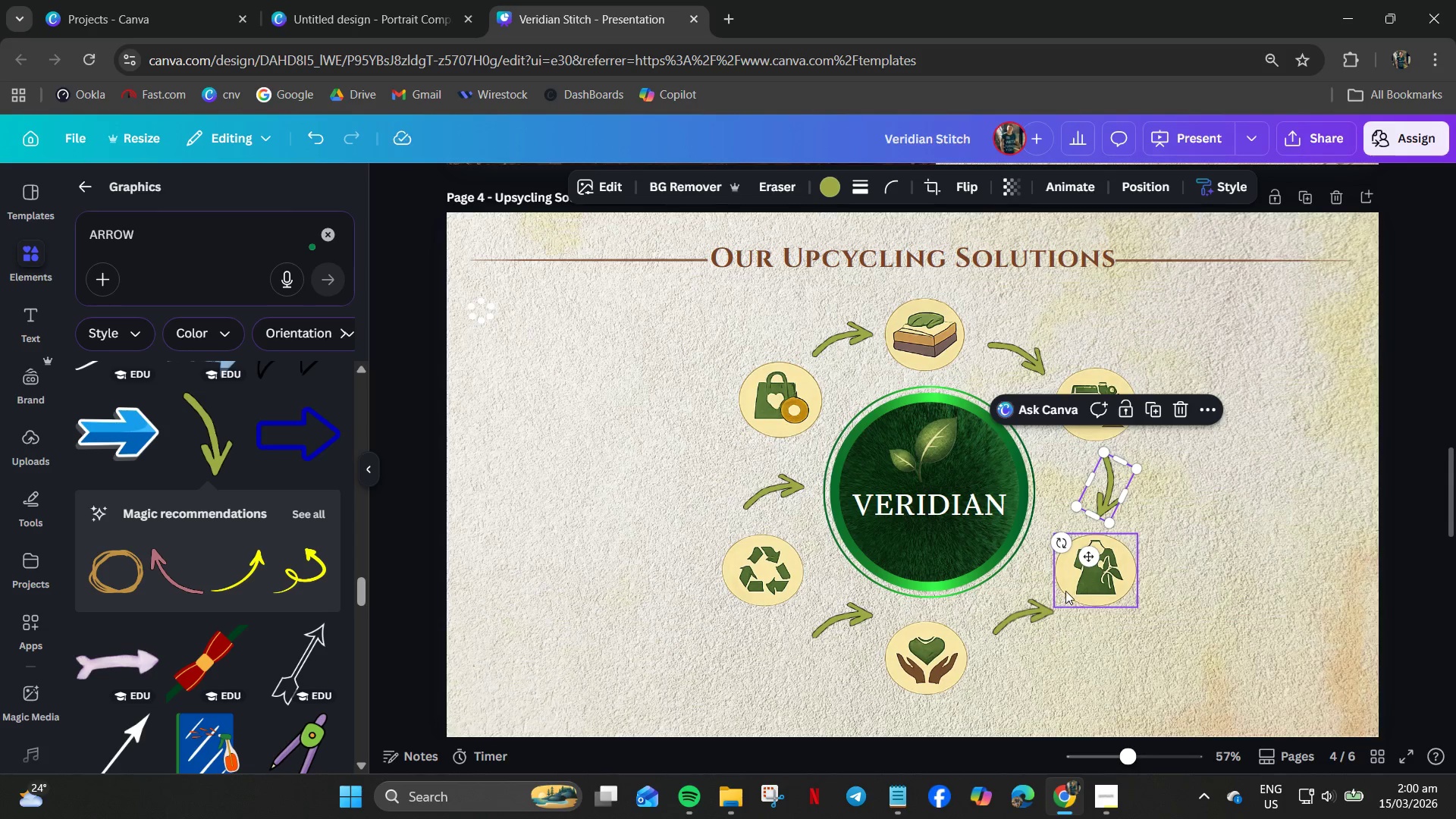 
left_click_drag(start_coordinate=[1037, 601], to_coordinate=[1038, 608])
 